 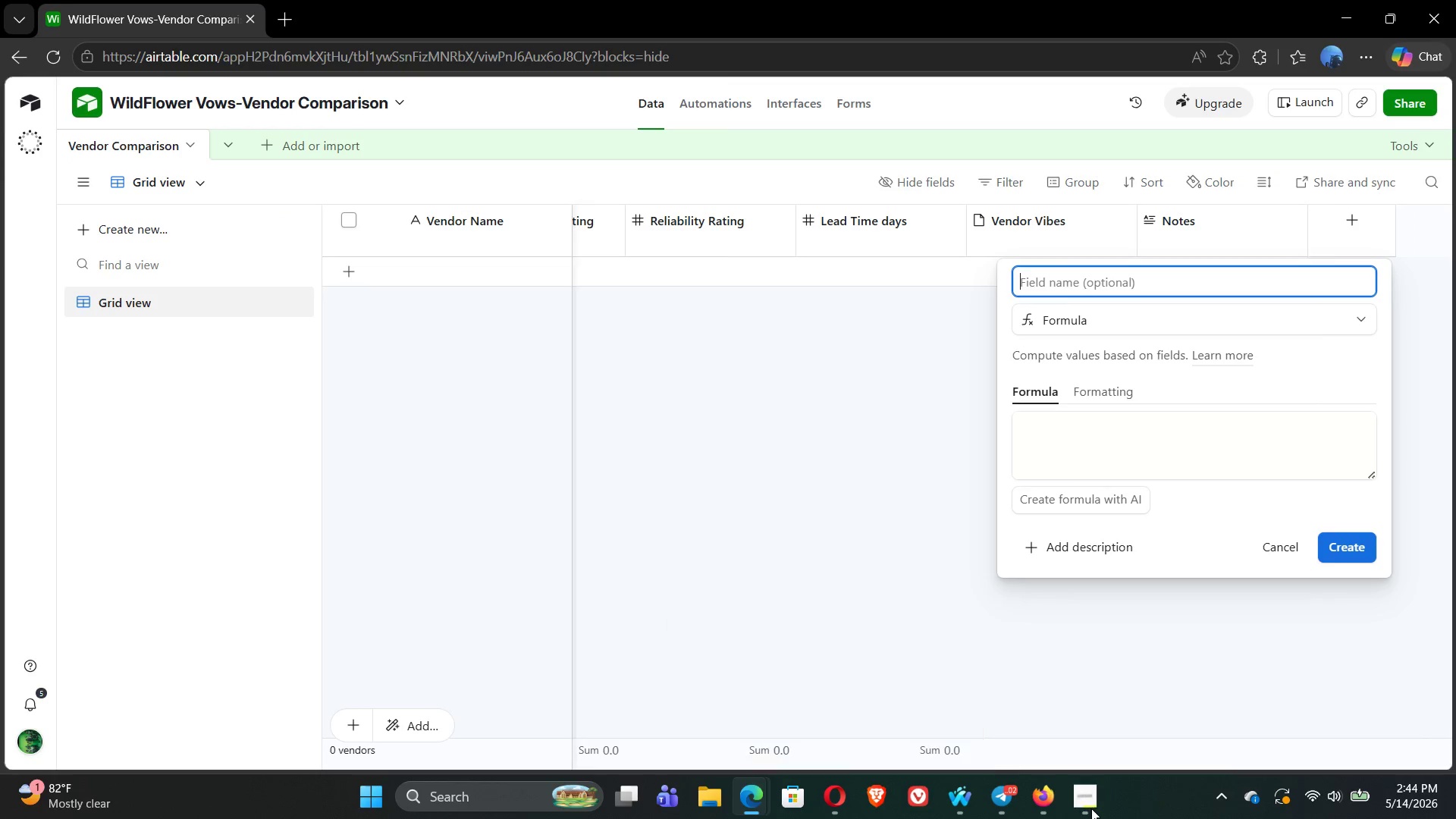 
type(Formula )
 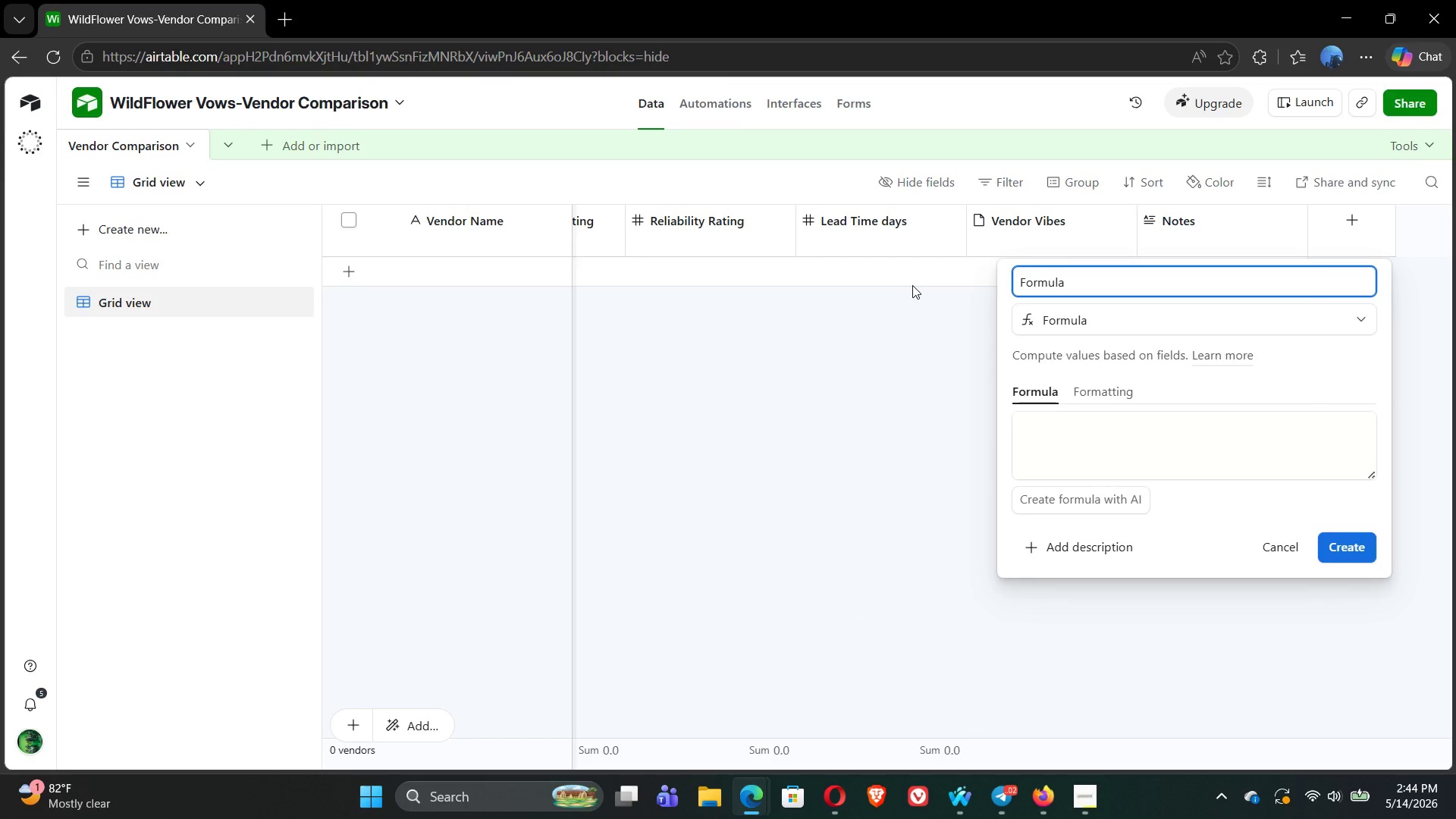 
key(Backspace)
key(Backspace)
key(Backspace)
key(Backspace)
key(Backspace)
key(Backspace)
key(Backspace)
key(Backspace)
key(Backspace)
key(Backspace)
key(Backspace)
key(Backspace)
type(LAND_)
key(Backspace)
type(-TO-SIt)
key(Backspace)
type(TE-)
 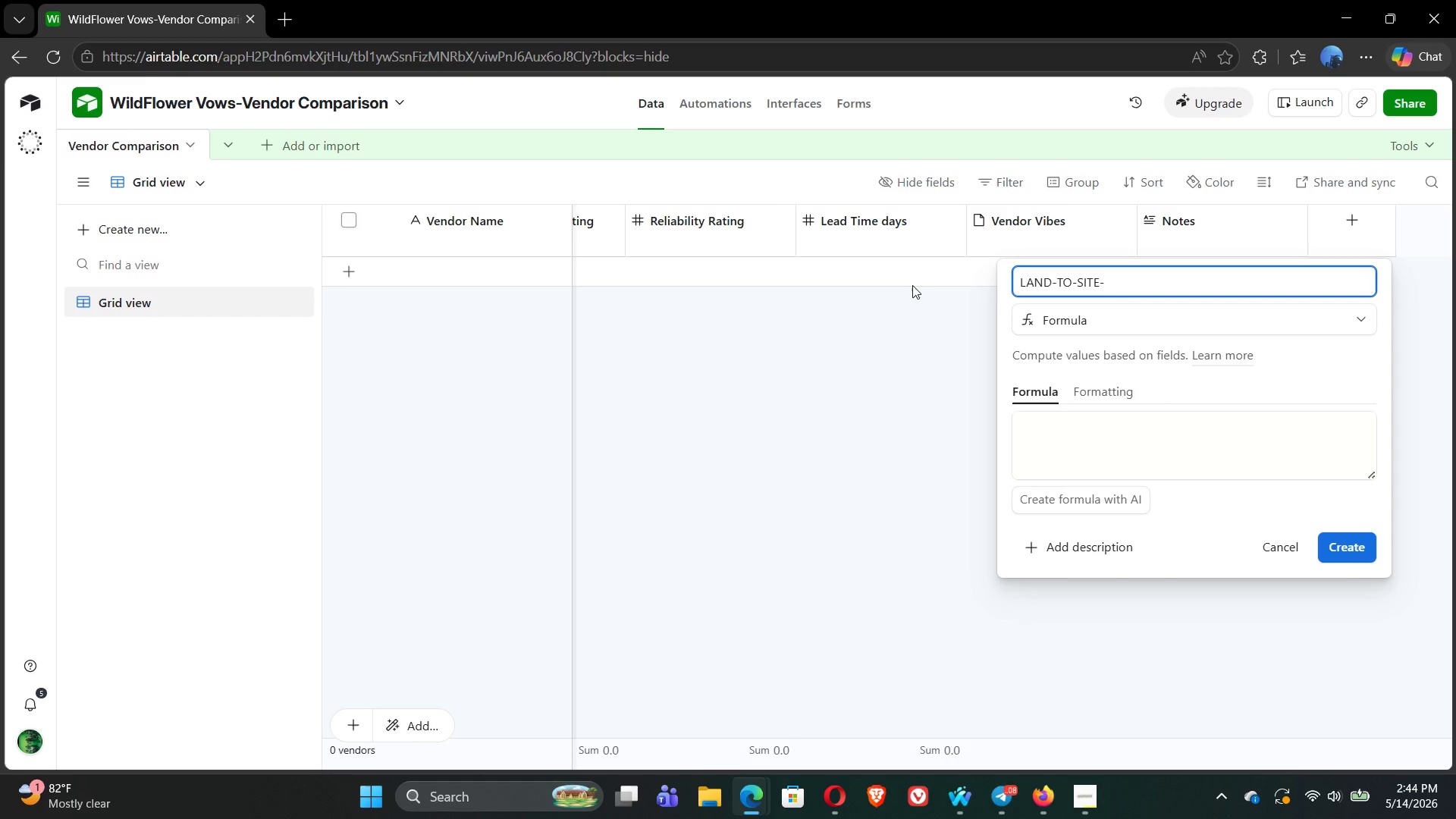 
type(COST)
 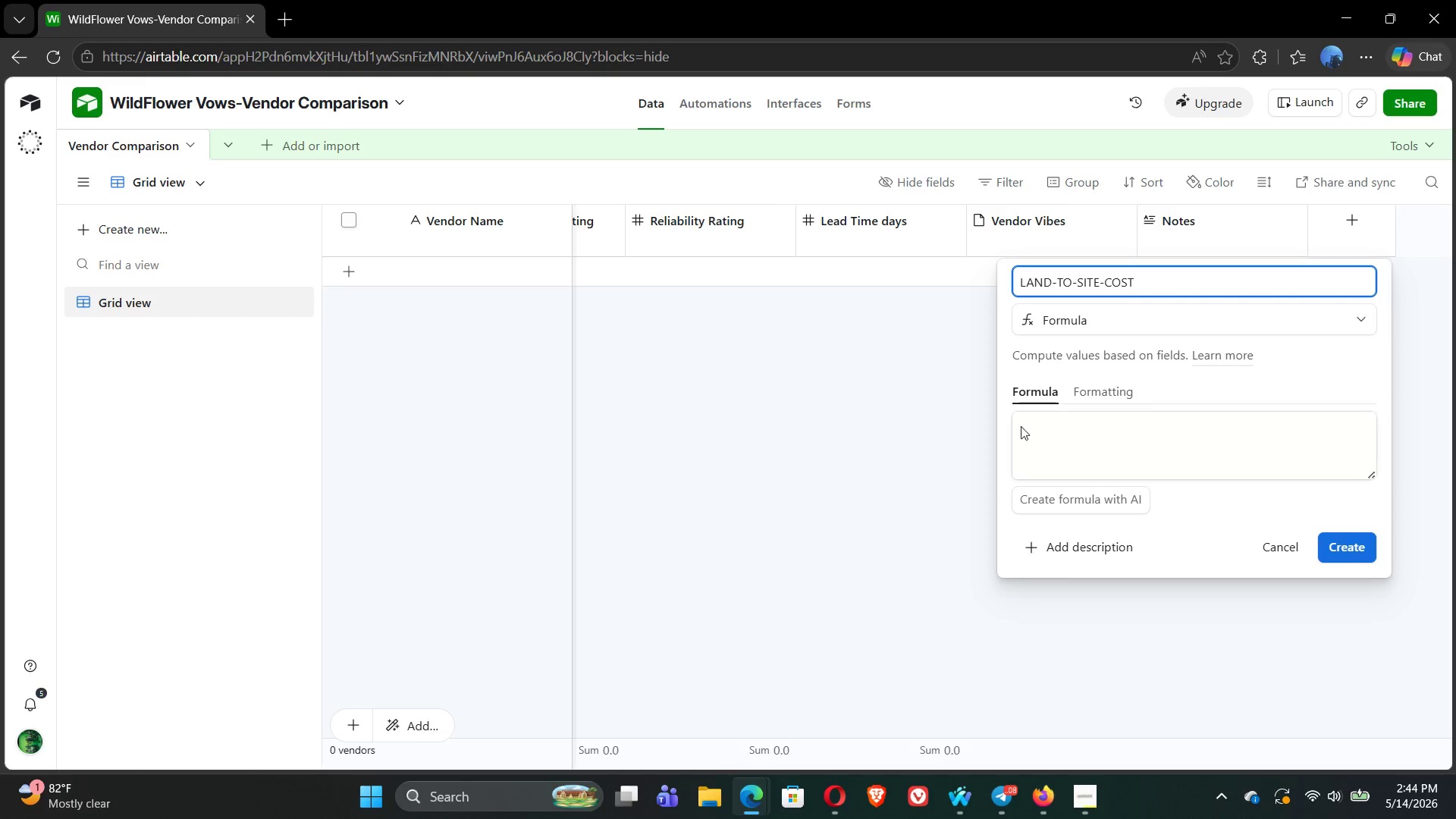 
left_click([1033, 428])
 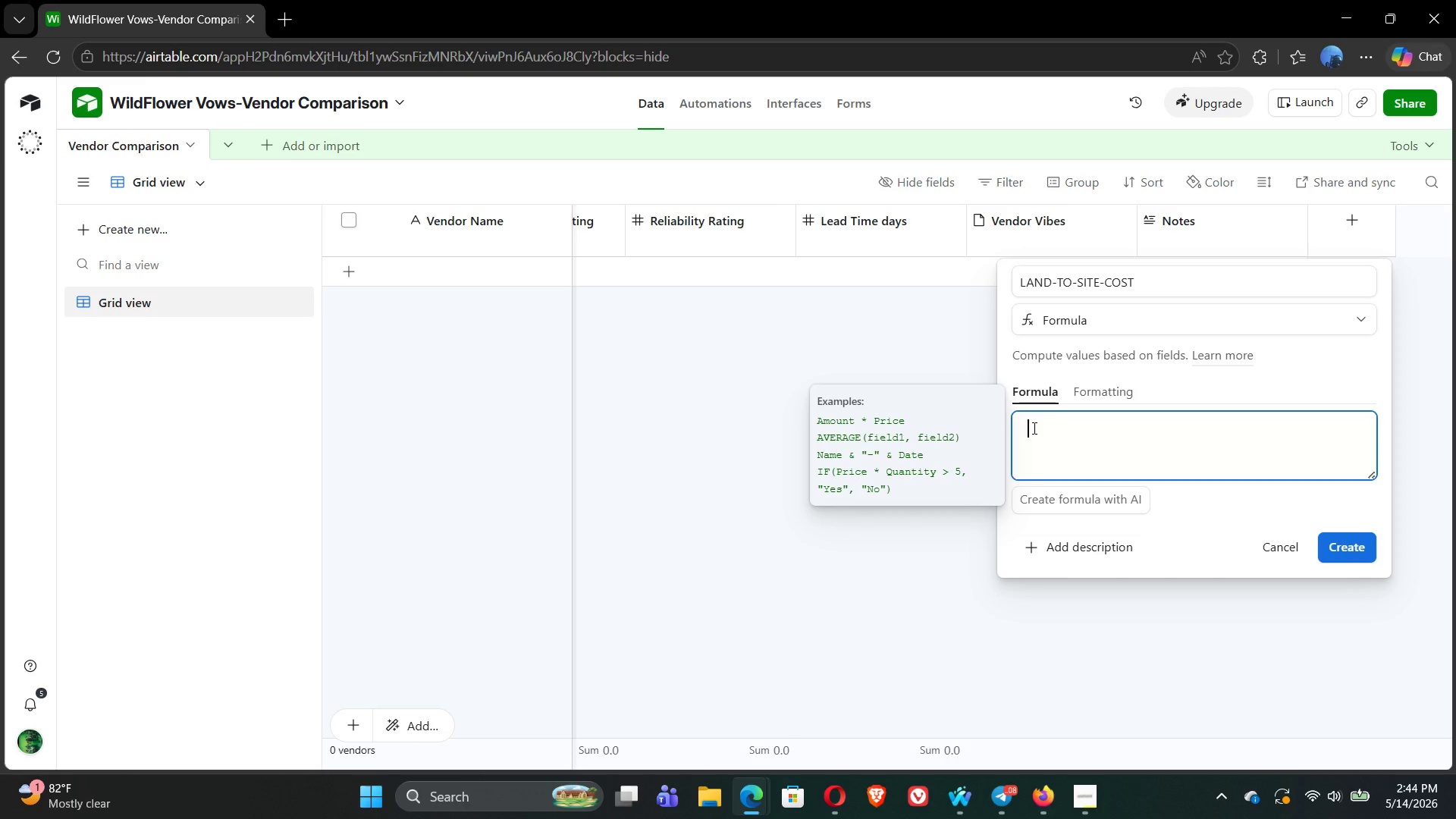 
type({bas)
 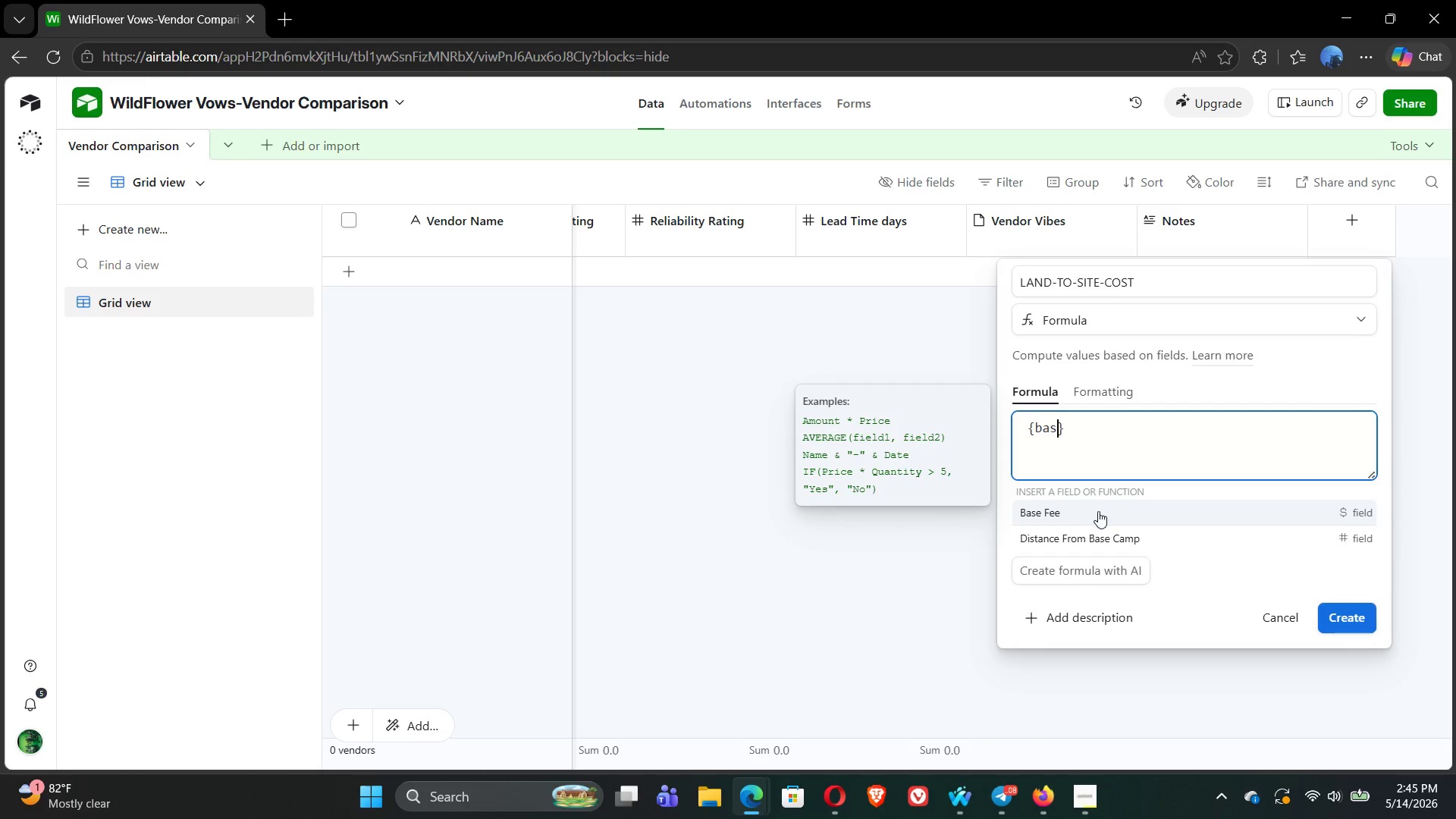 
left_click([1098, 512])
 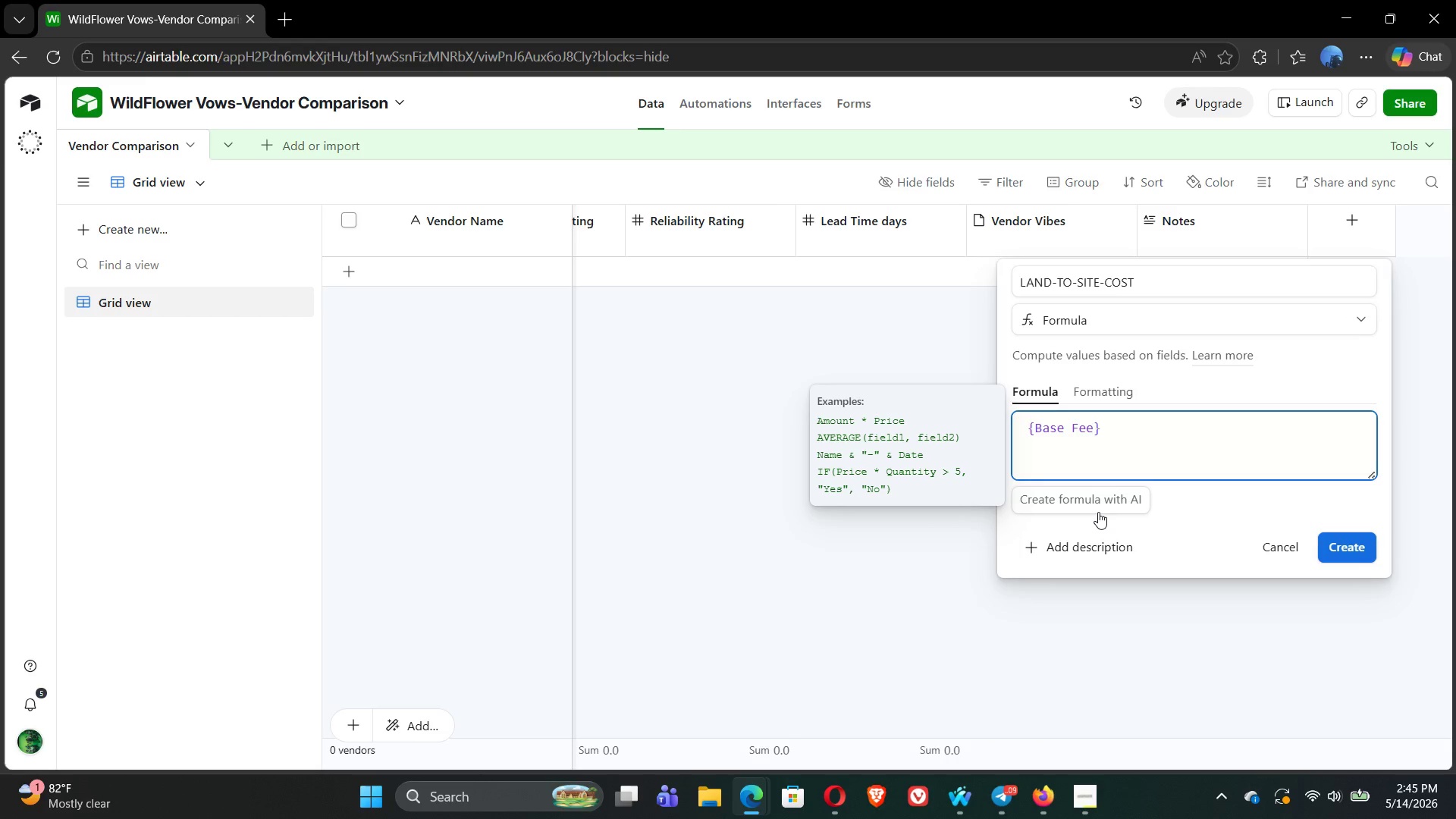 
wait(5.03)
 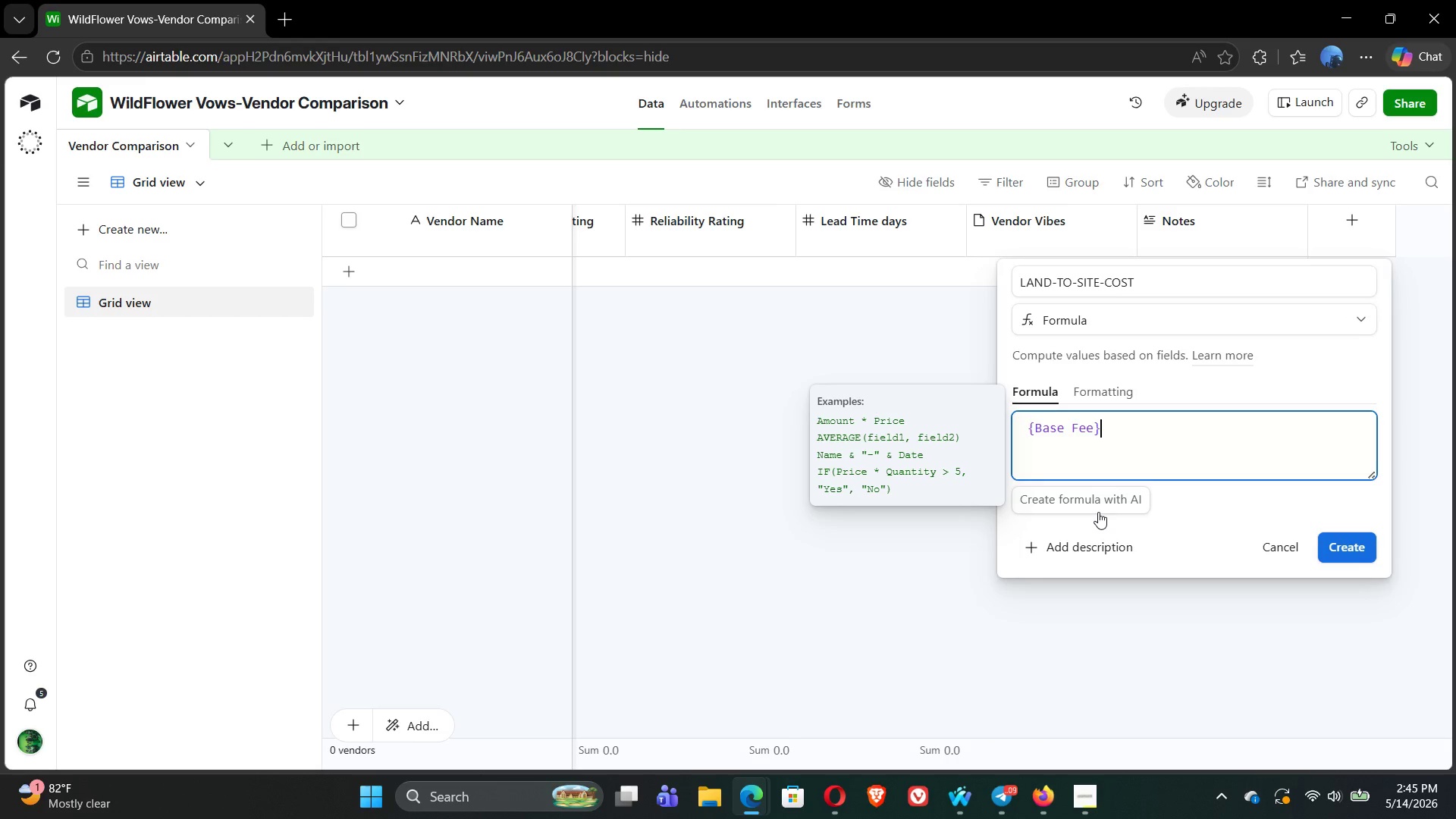 
key(Shift+Equal)
 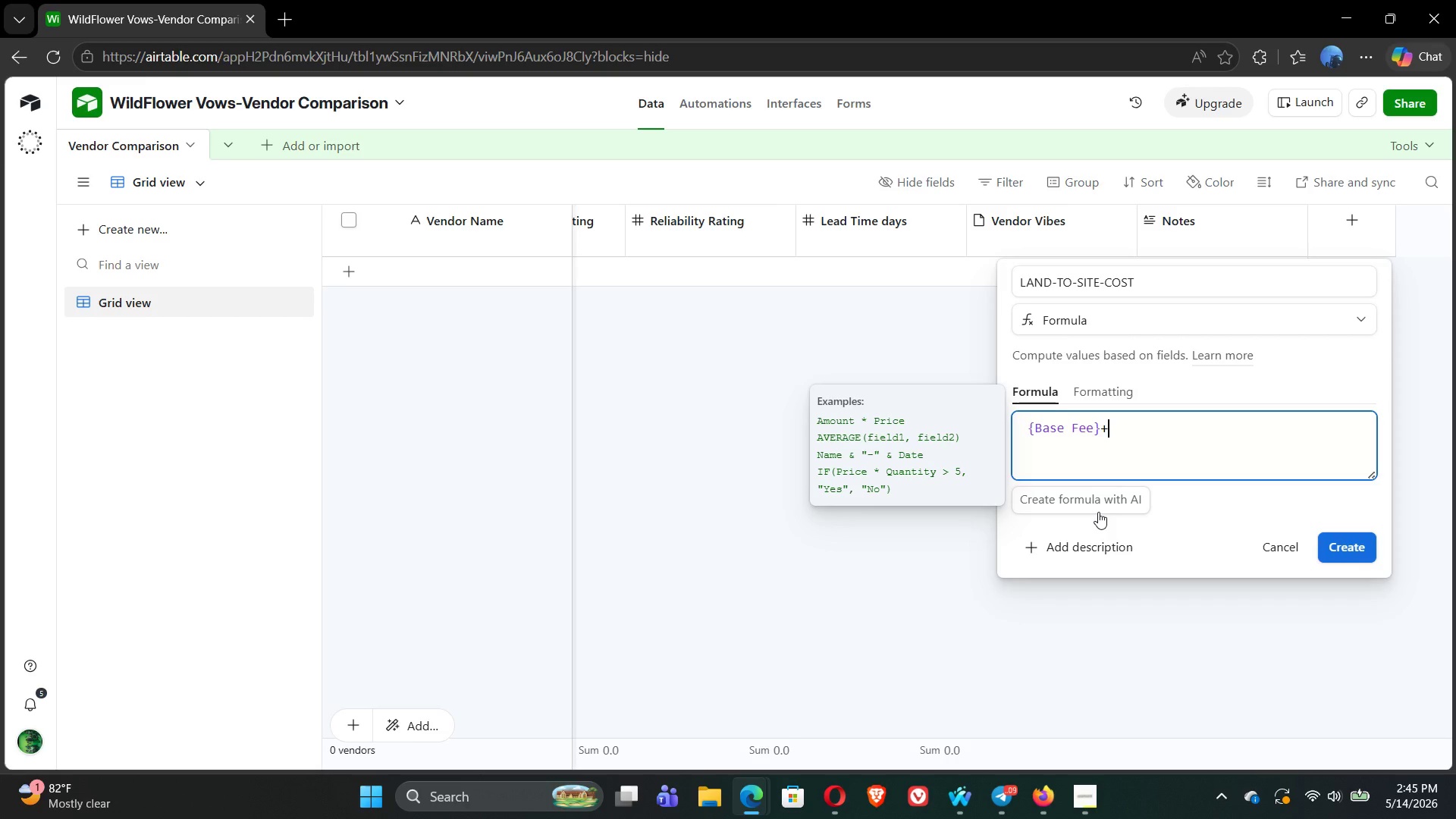 
type({tr)
 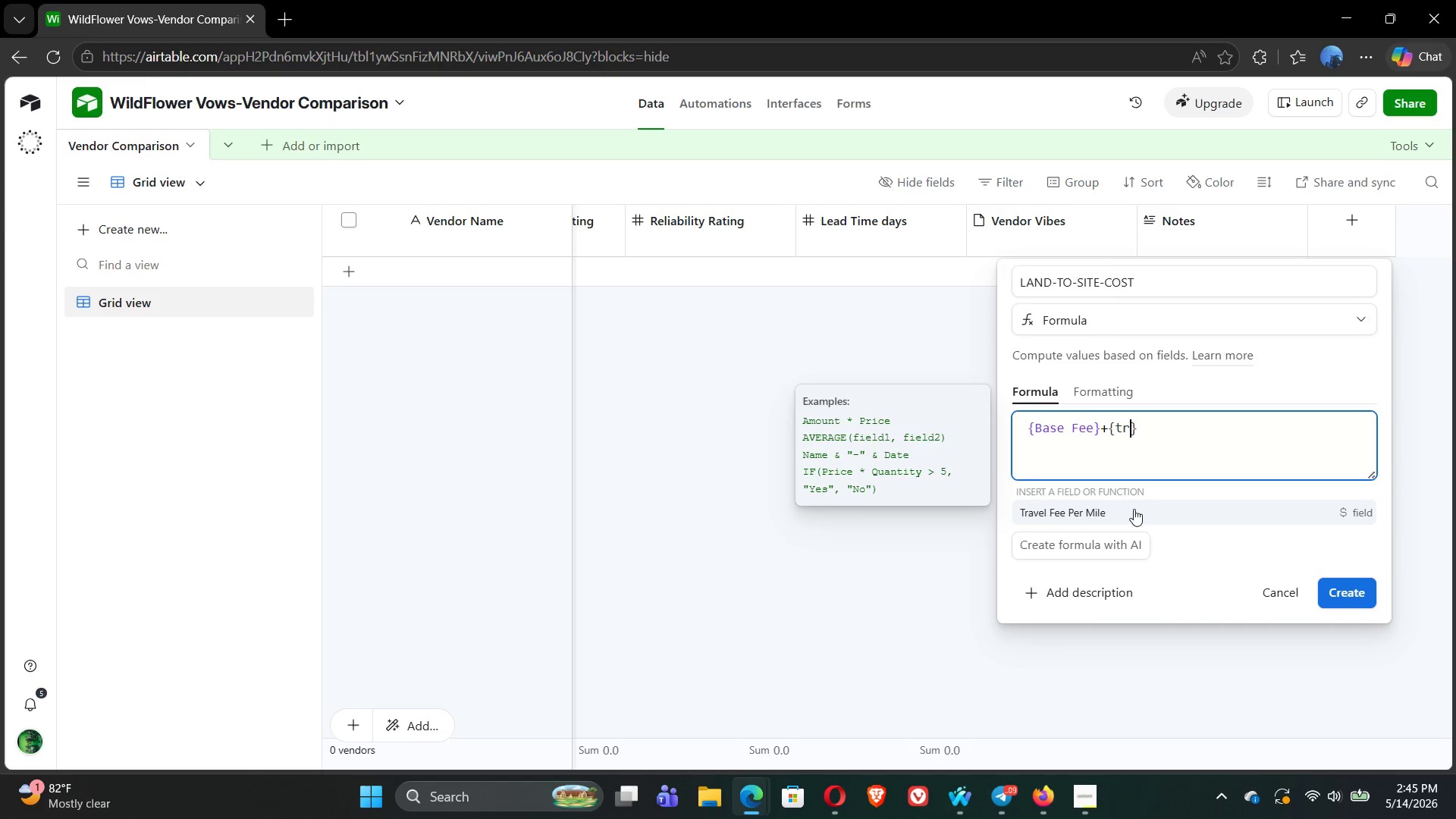 
left_click([1138, 507])
 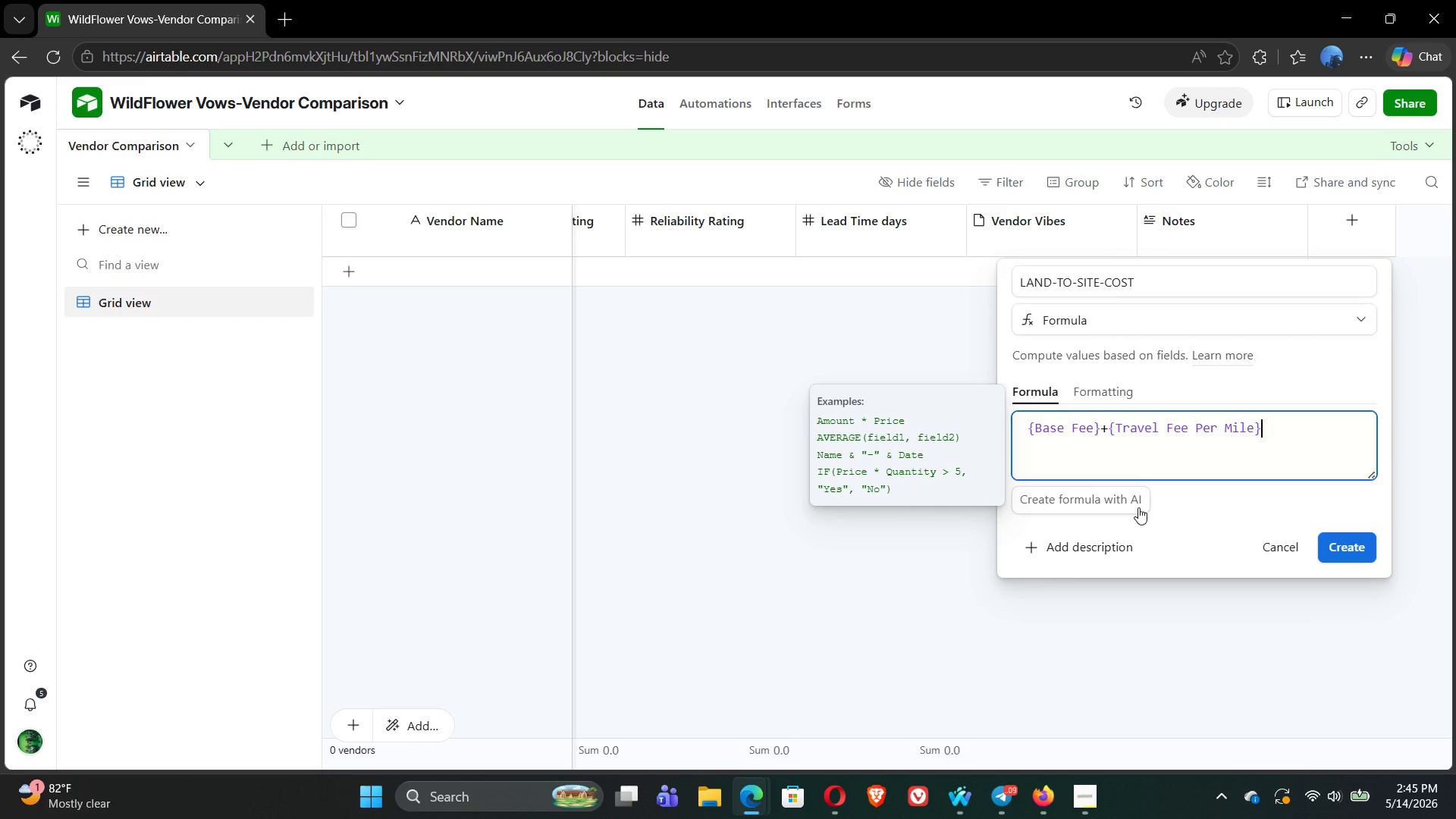 
key(Shift+8)
 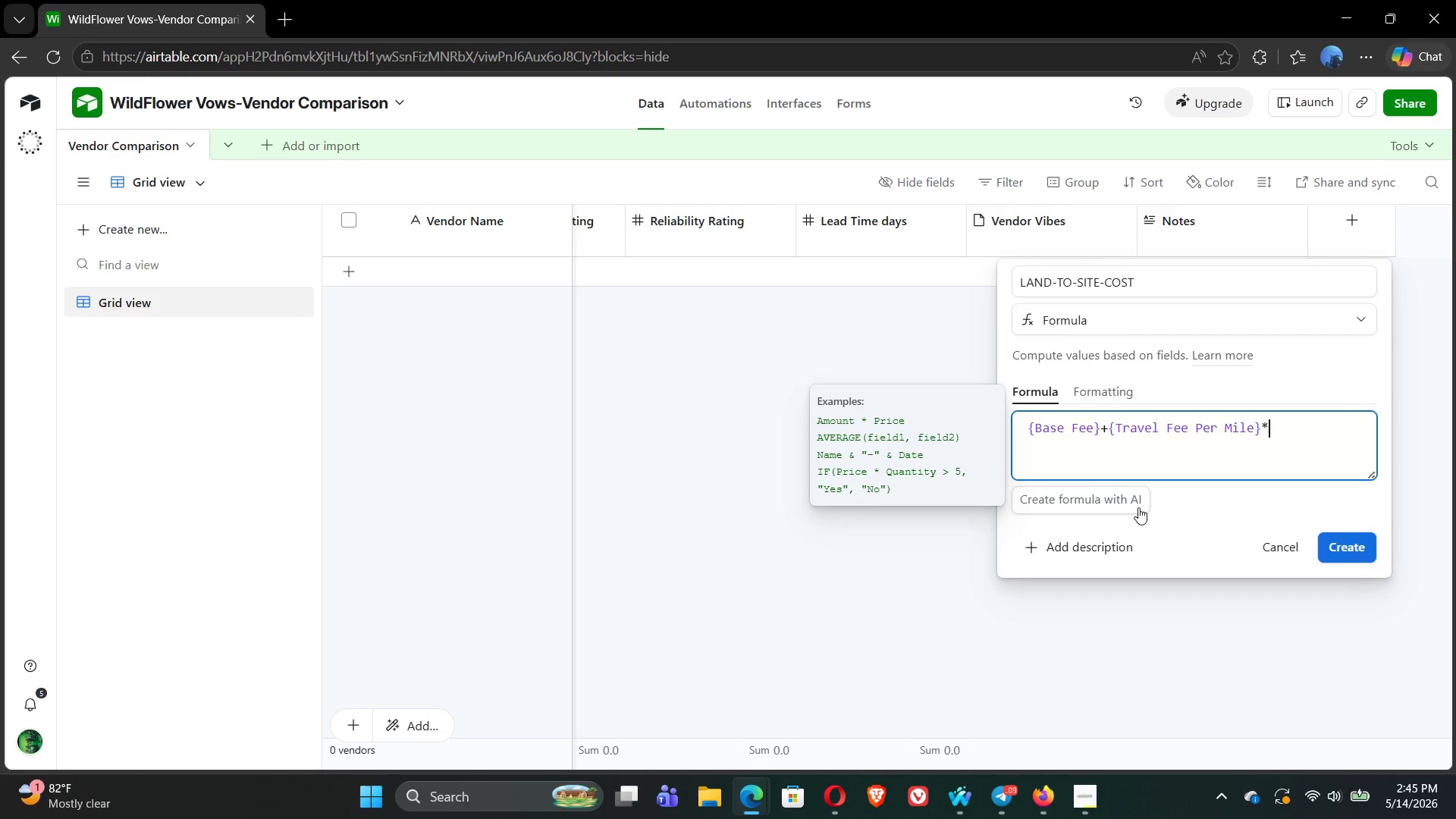 
type({dis)
 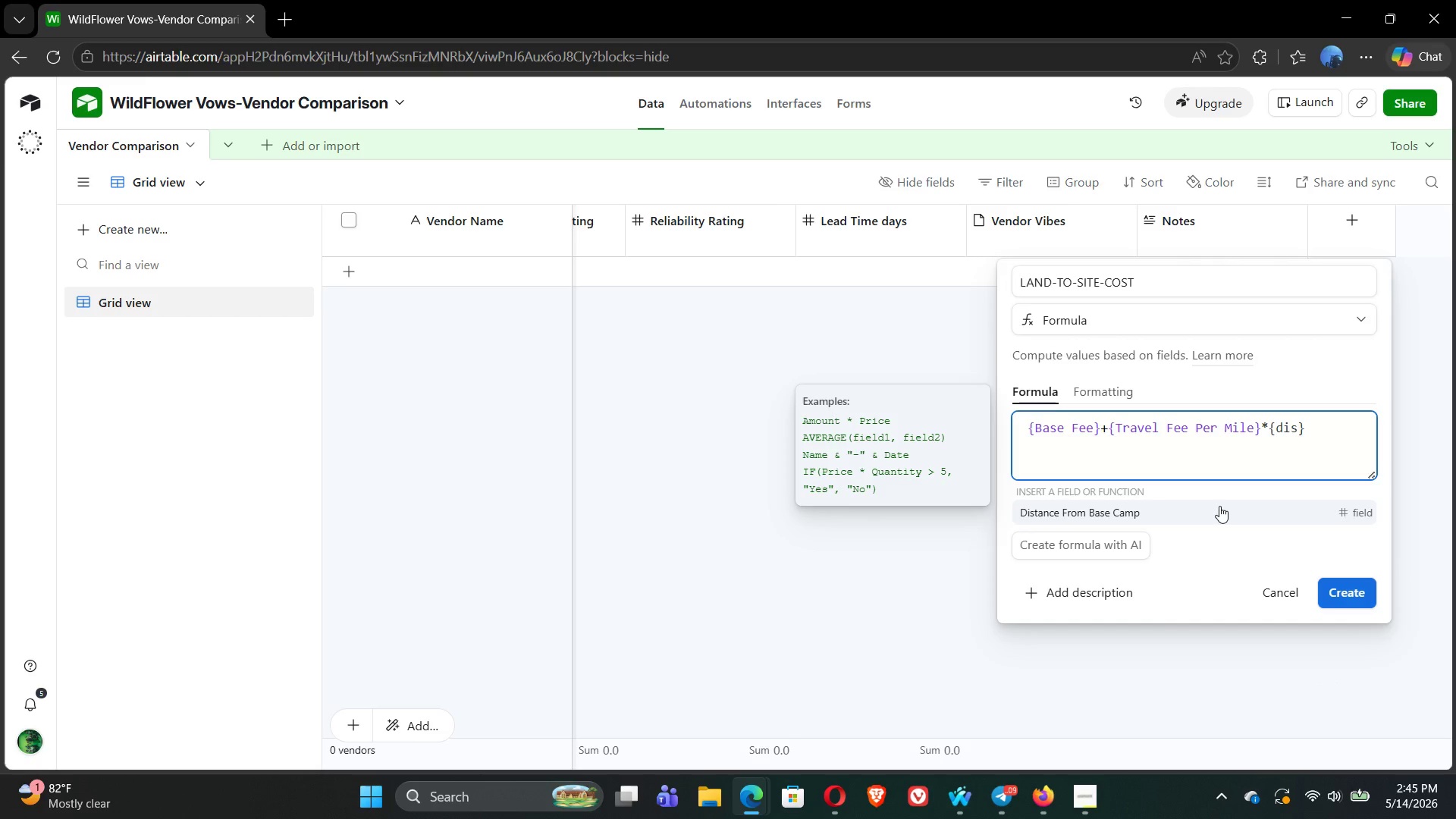 
left_click([1219, 506])
 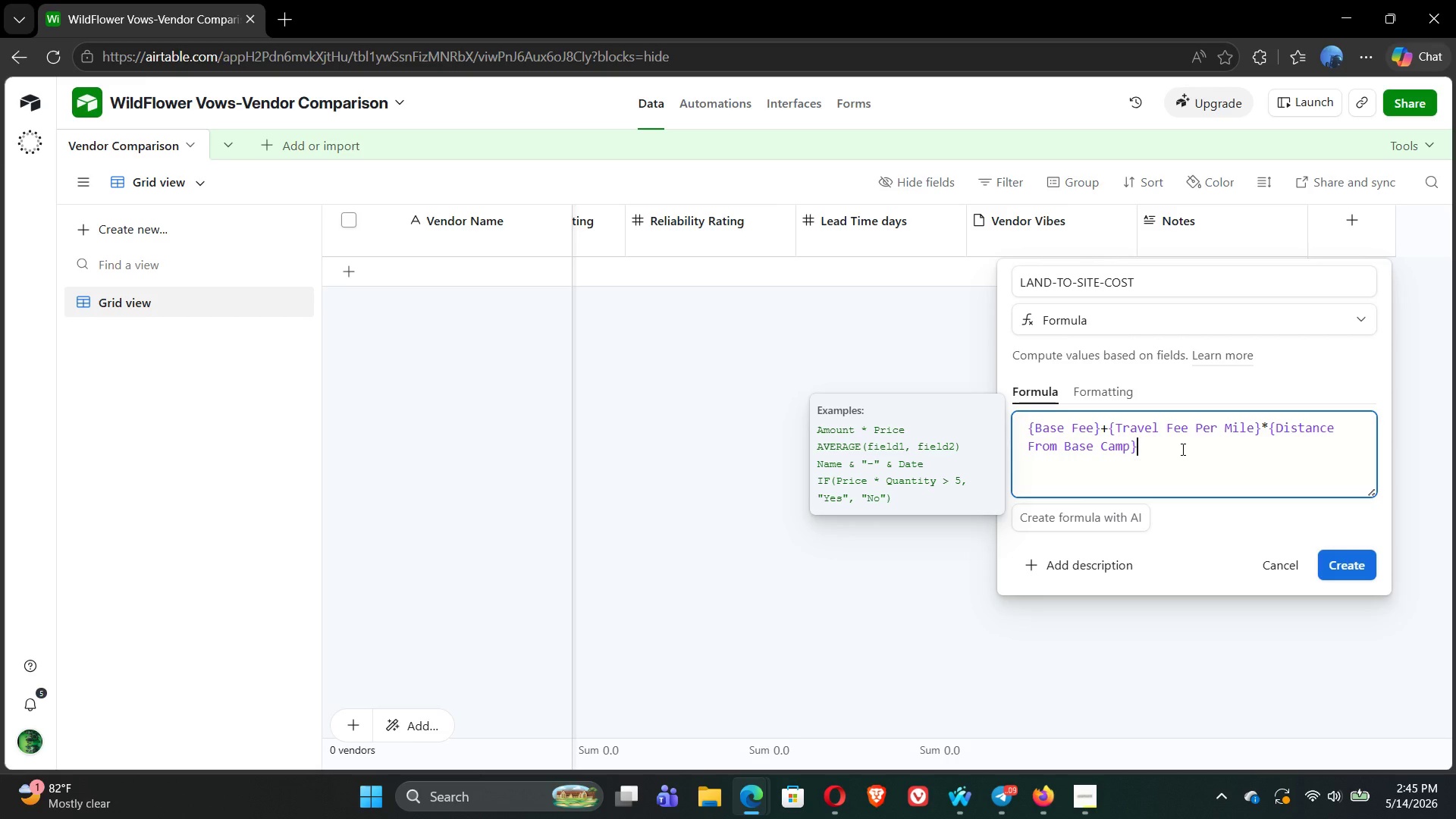 
wait(15.91)
 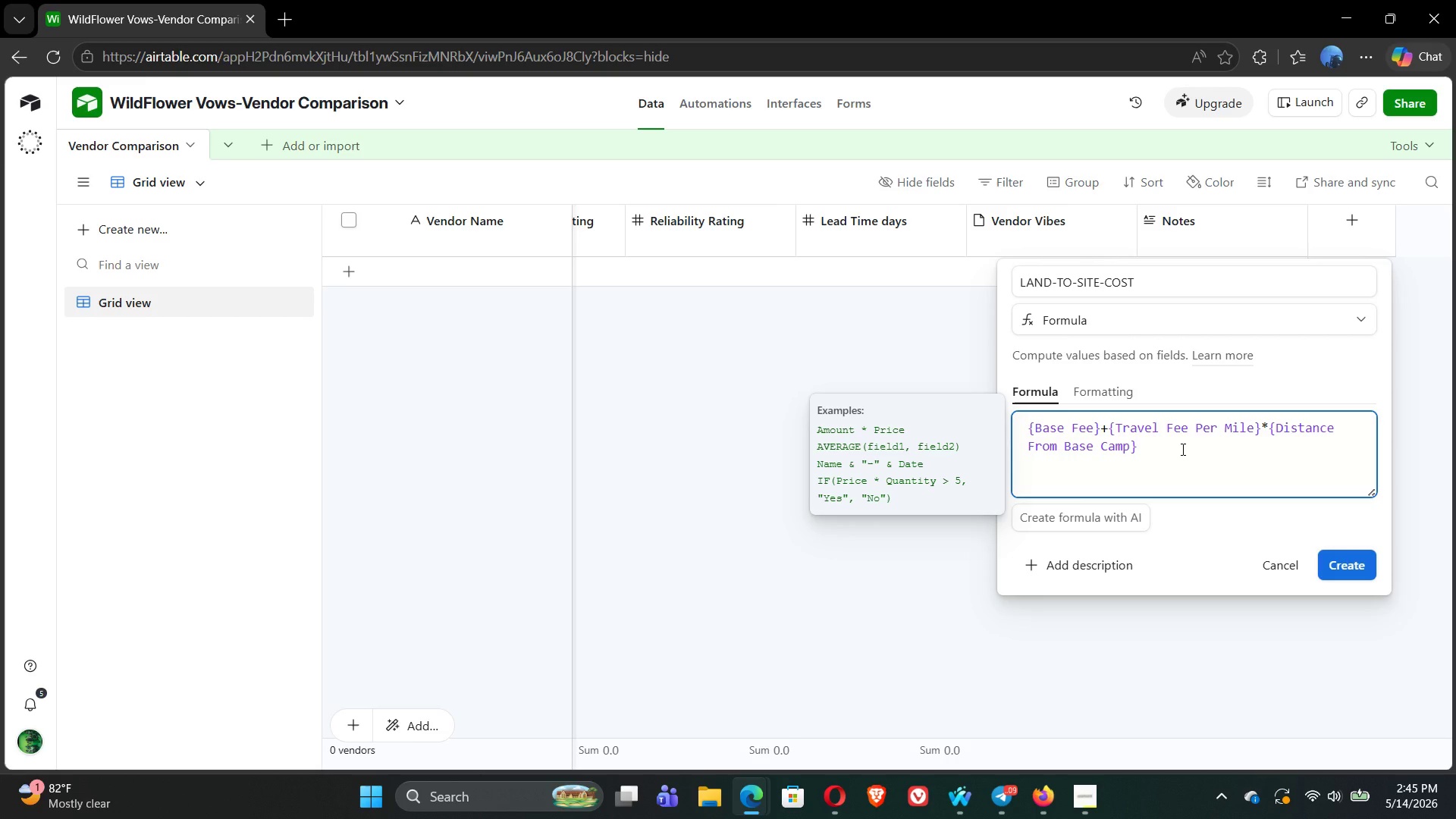 
key(Shift+0)
 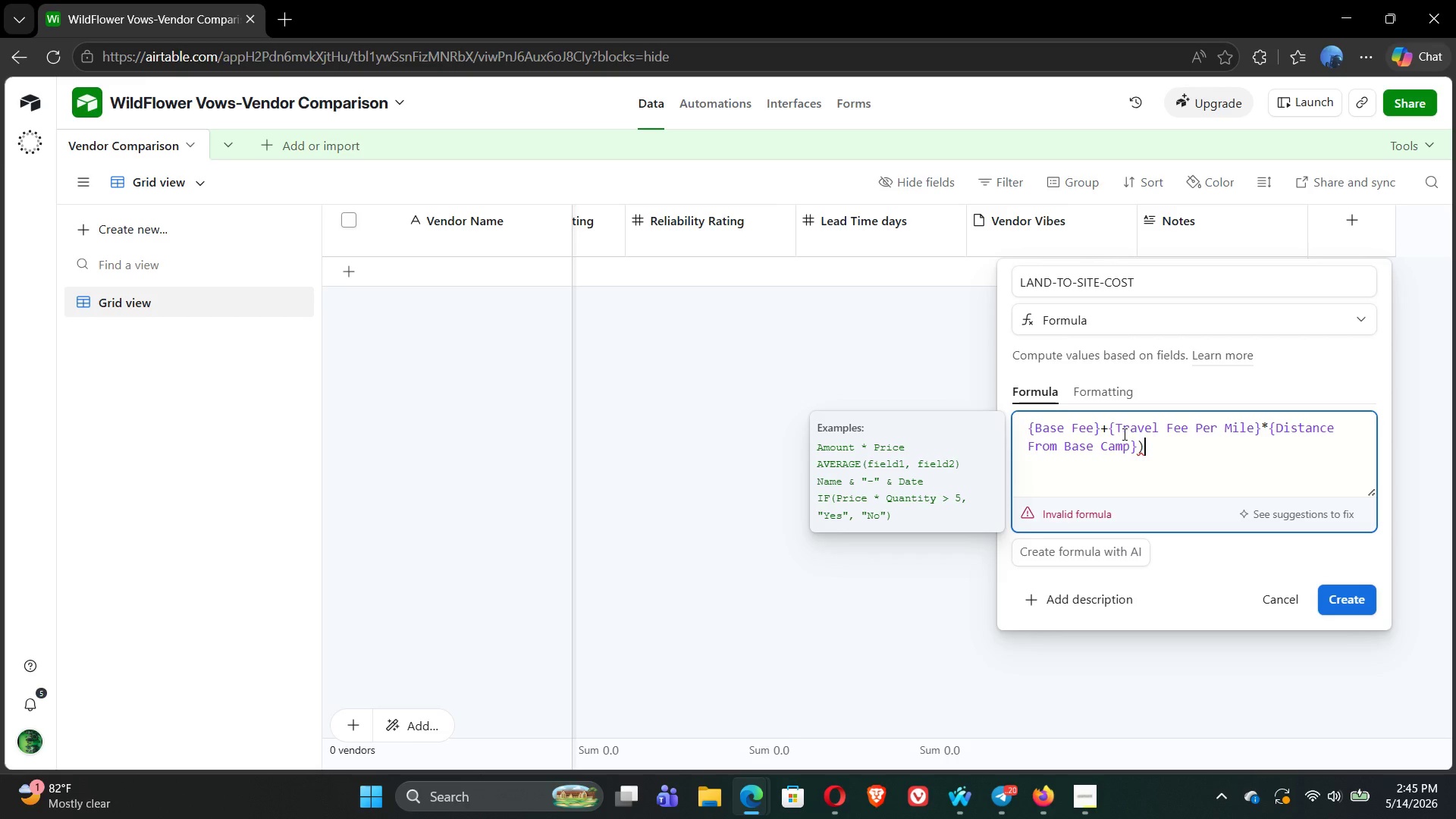 
left_click([1109, 429])
 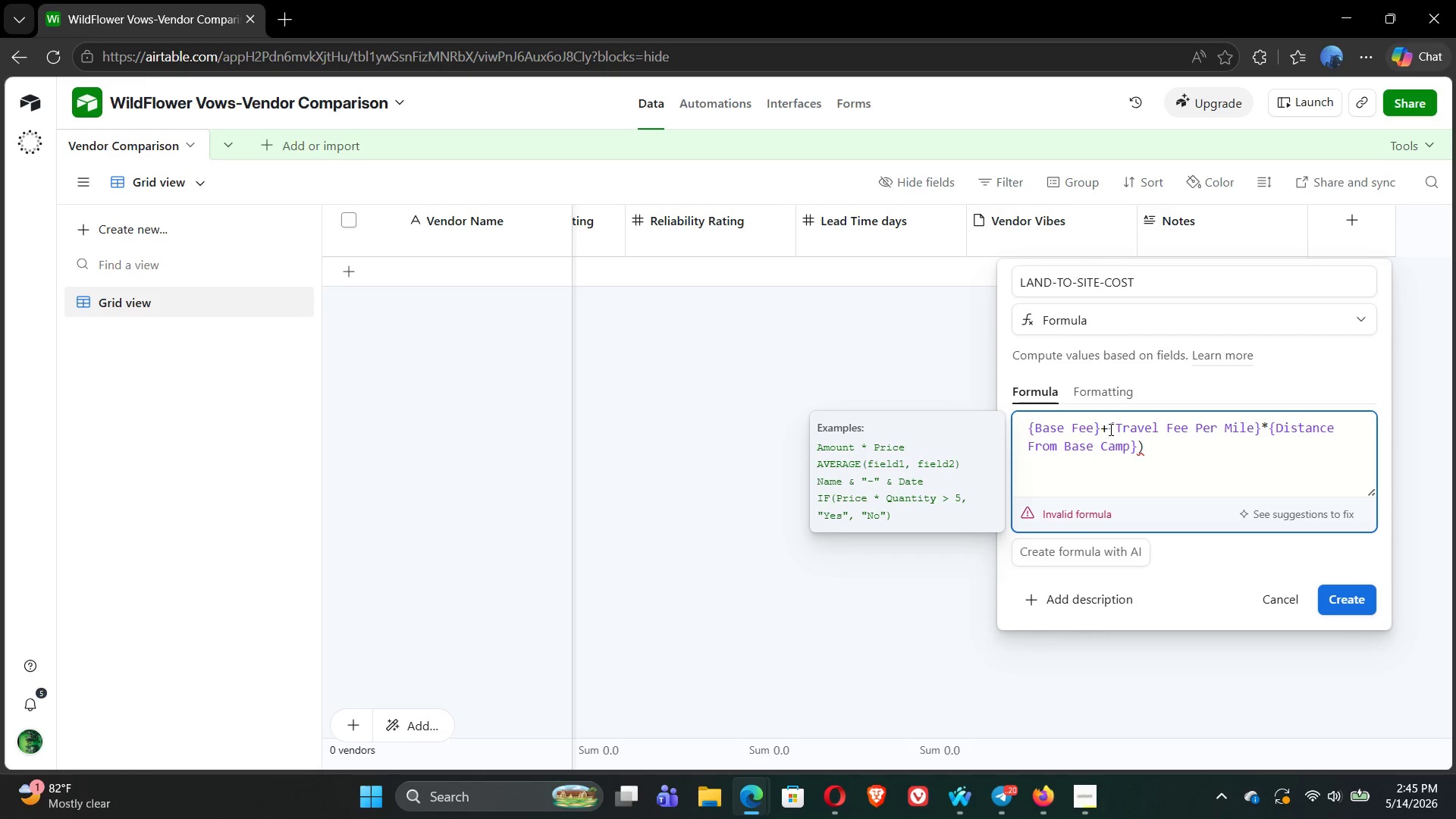 
key(Shift+9)
 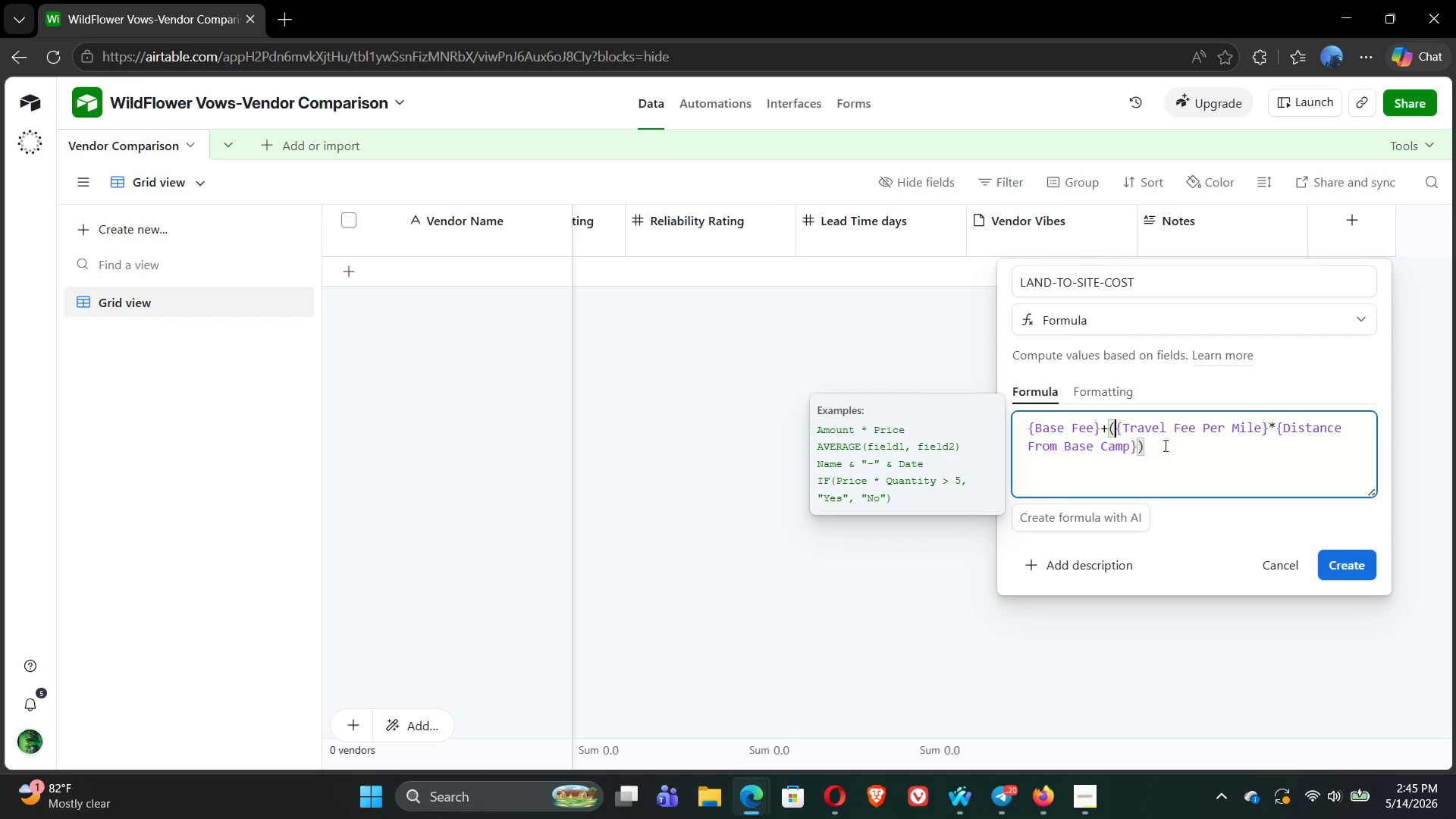 
left_click([1168, 447])
 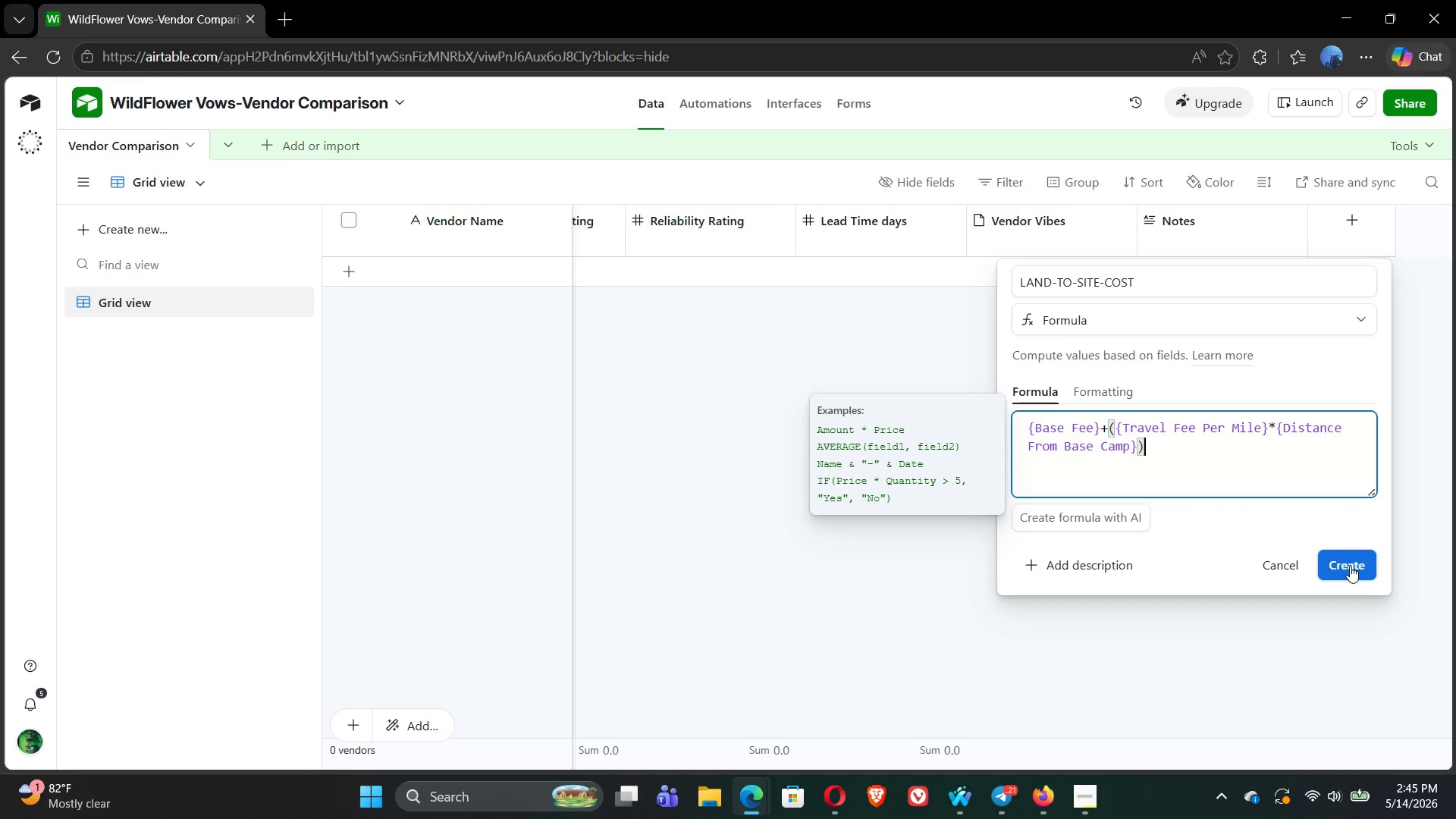 
wait(19.11)
 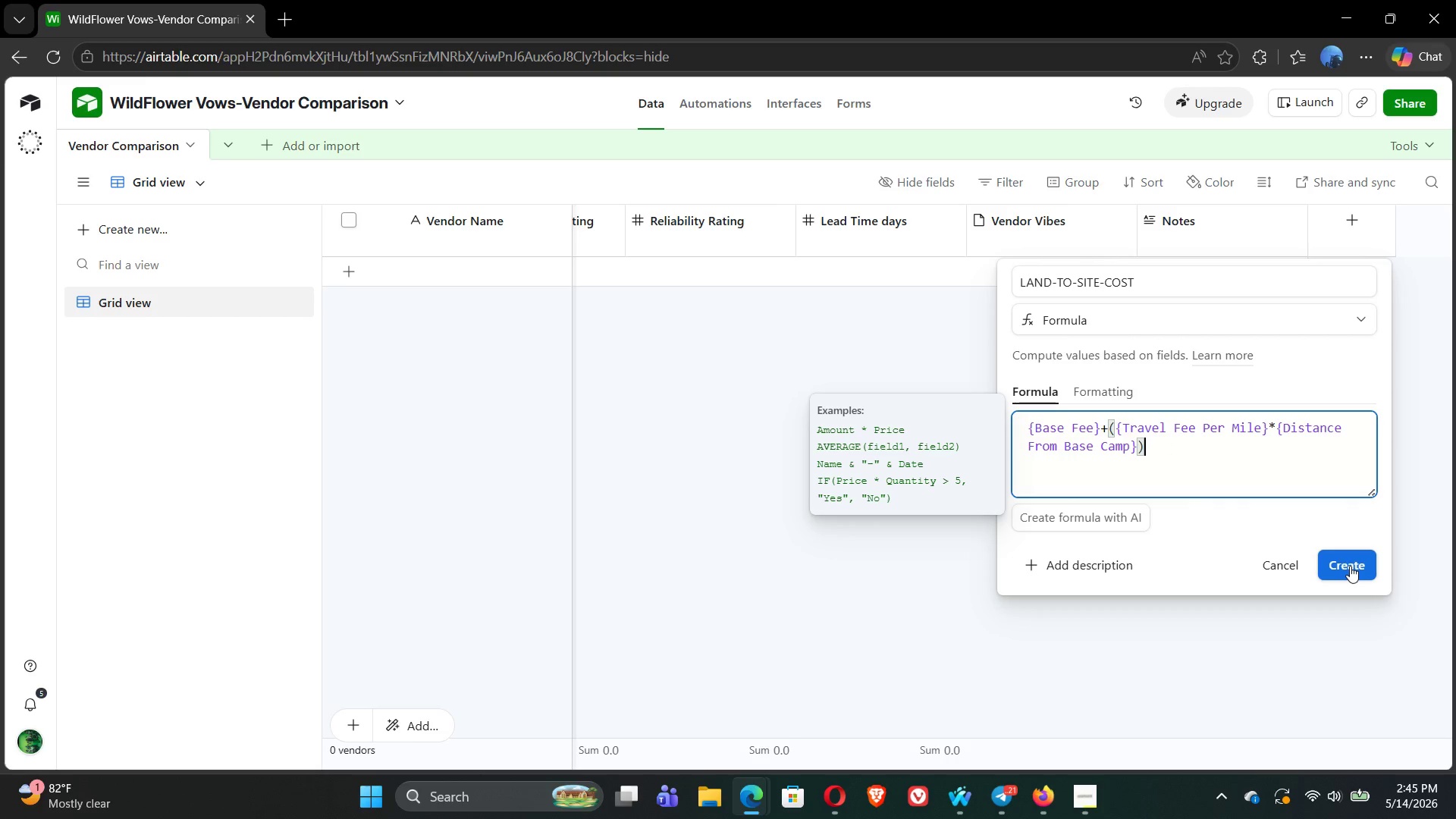 
left_click([1353, 563])
 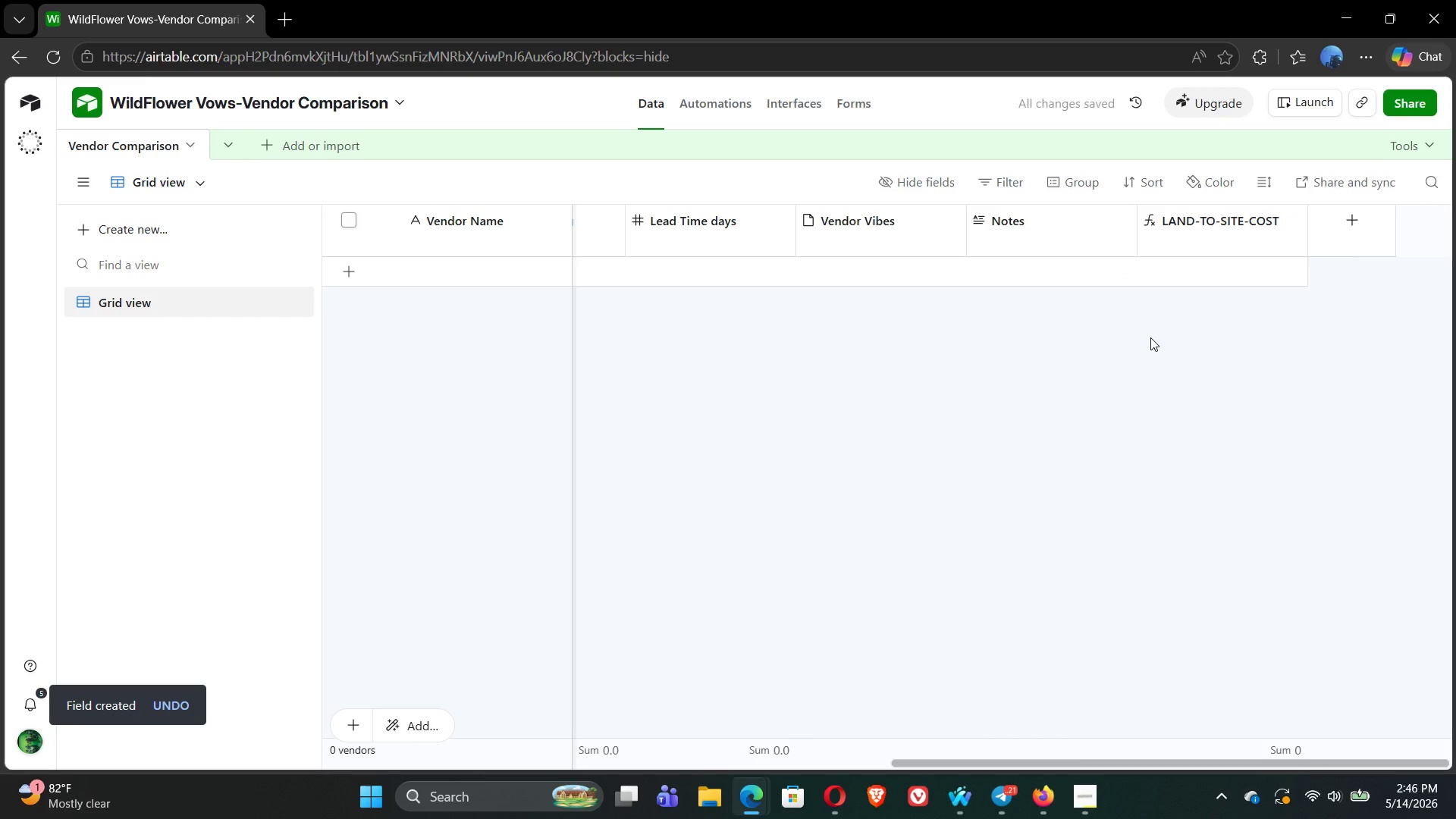 
wait(8.23)
 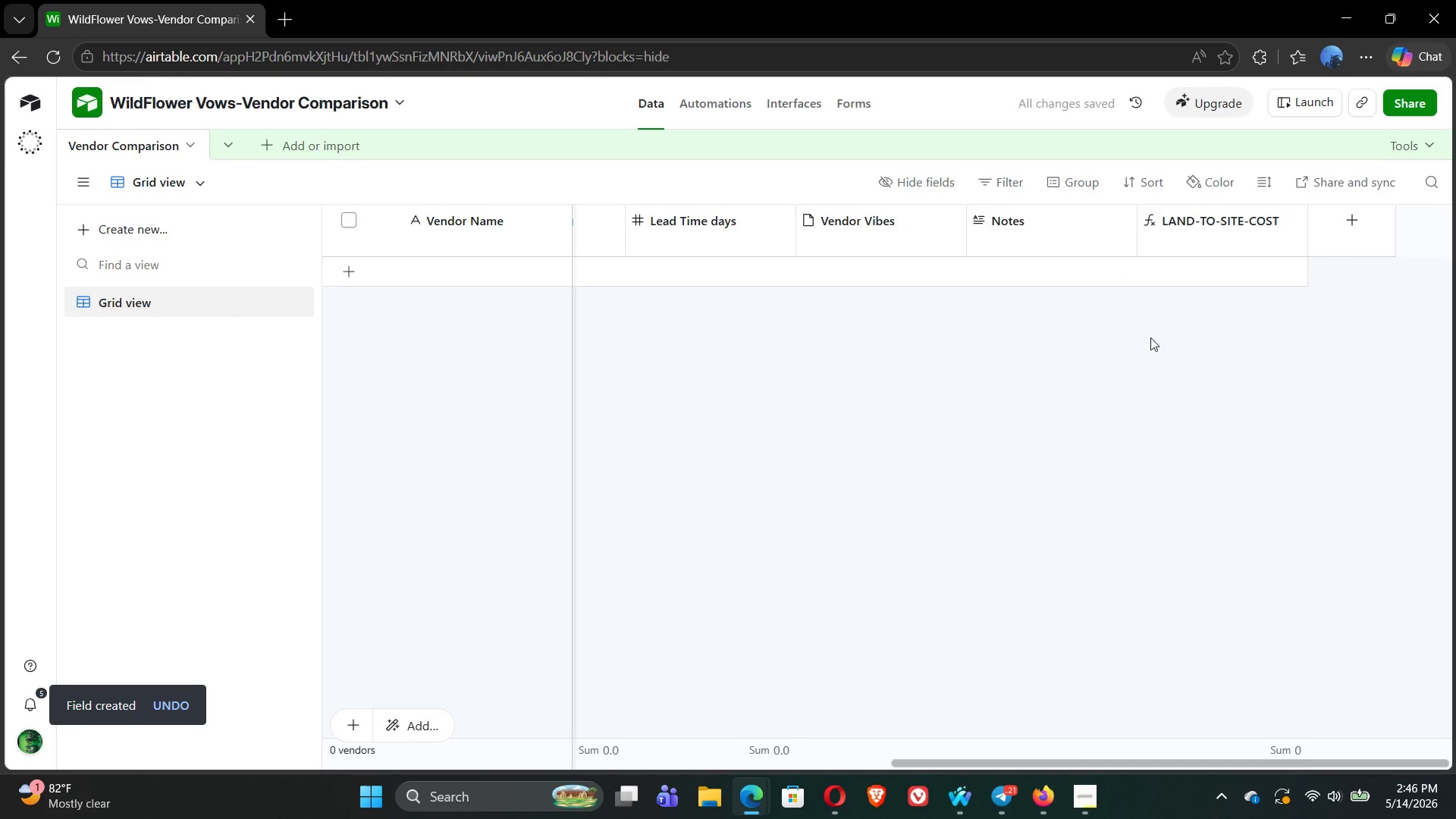 
left_click([1360, 227])
 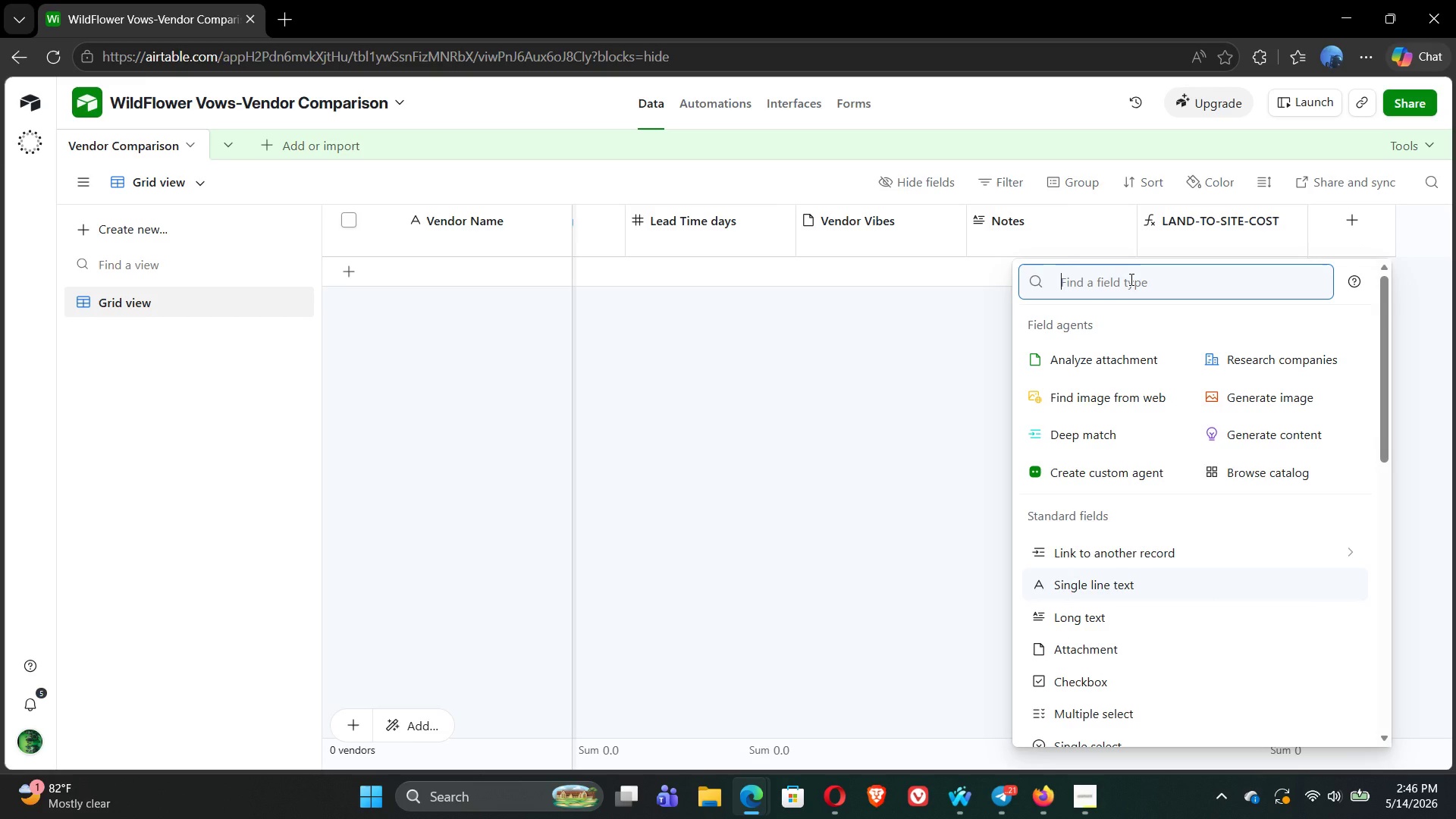 
type(for)
 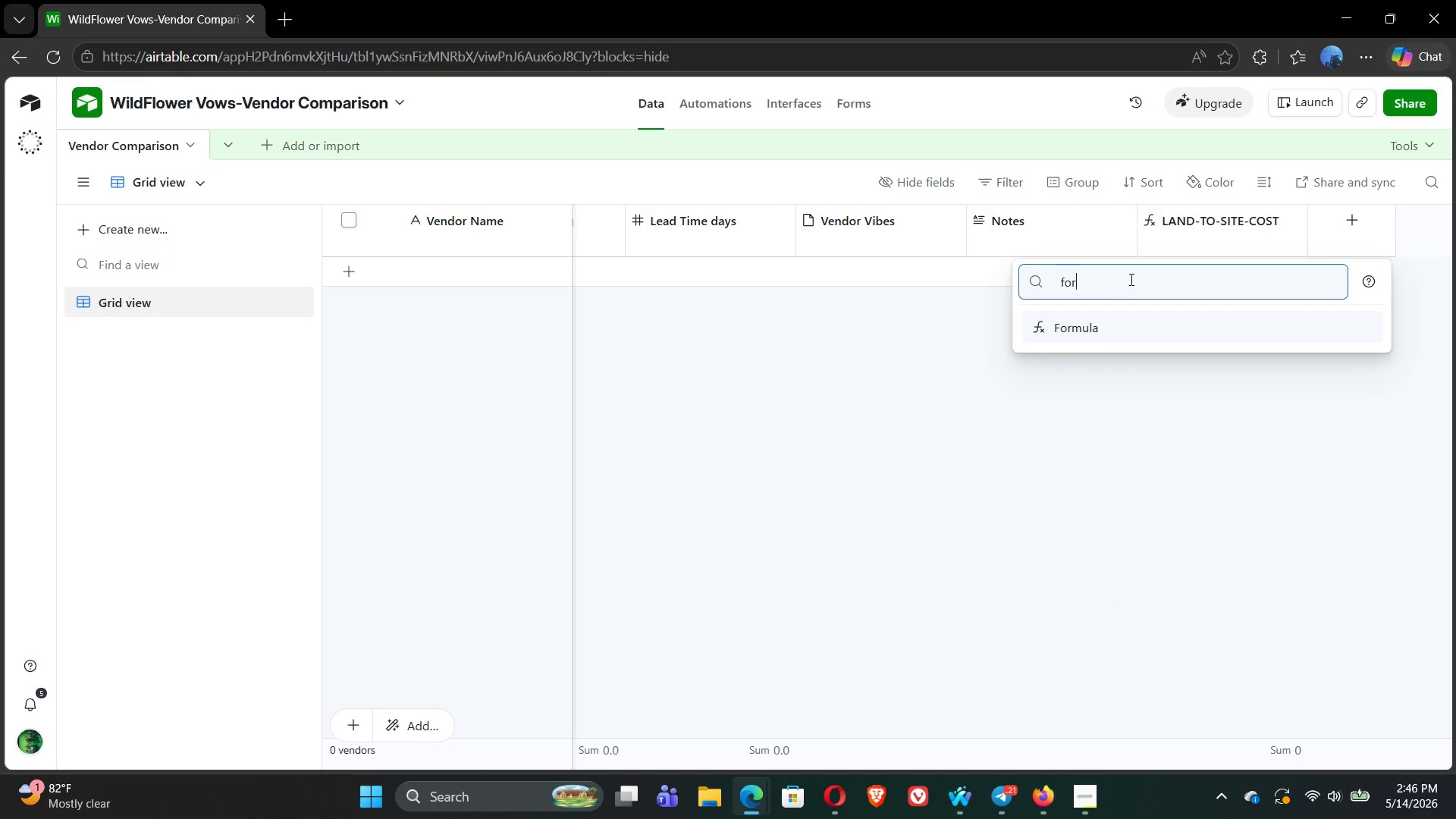 
left_click([1100, 330])
 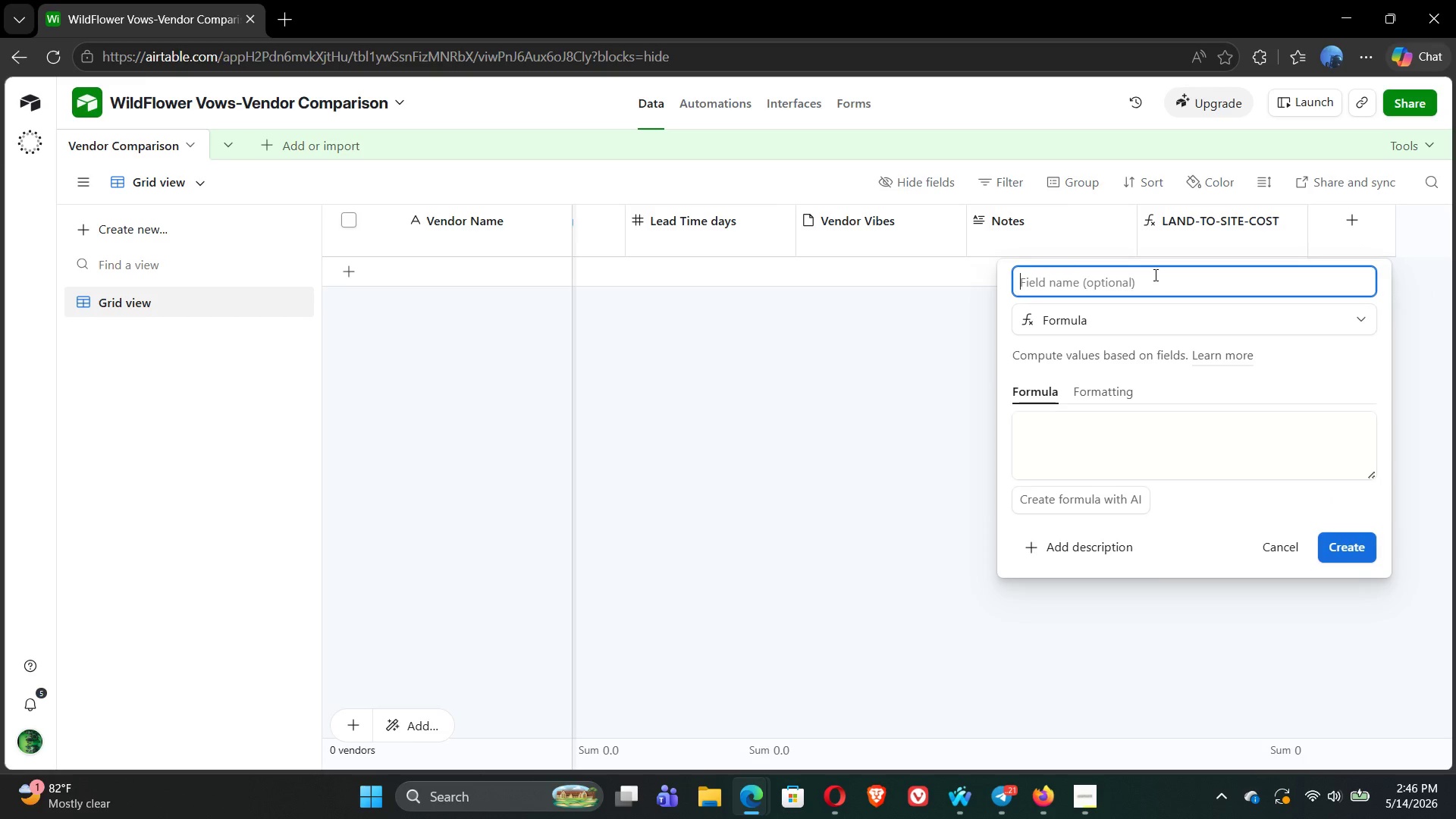 
type(COST SCORE)
 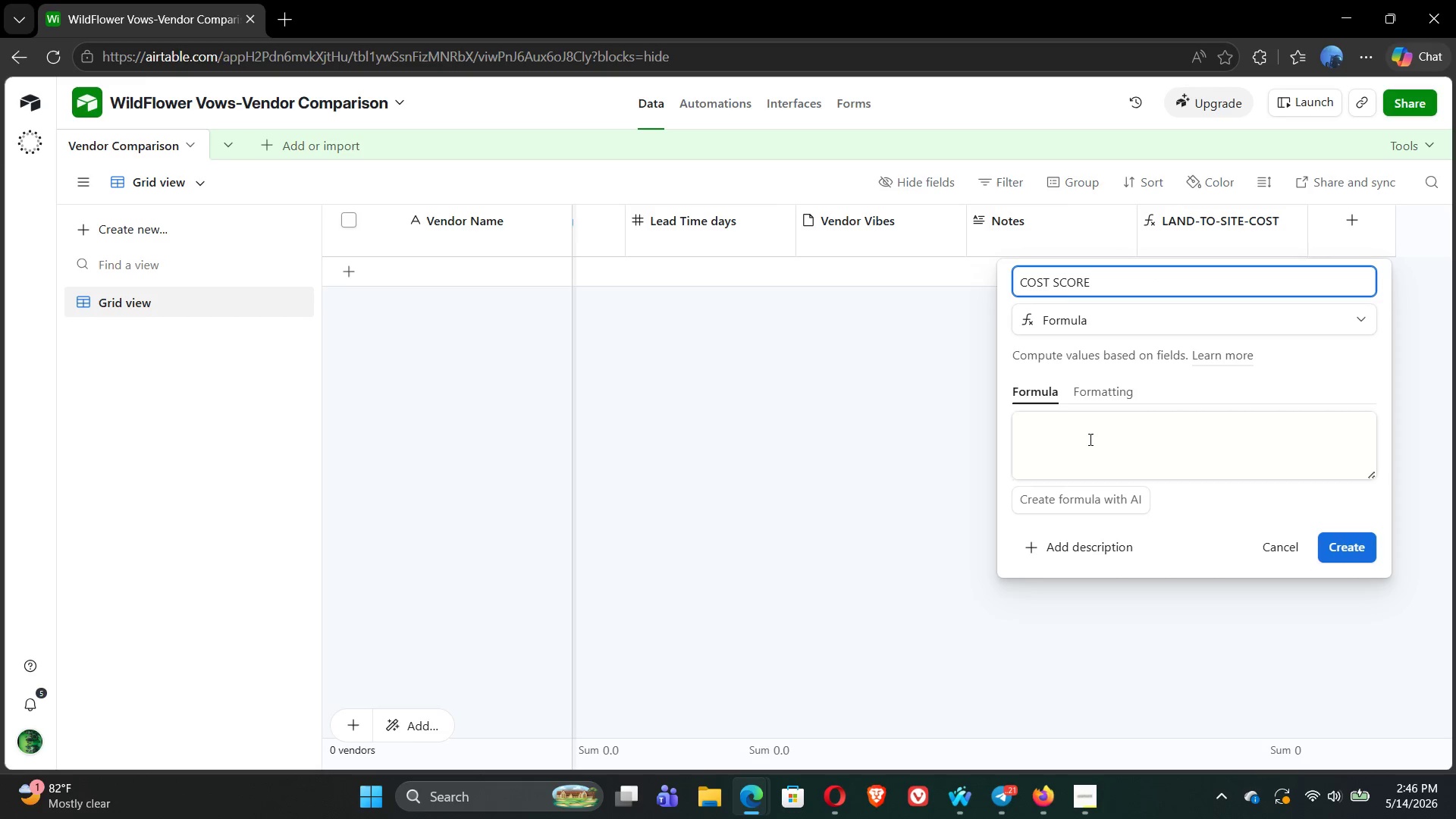 
left_click([1087, 445])
 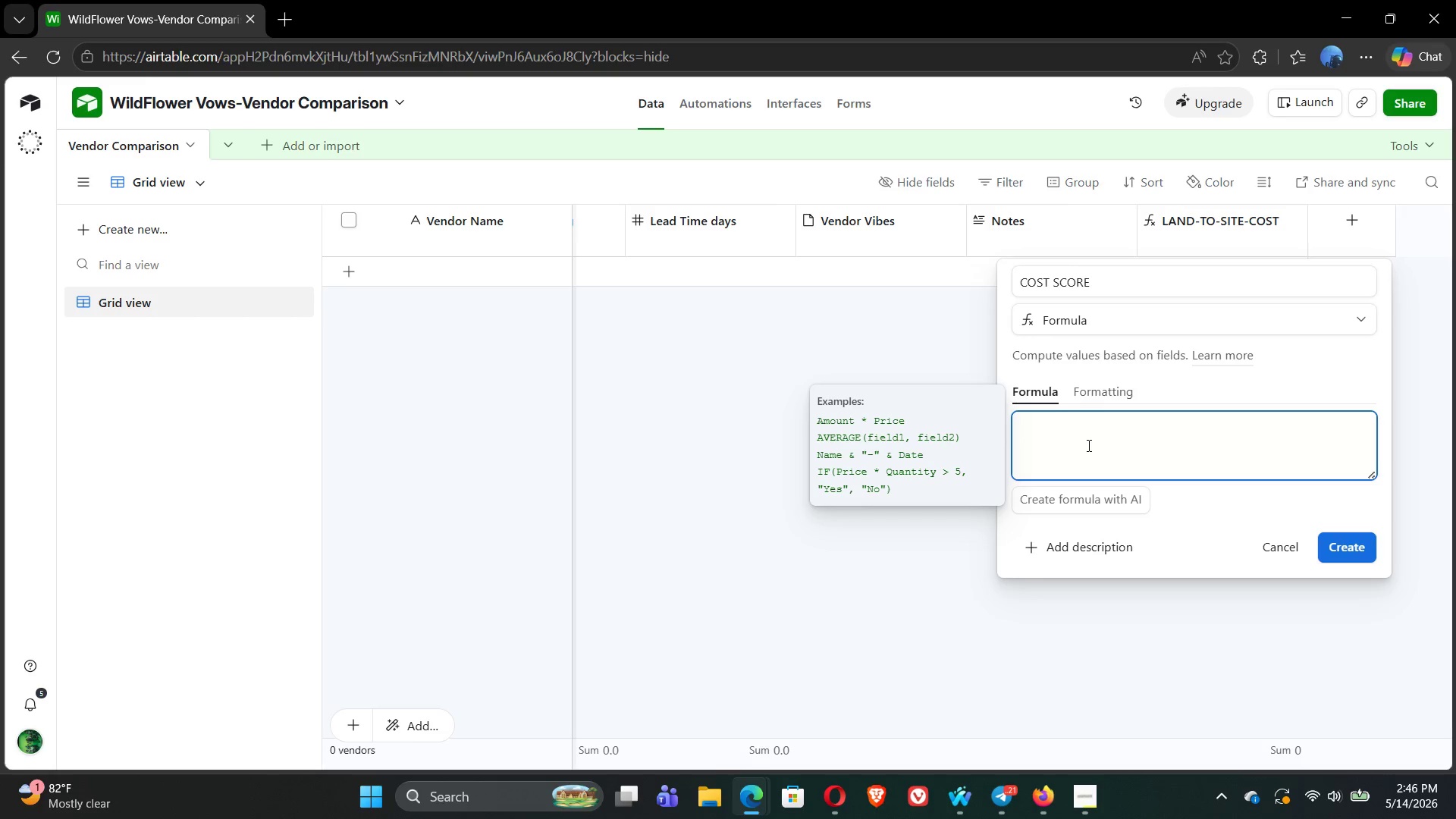 
wait(22.86)
 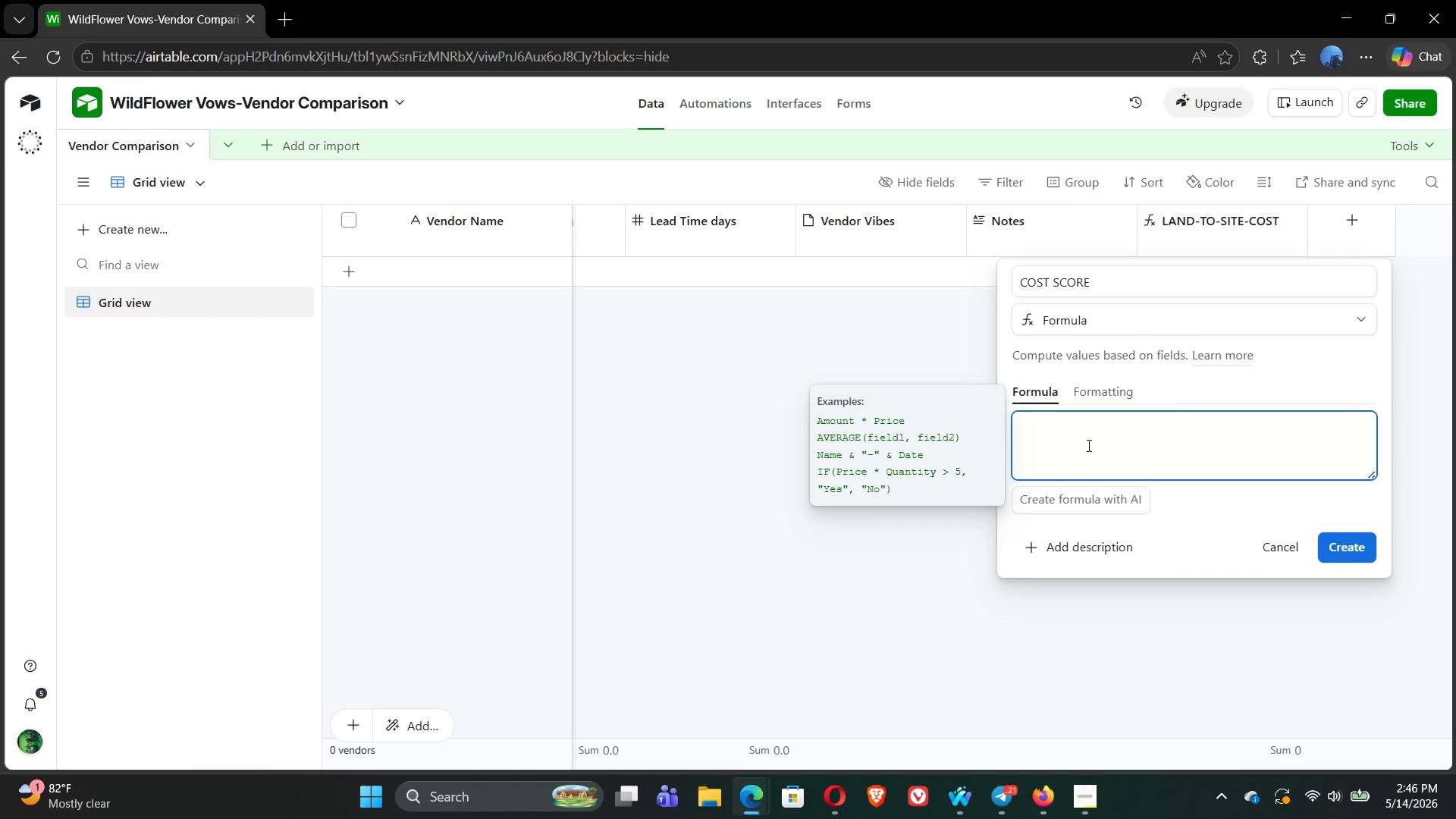 
type(IF()
 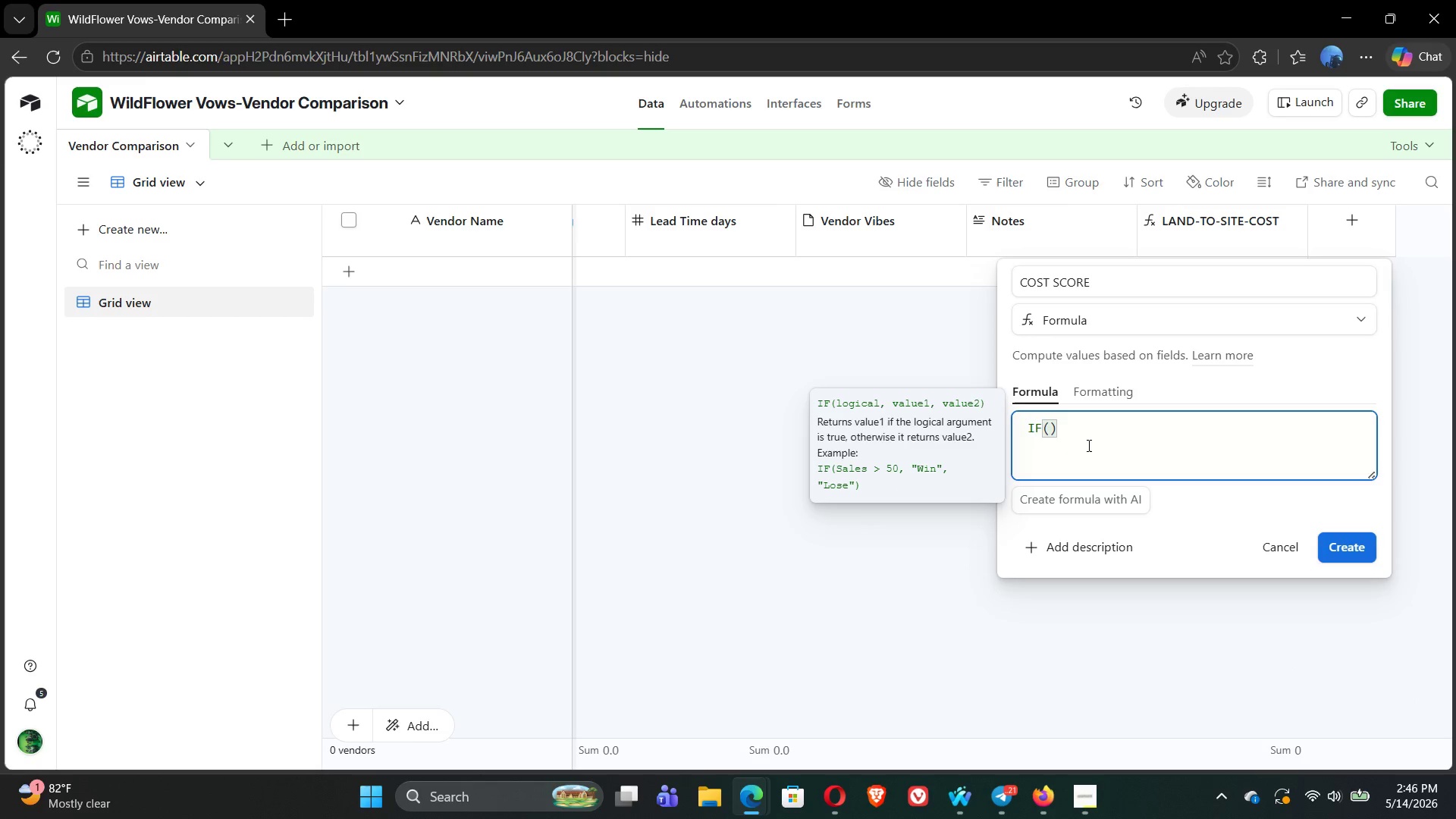 
type({land)
 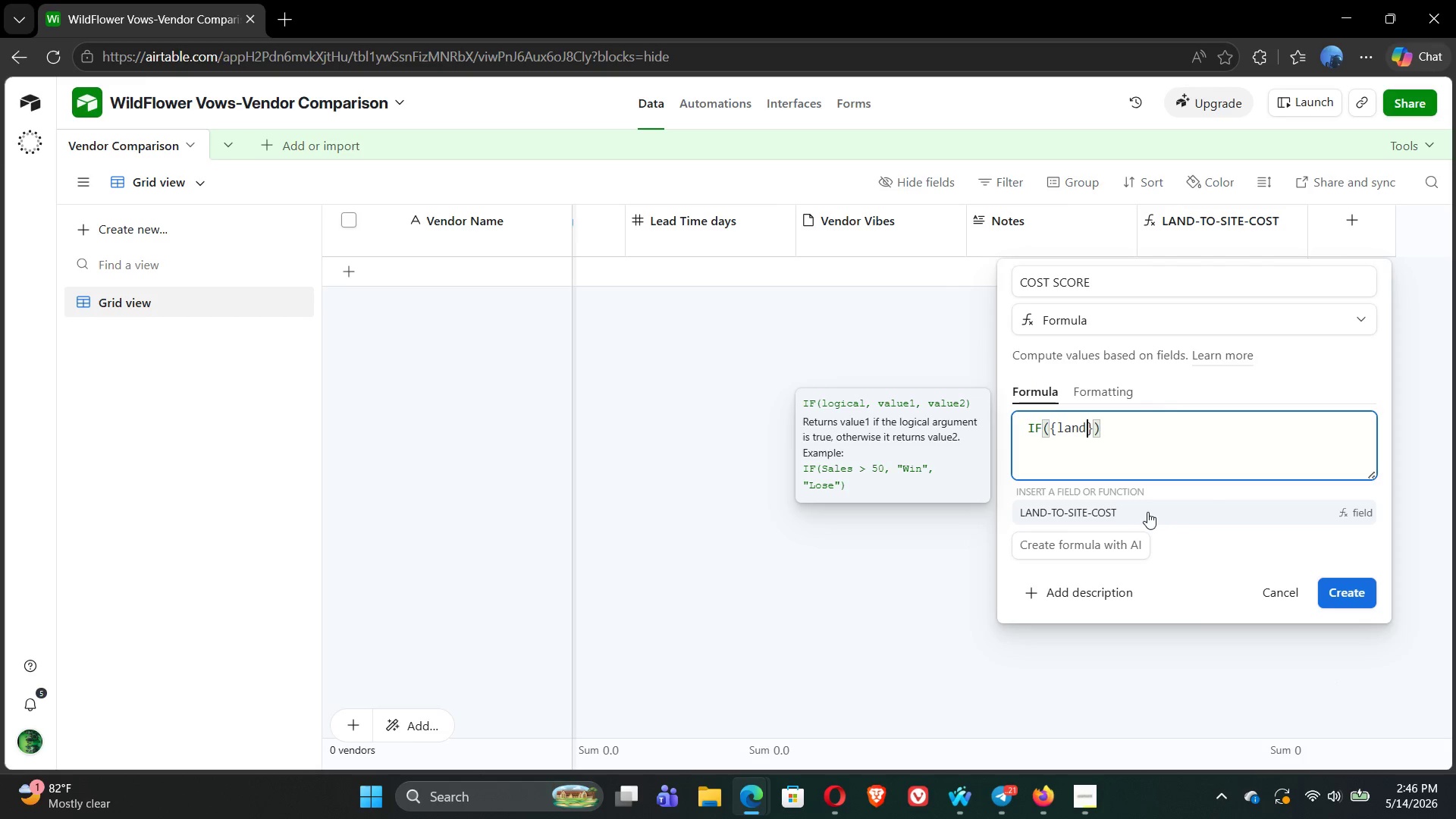 
left_click([1147, 512])
 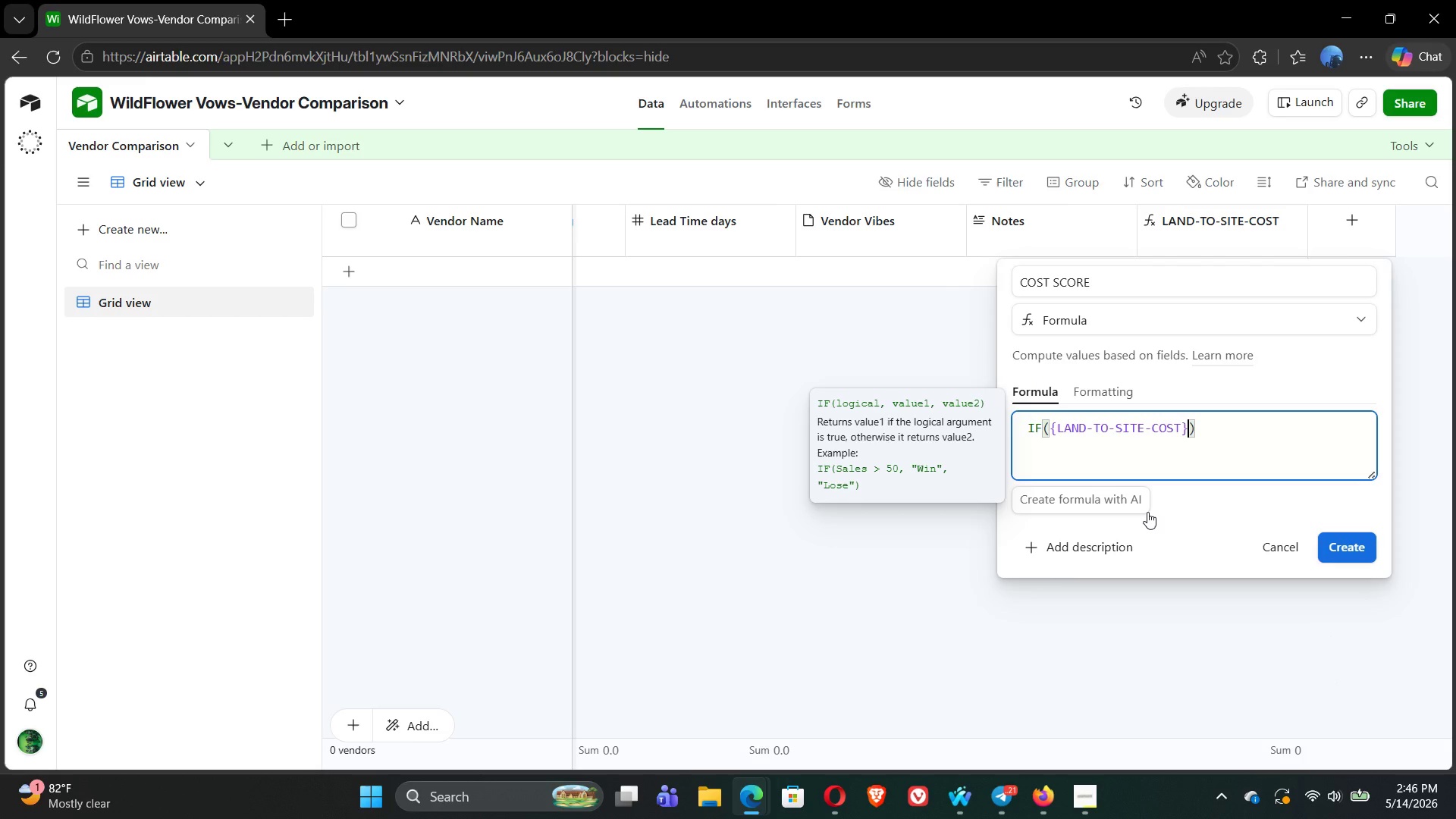 
type(<+)
key(Backspace)
type(=3000, 5, IF)
 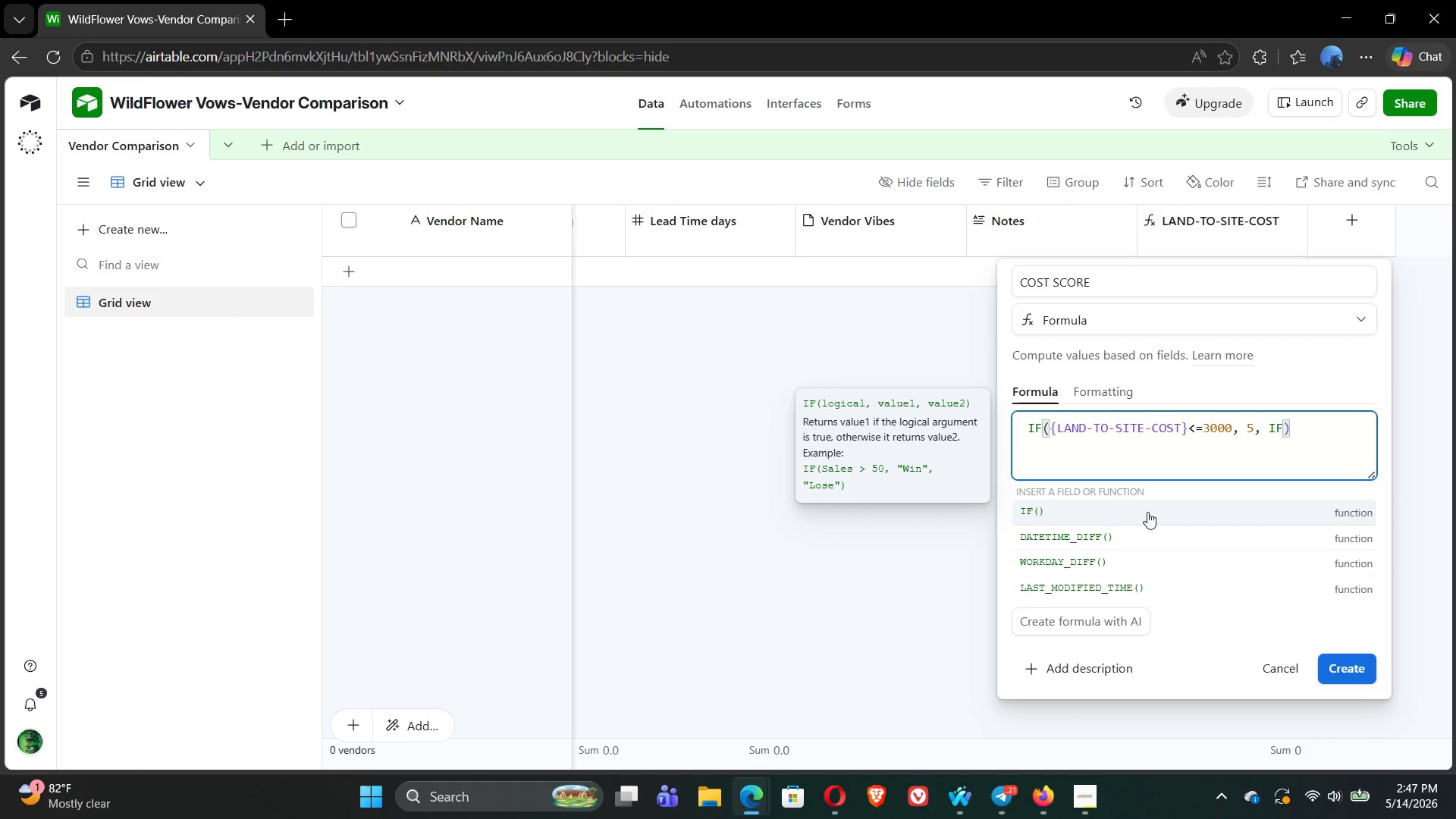 
type(({land)
 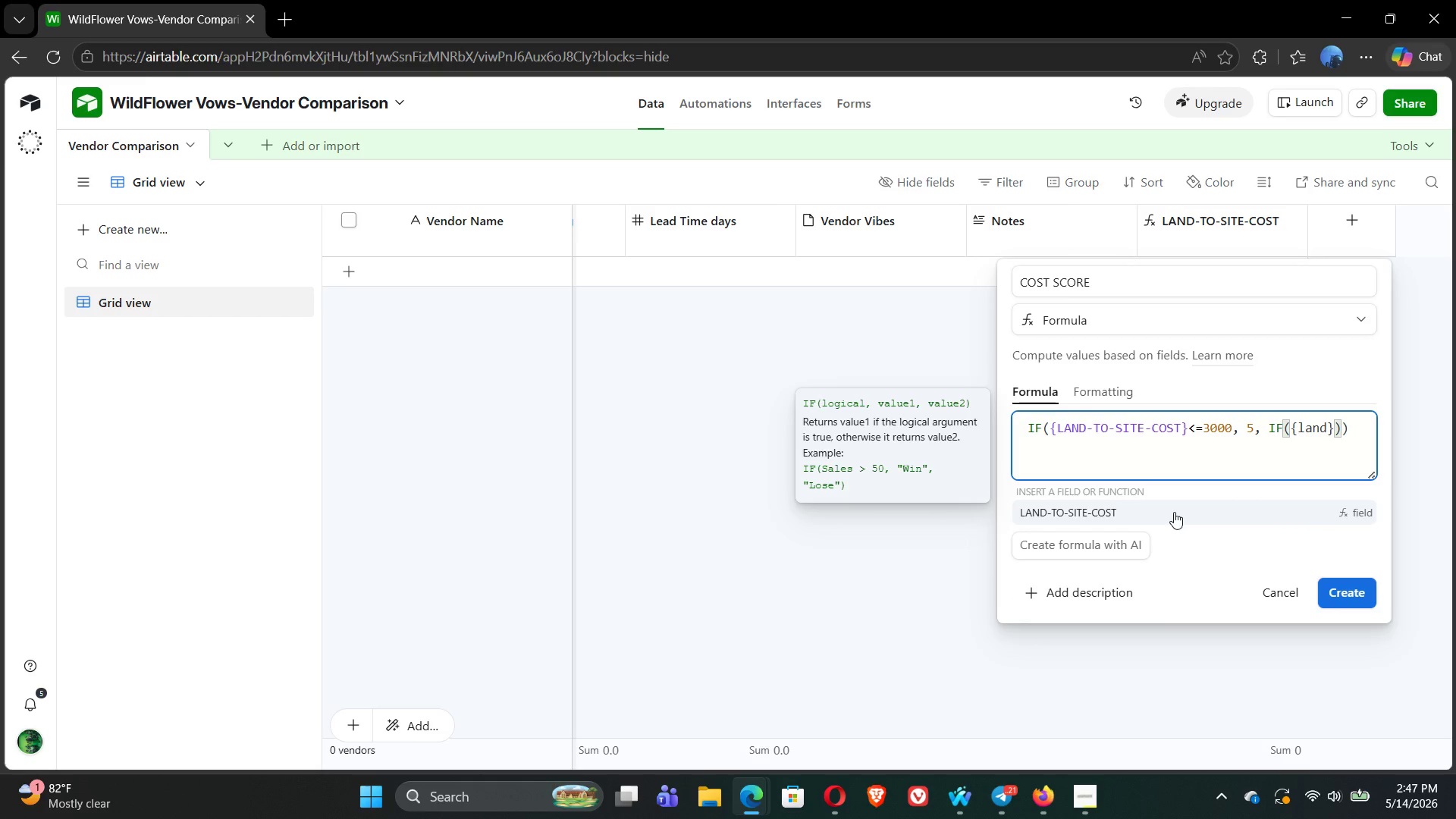 
left_click([1175, 512])
 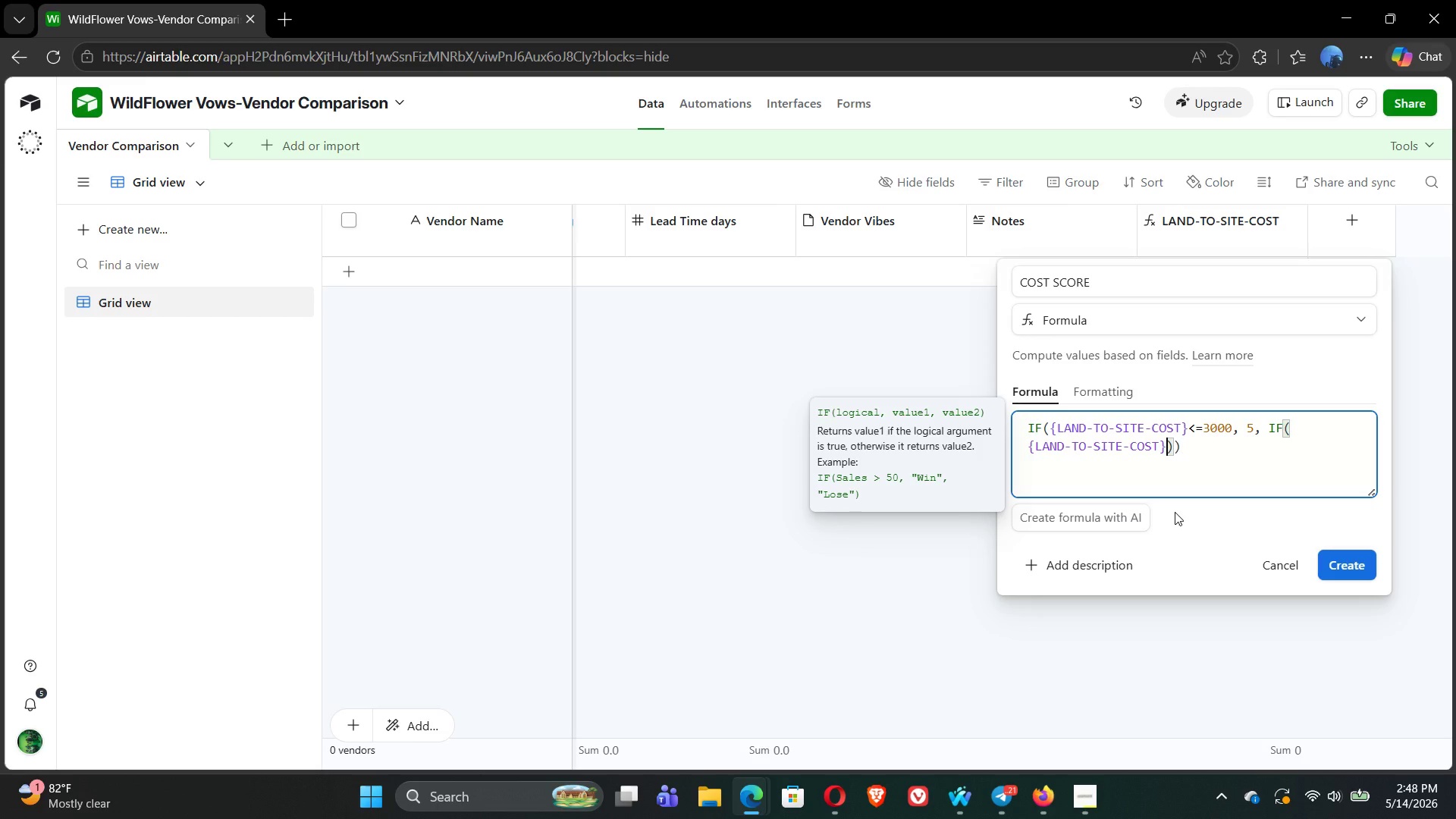 
wait(46.67)
 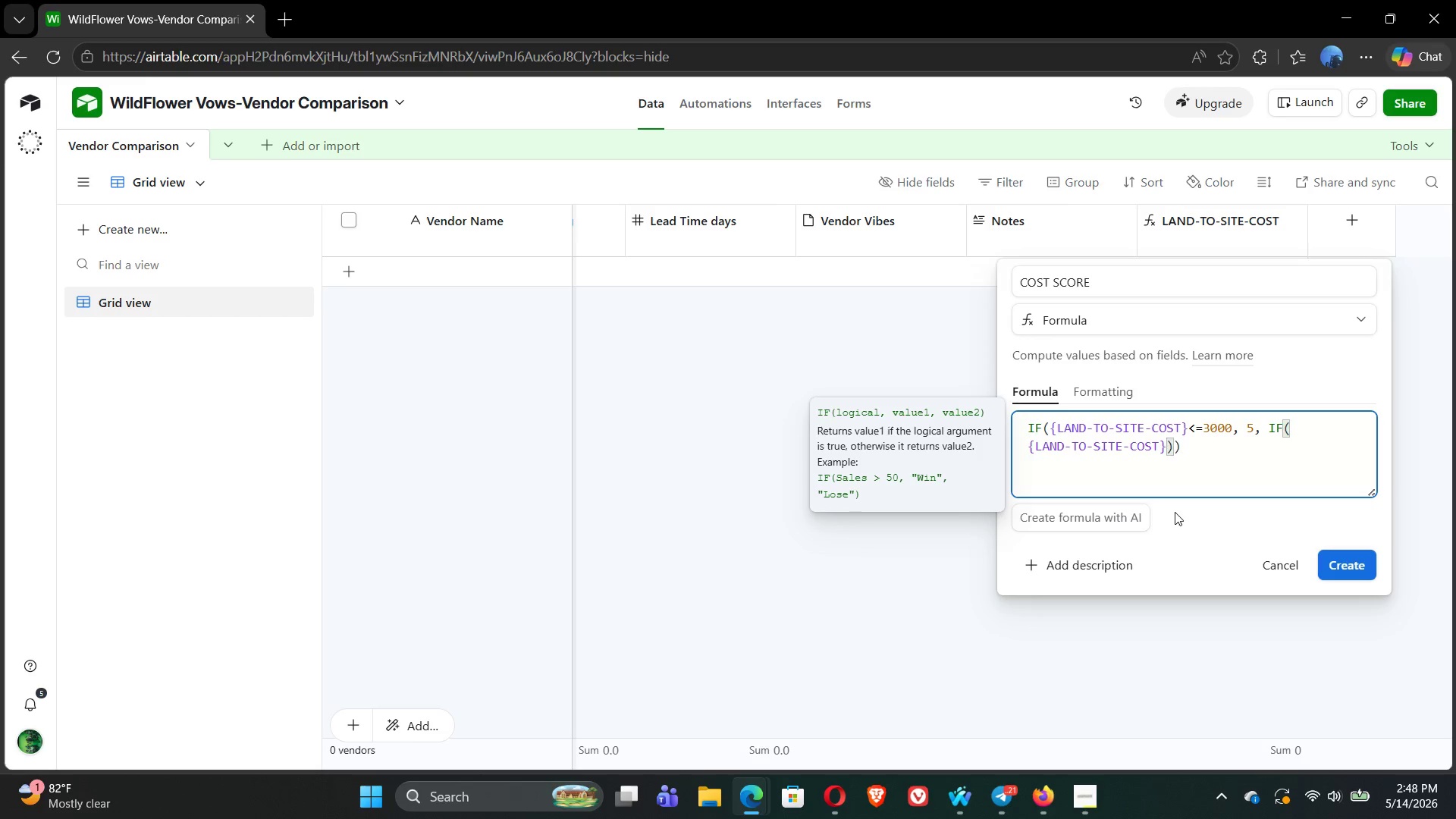 
key(Shift+Comma)
 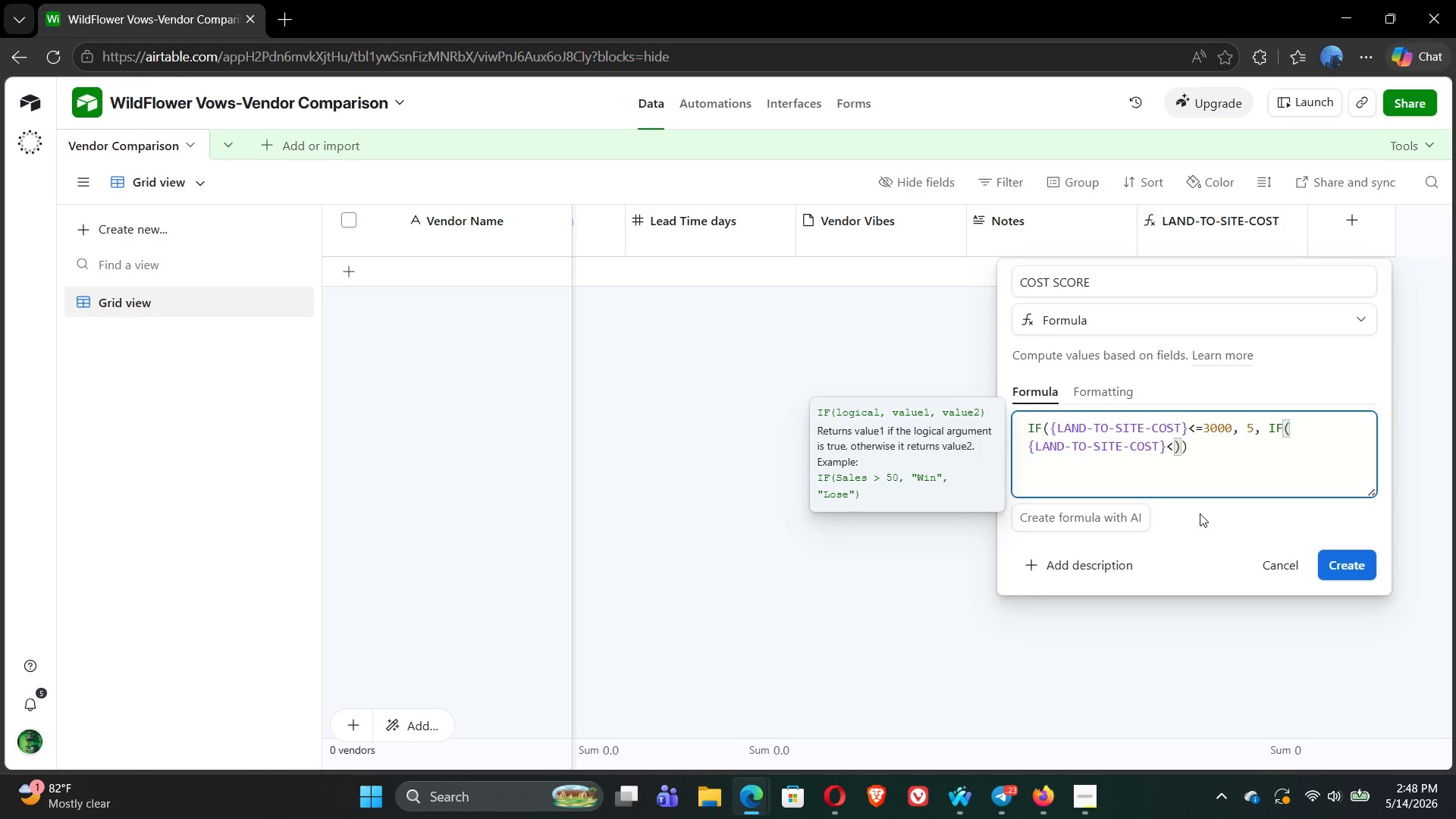 
wait(28.8)
 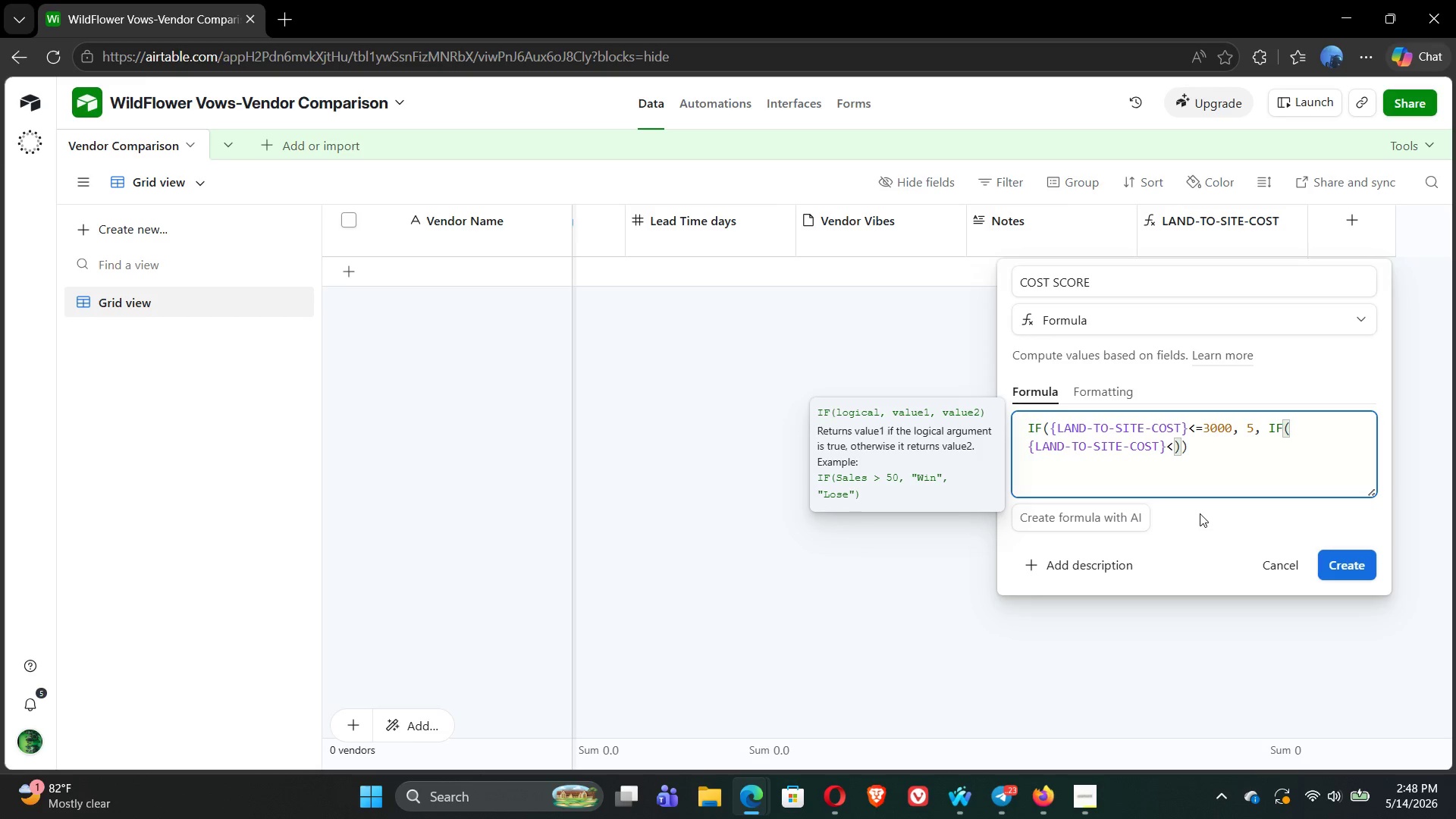 
type(6000)
 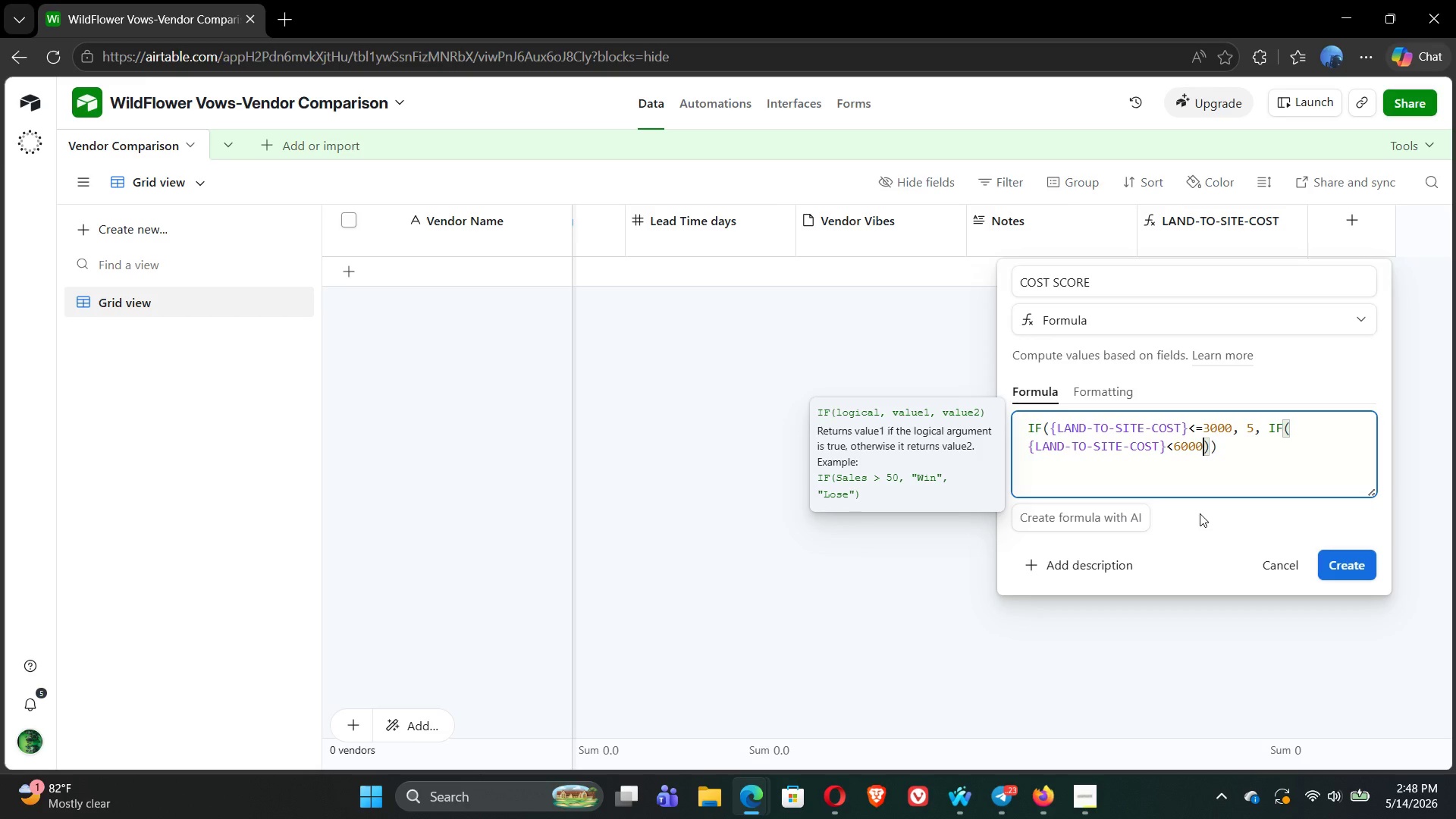 
key(Comma)
 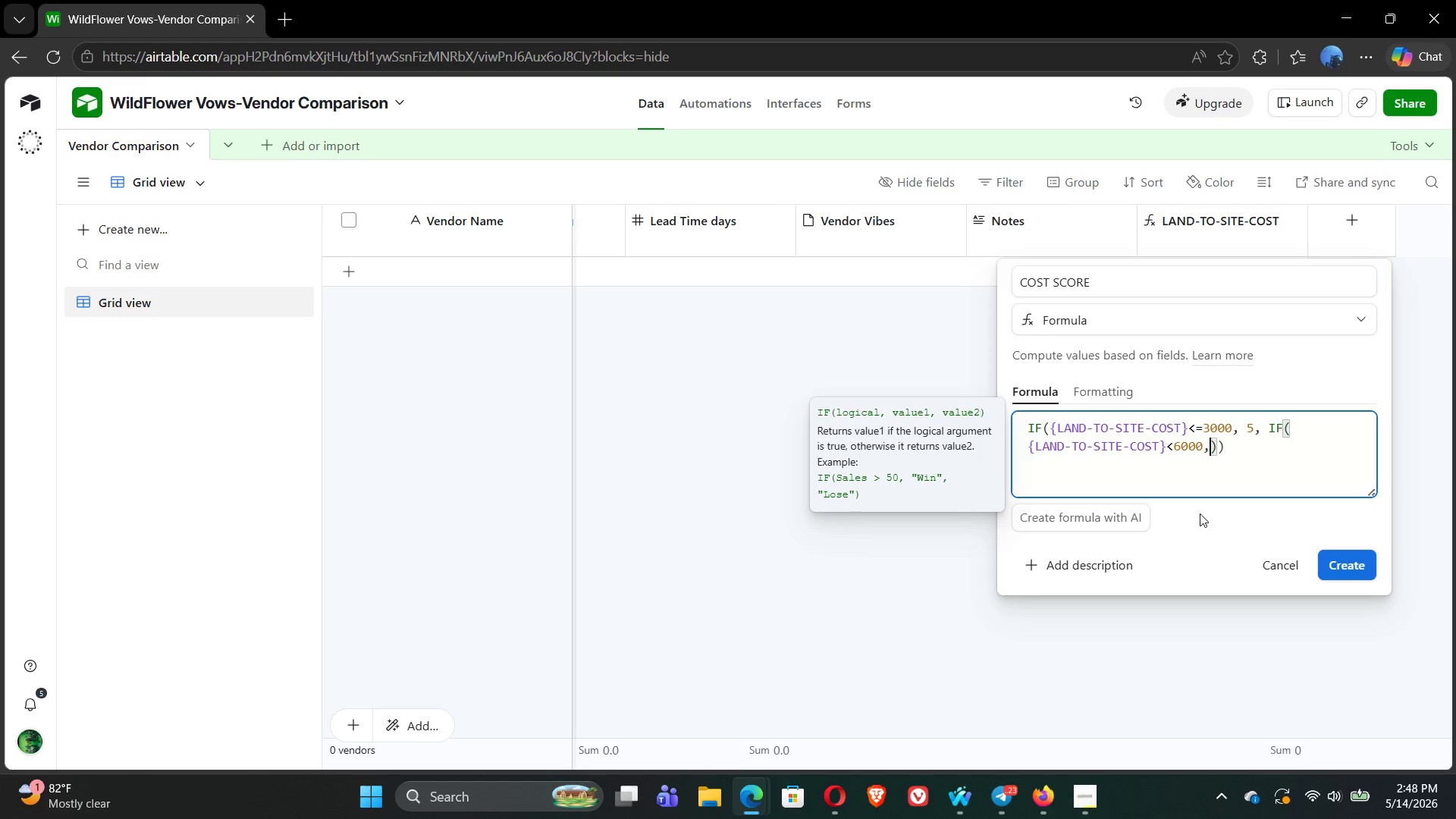 
wait(8.38)
 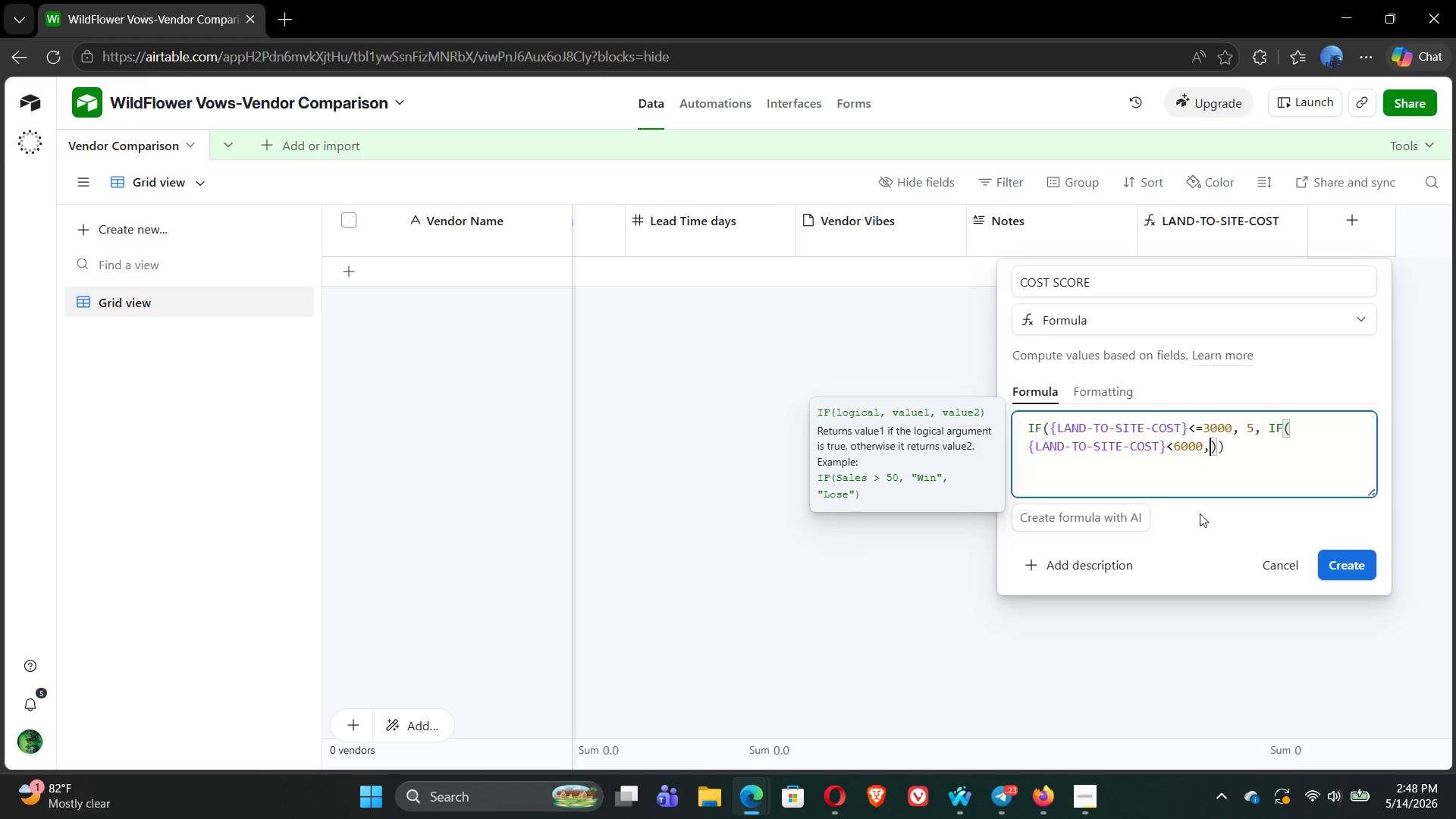 
type(4,IF({land)
 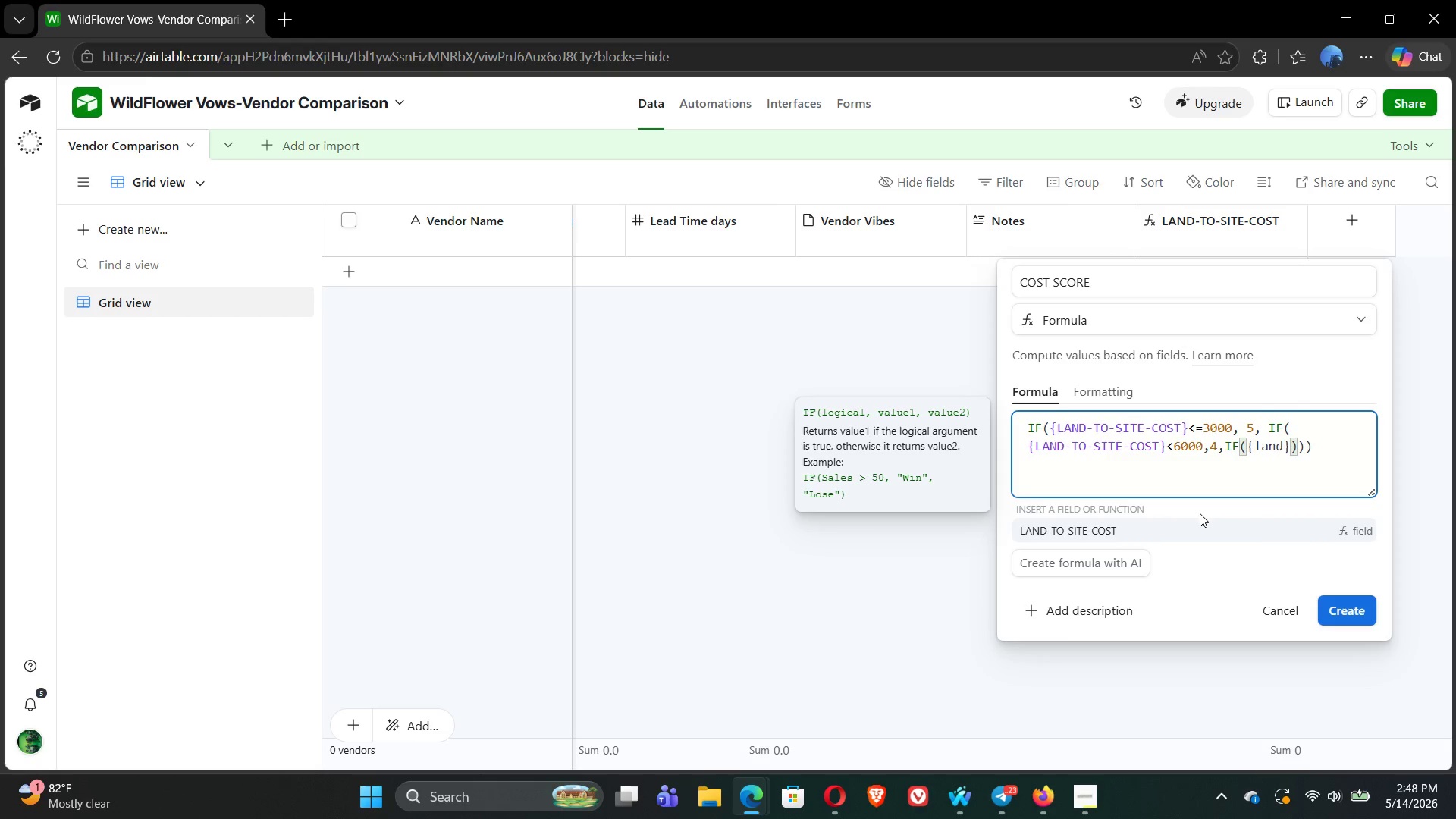 
left_click([1221, 530])
 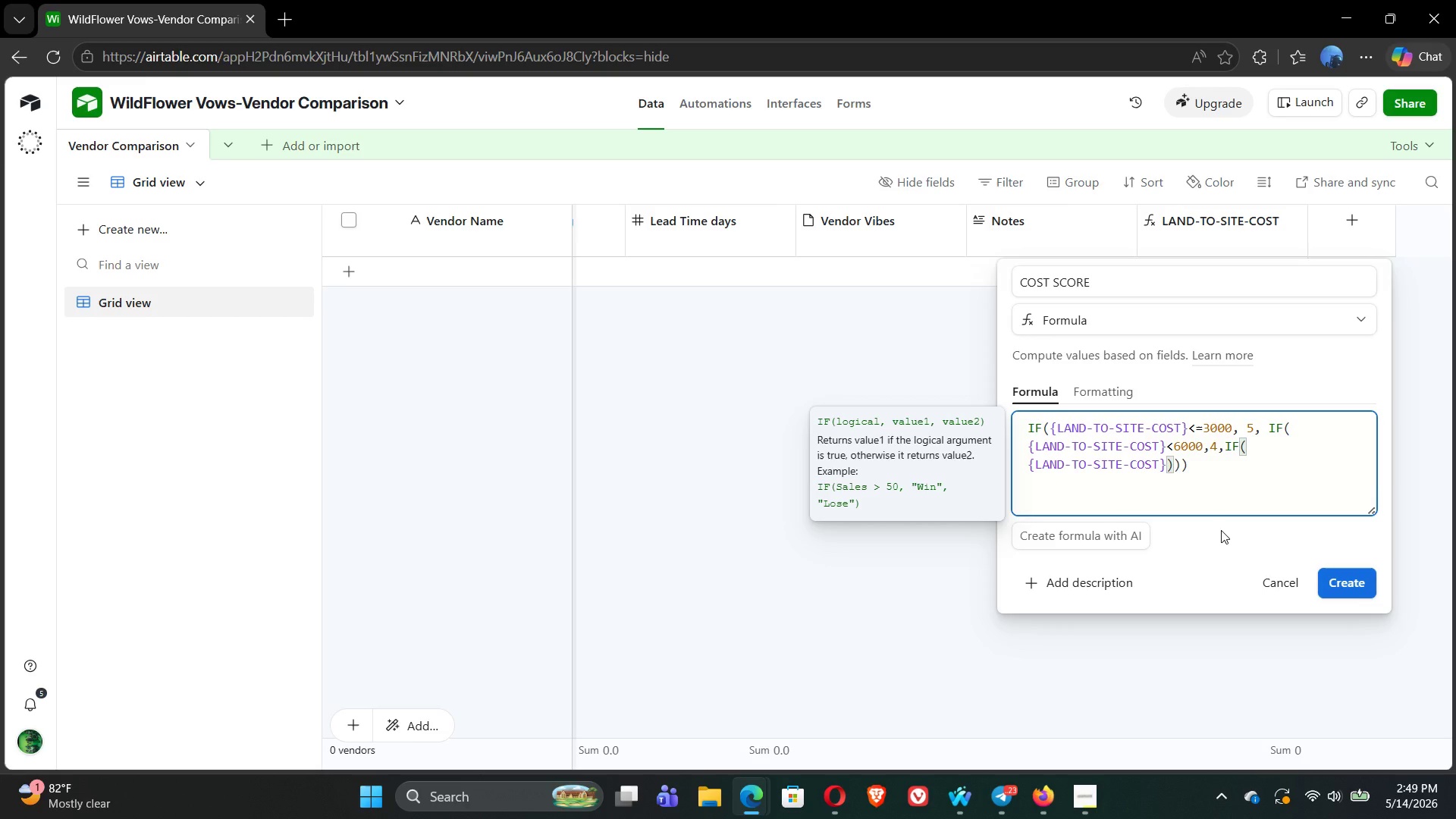 
type(<=9000,)
 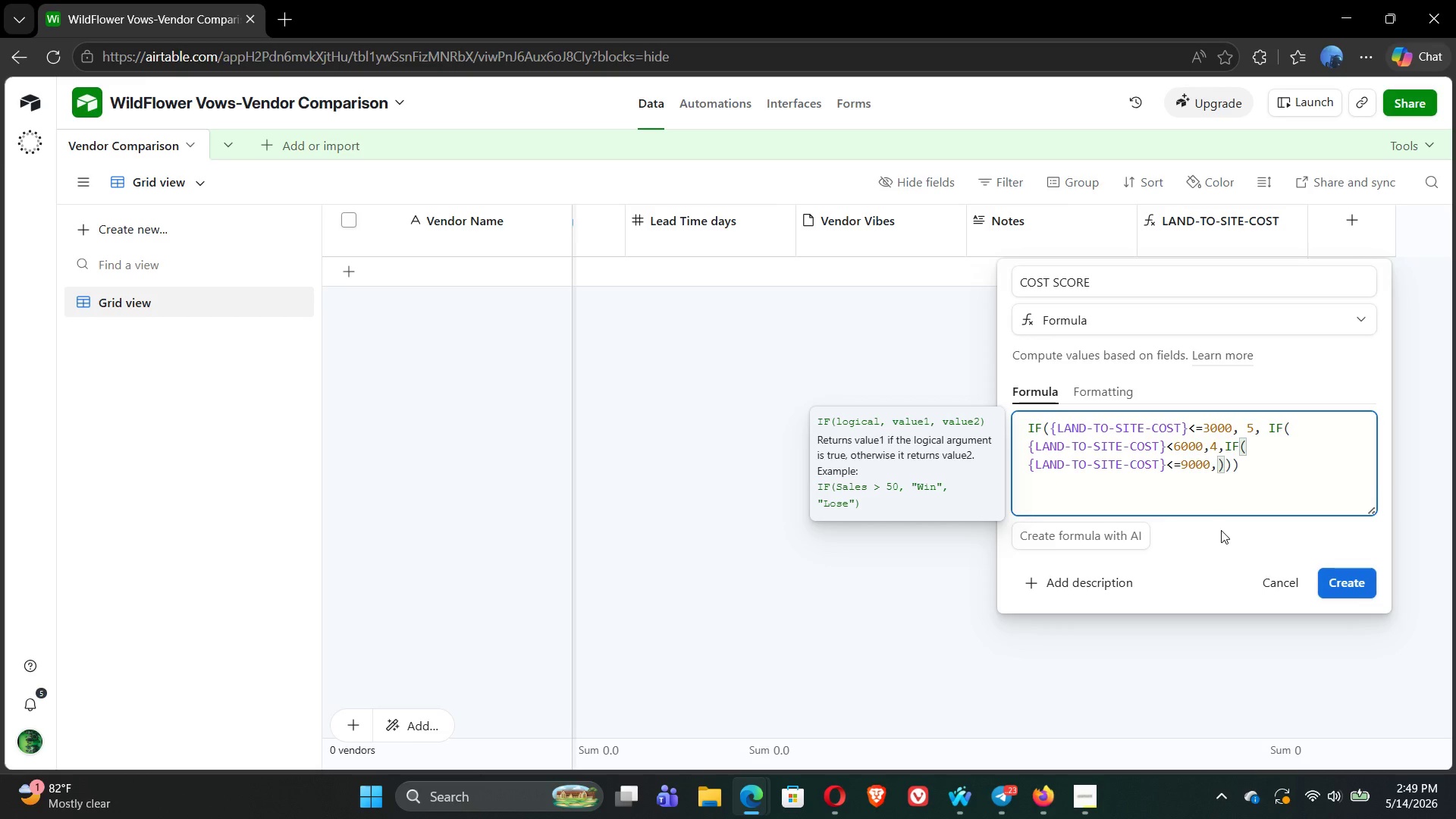 
key(3)
 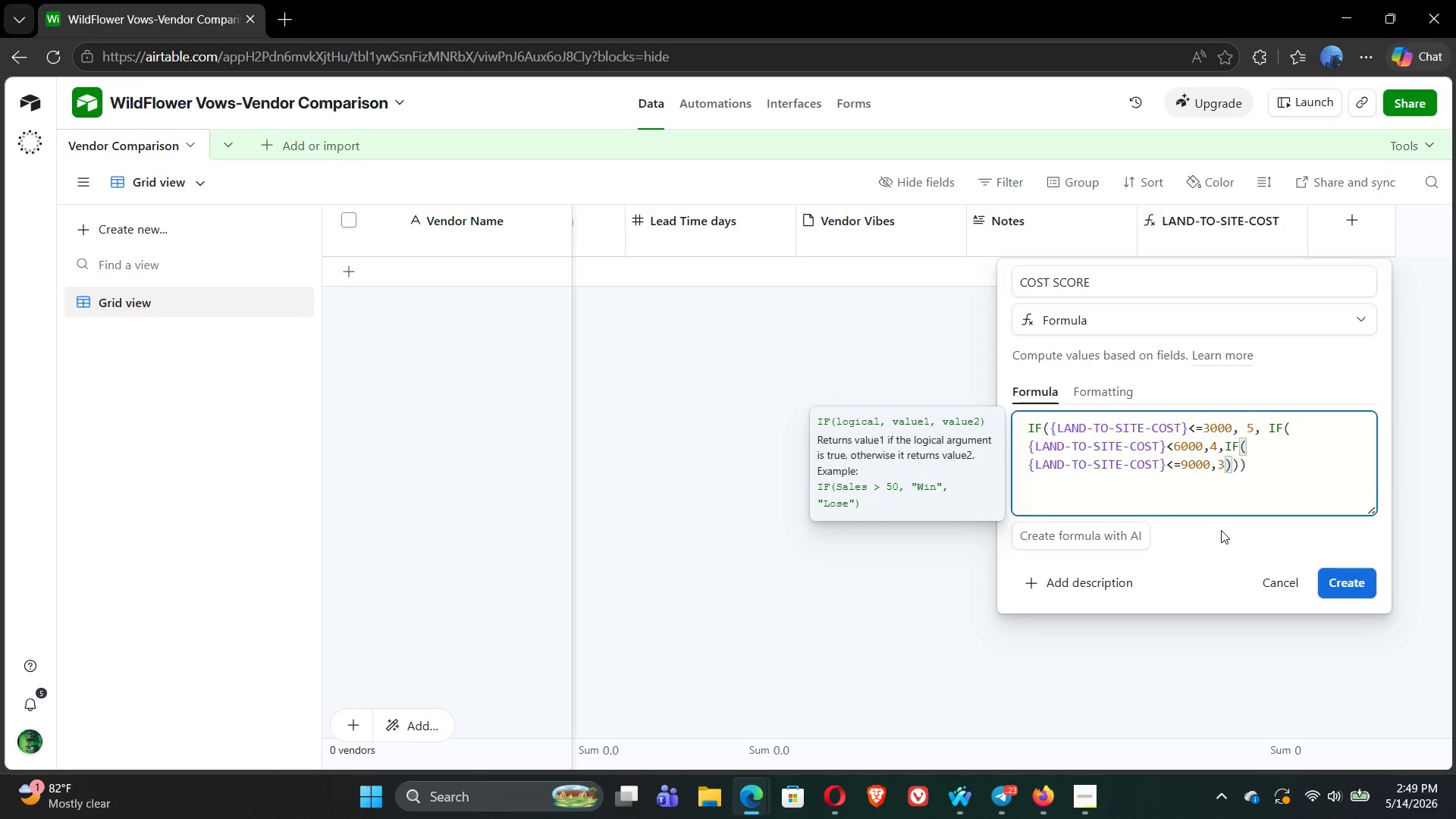 
type(,IF)
 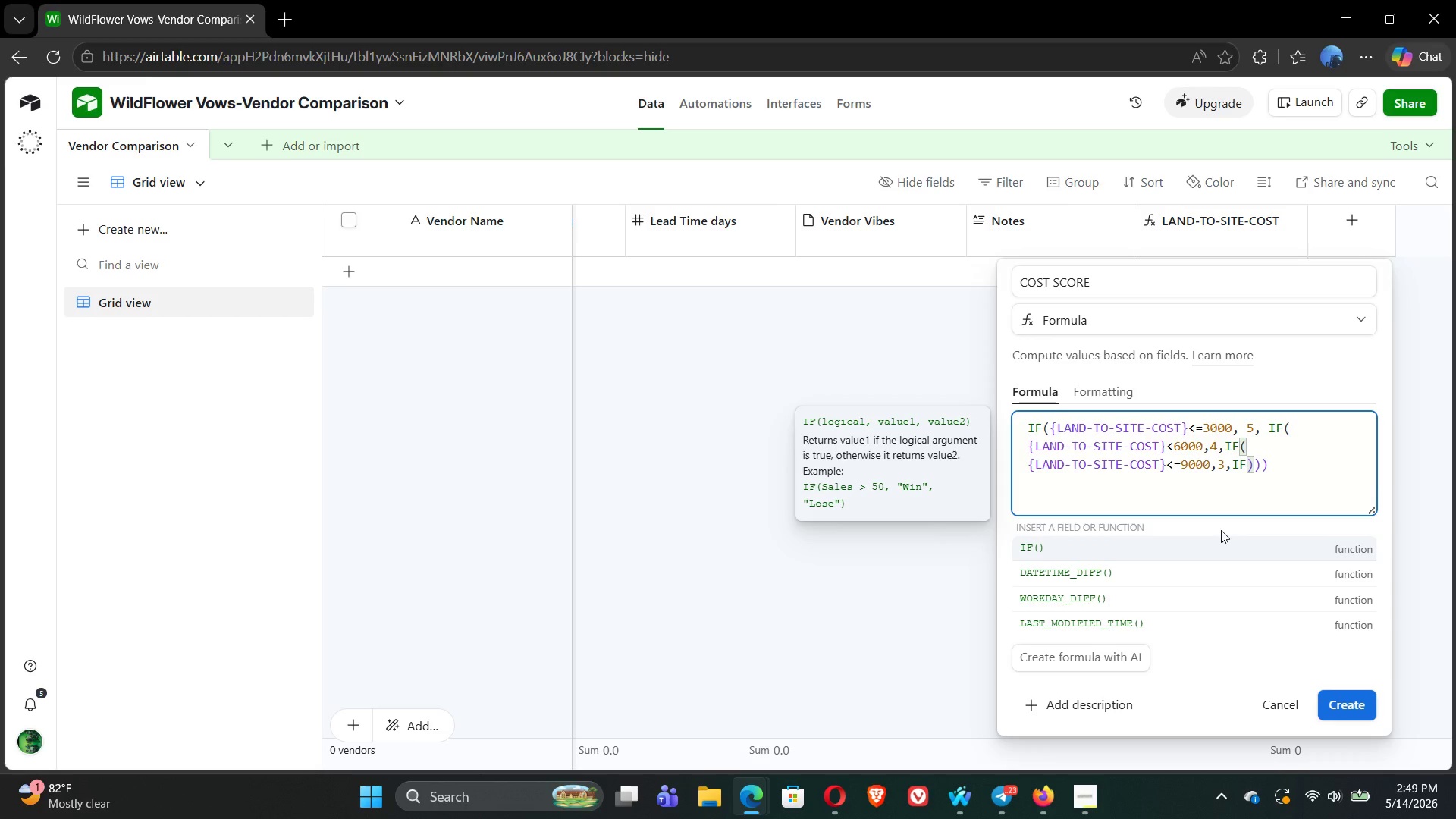 
wait(5.47)
 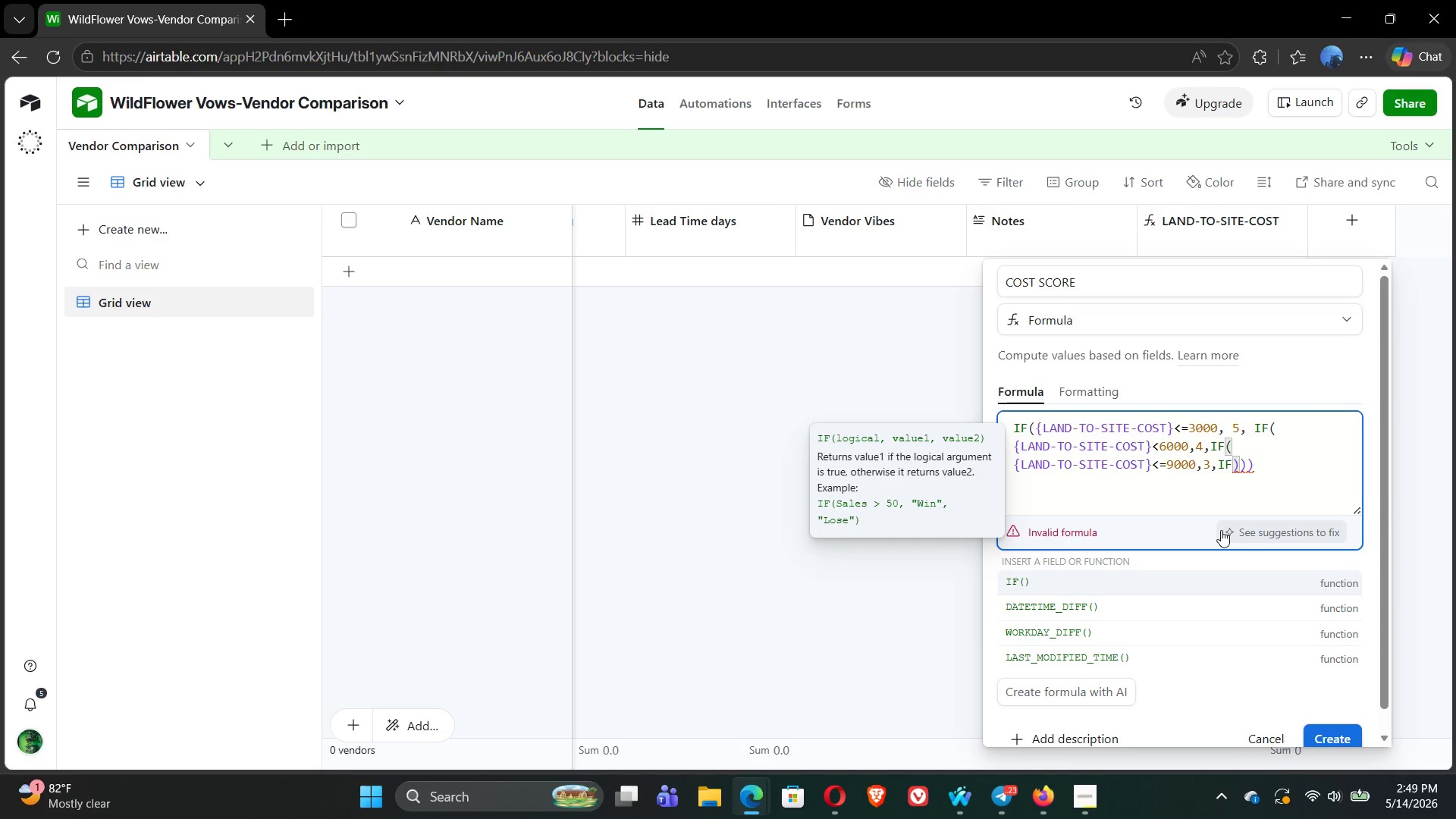 
key(Shift+9)
 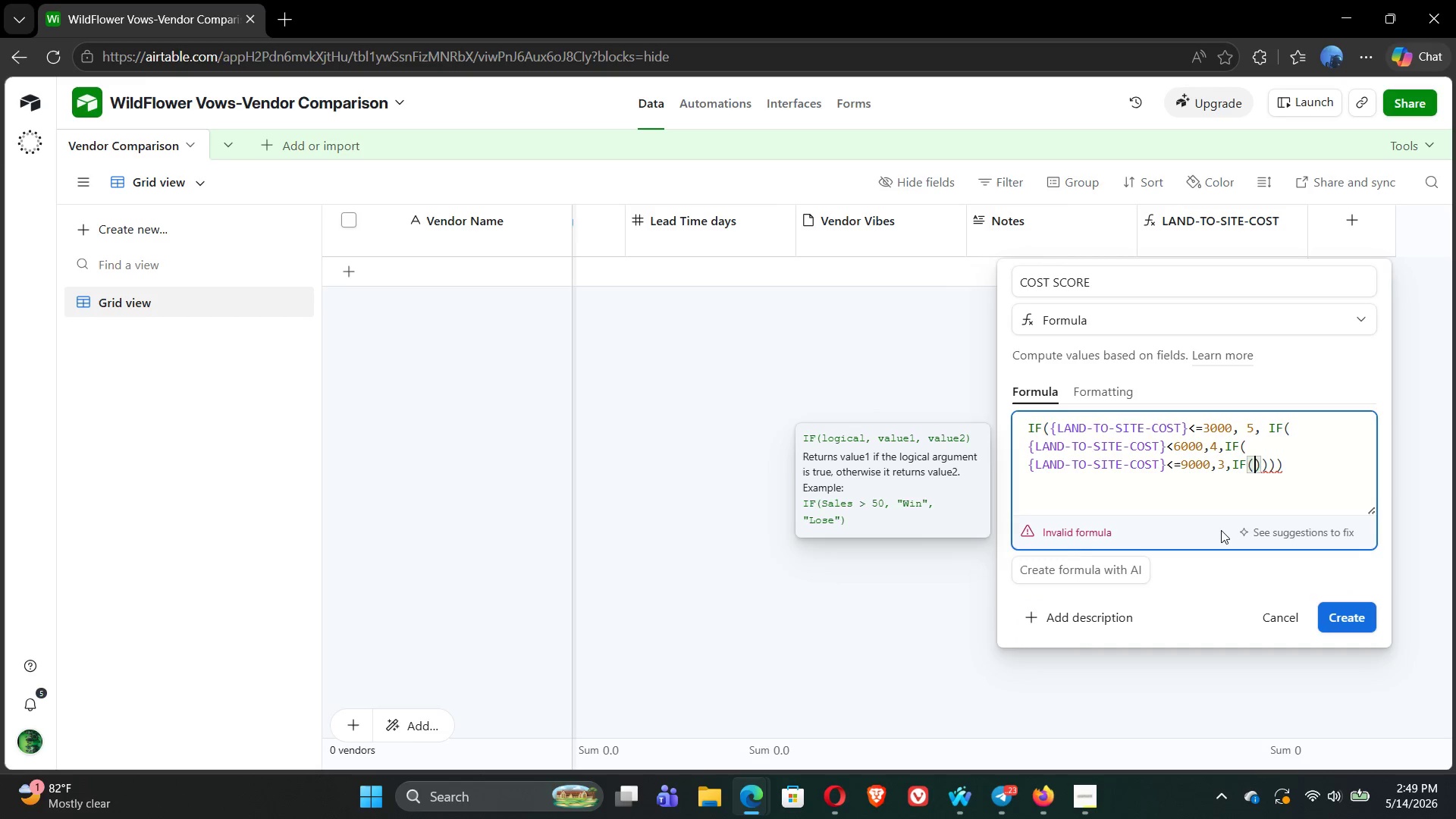 
key(Shift+BracketLeft)
 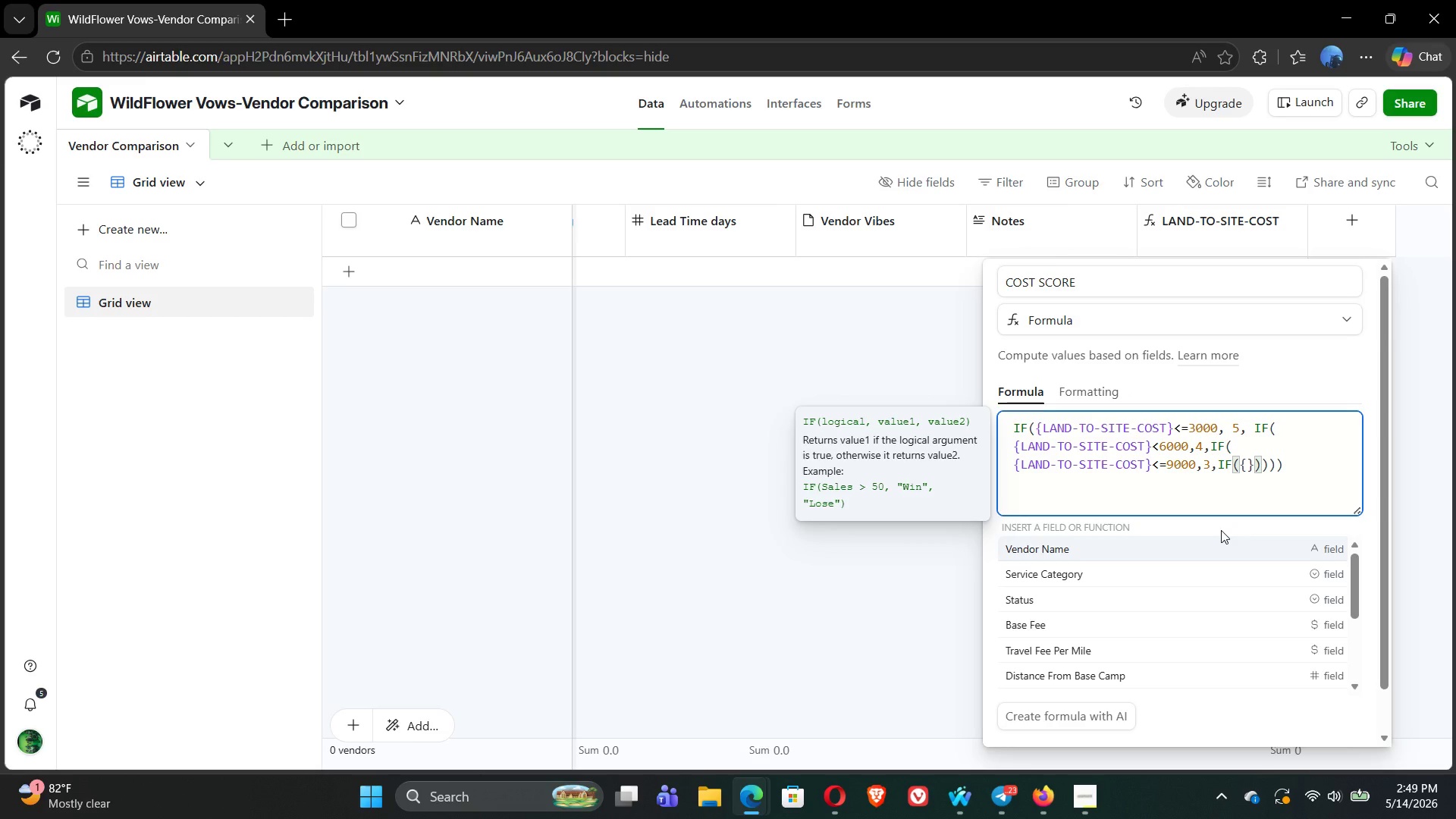 
type(land)
 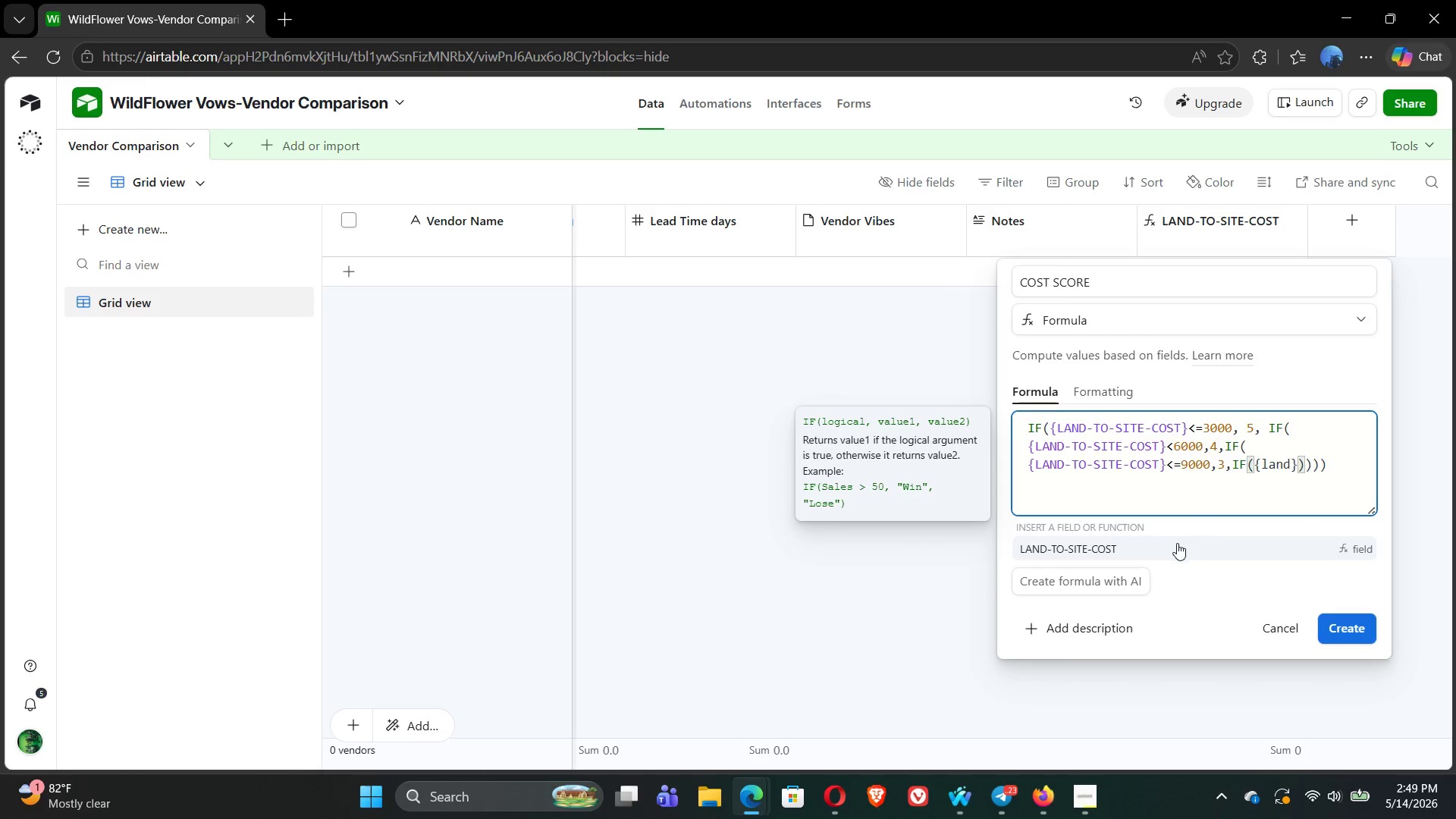 
left_click([1175, 544])
 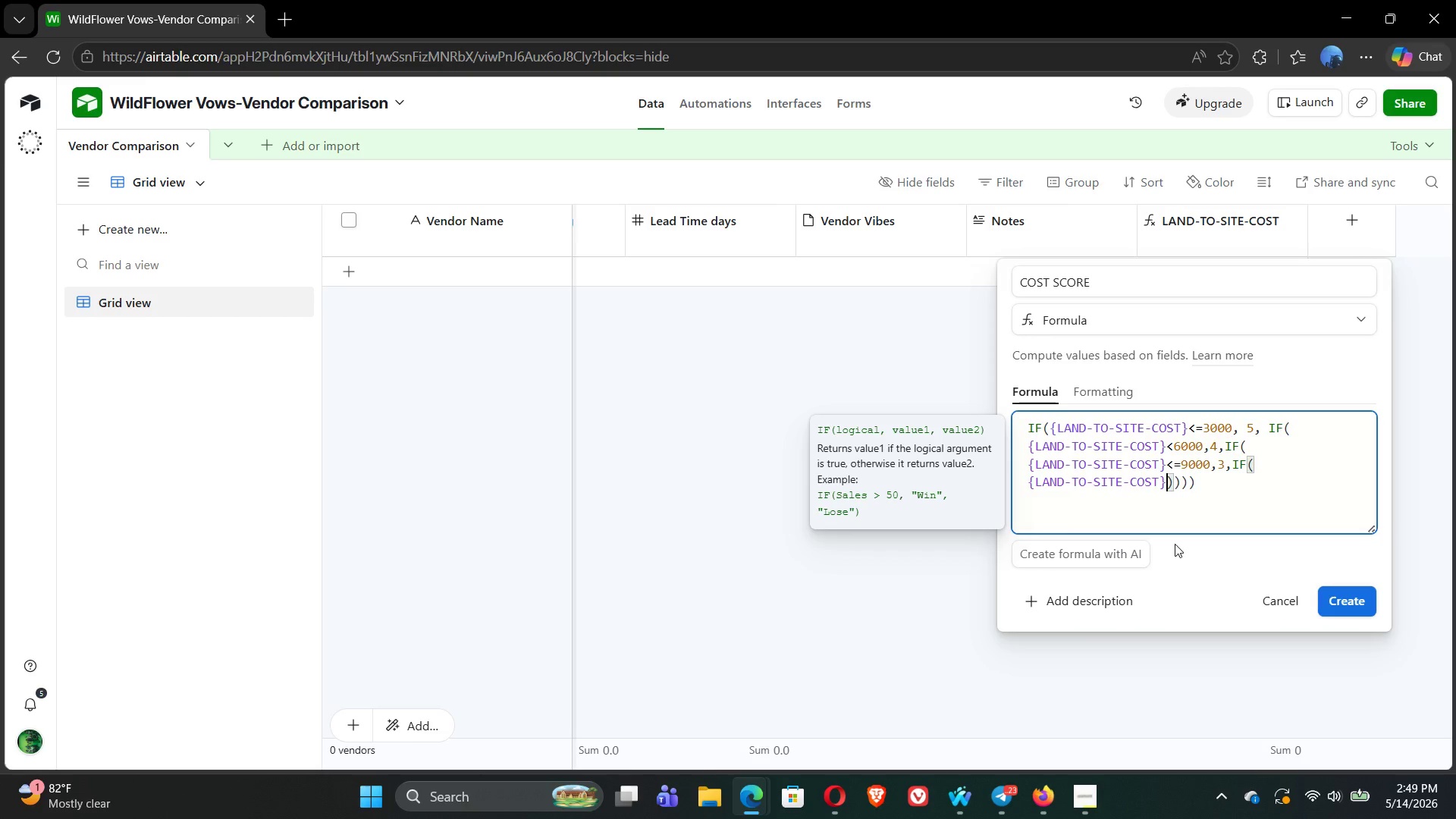 
key(Shift+Comma)
 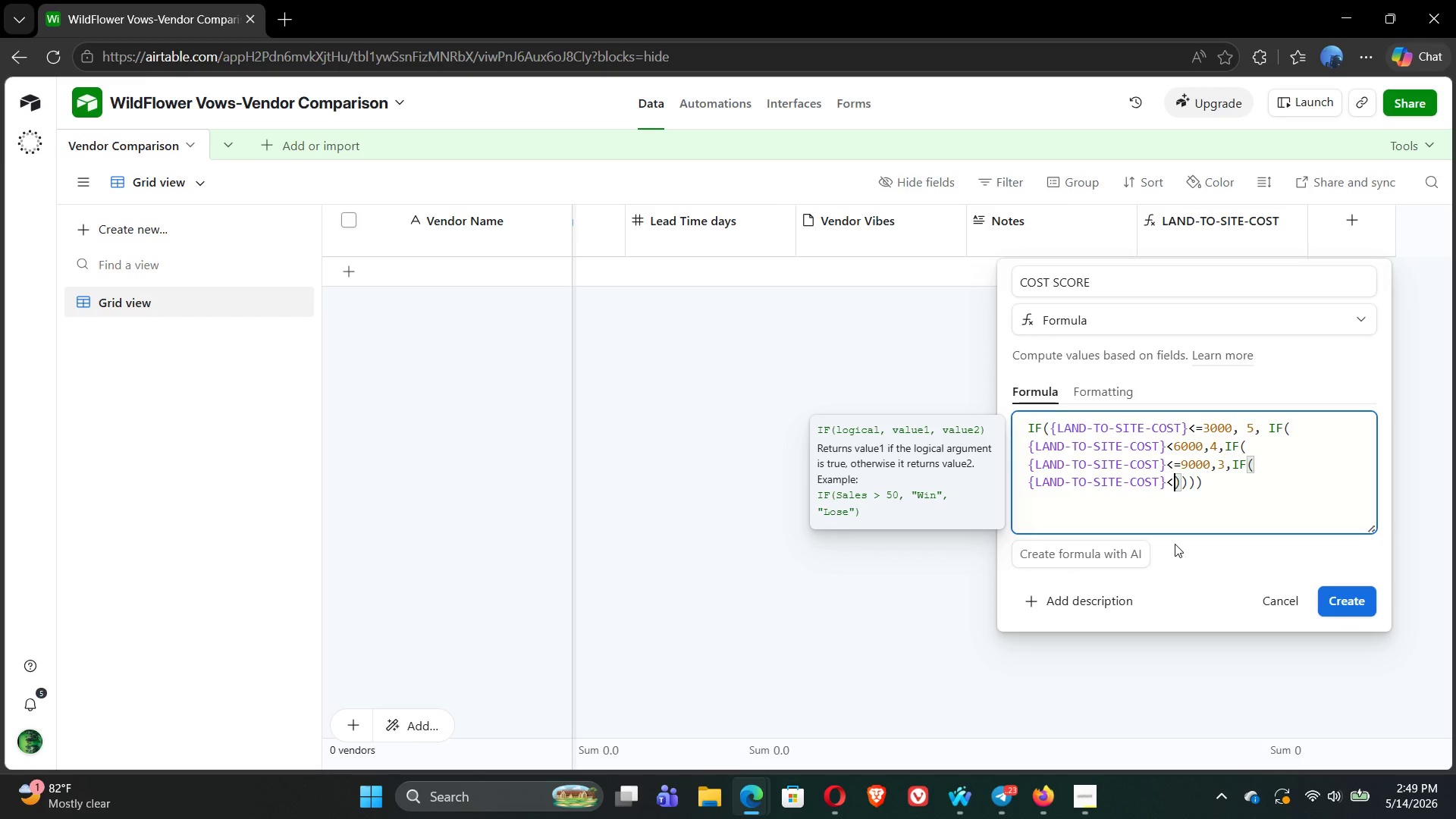 
key(Equal)
 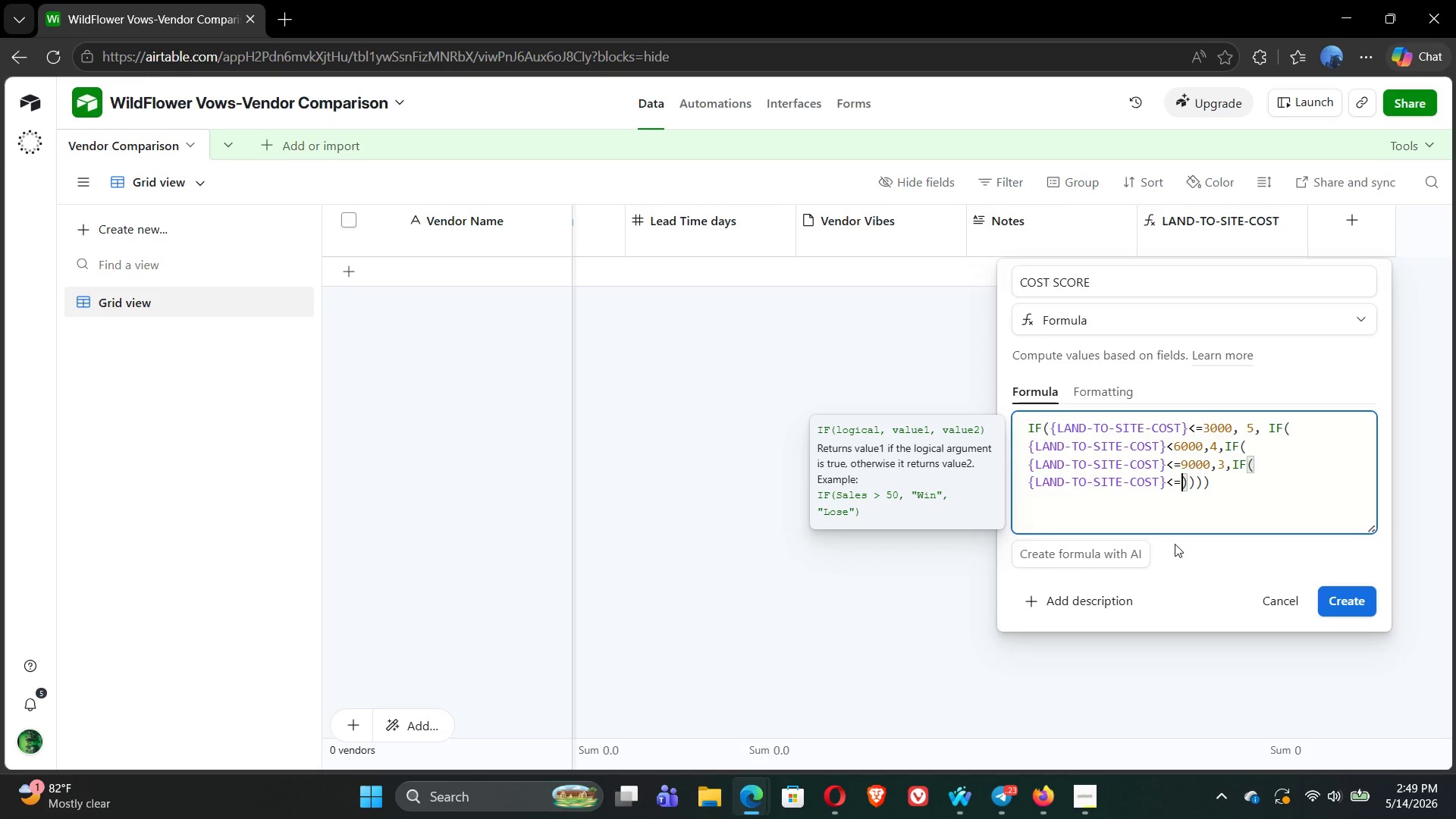 
wait(5.64)
 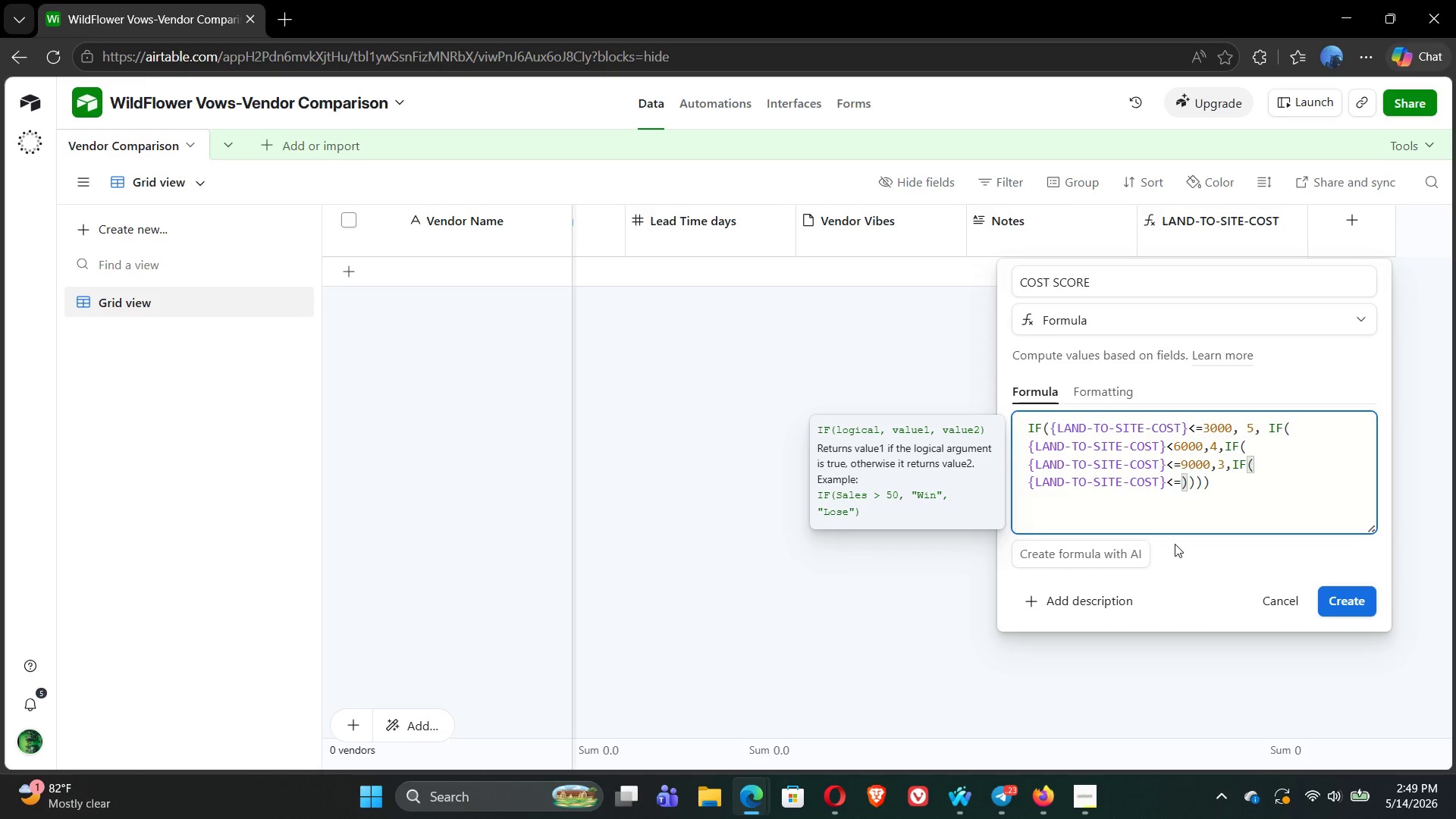 
type(12000,2,1)
 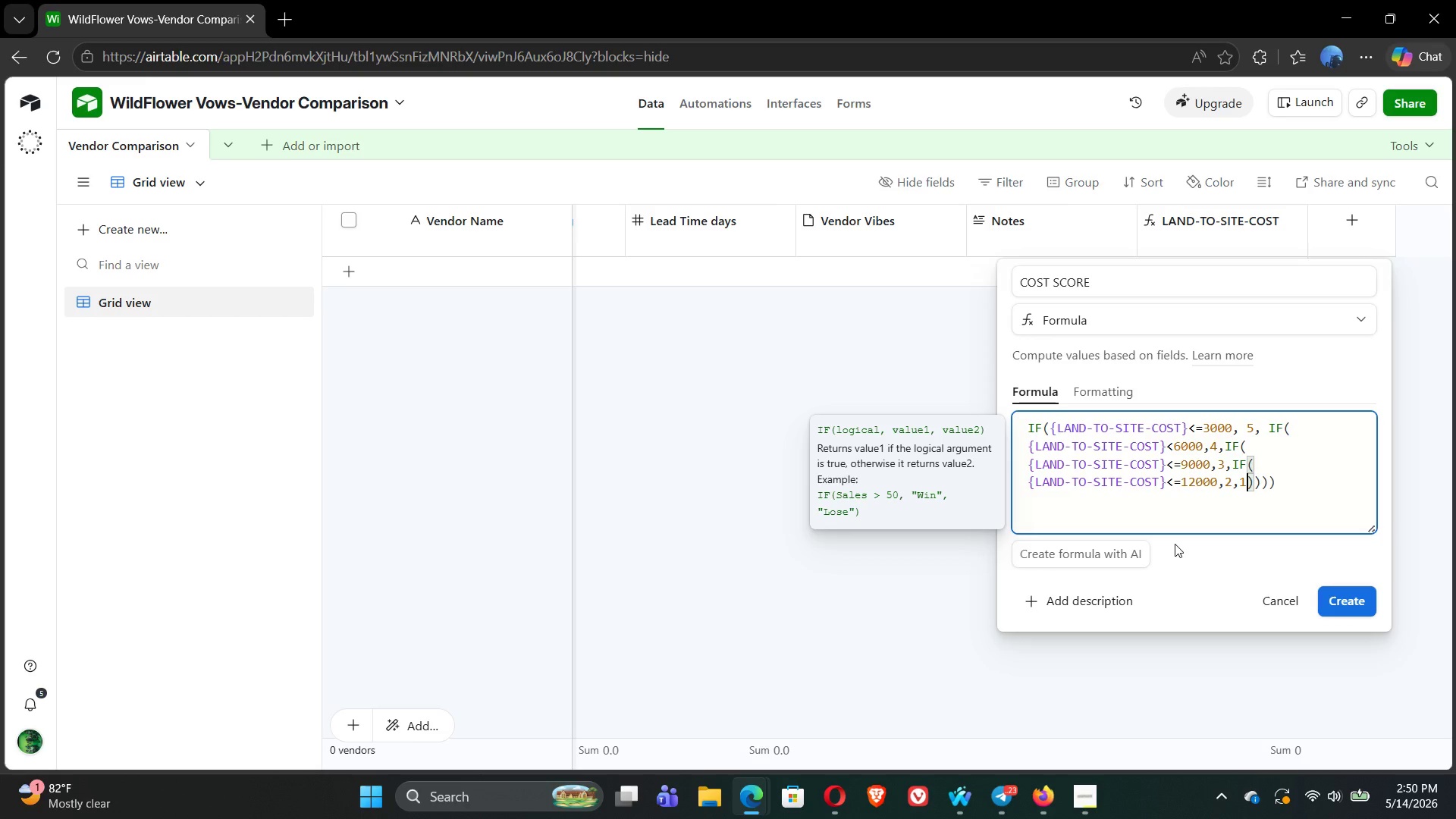 
wait(28.12)
 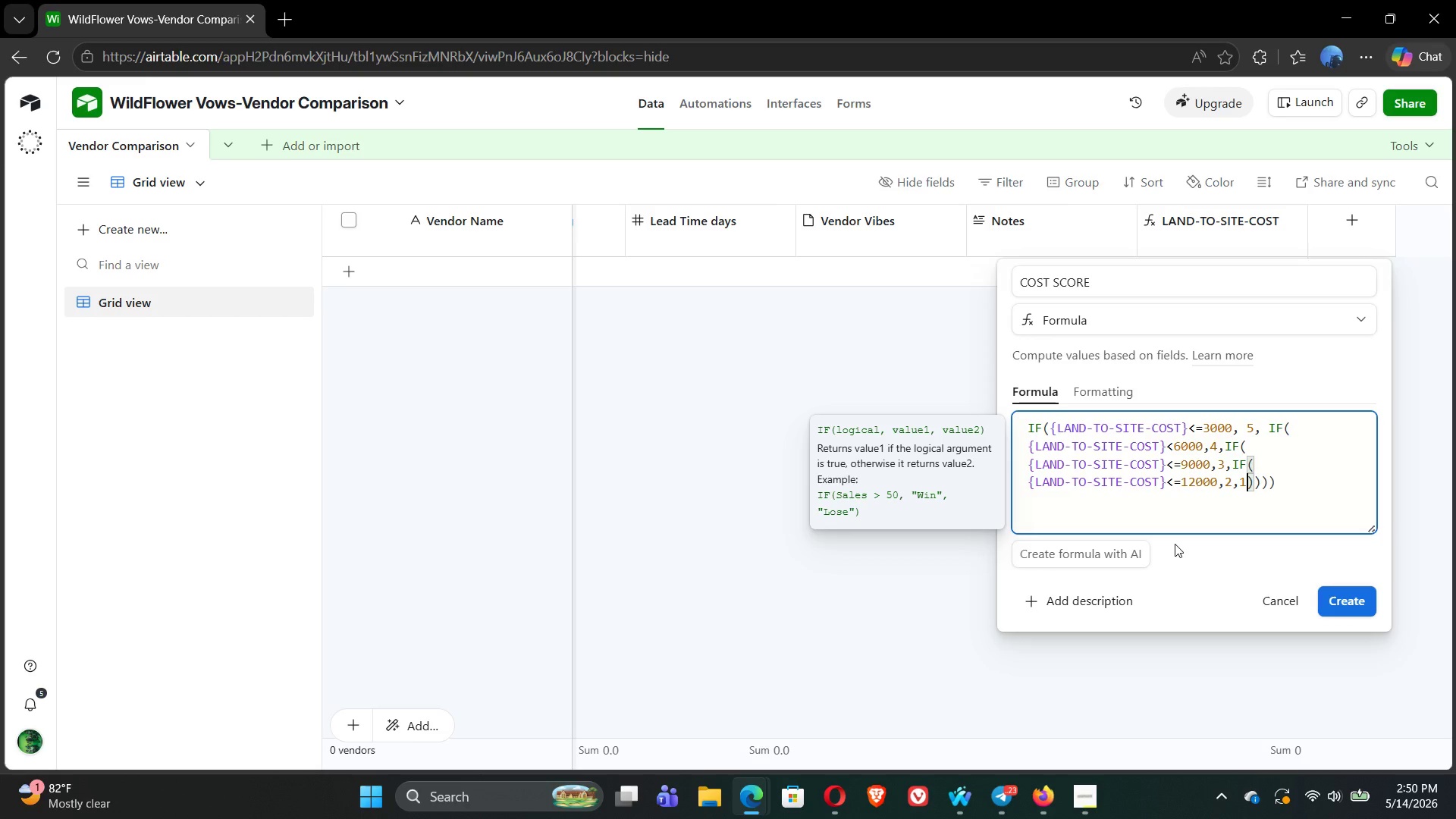 
left_click([1119, 282])
 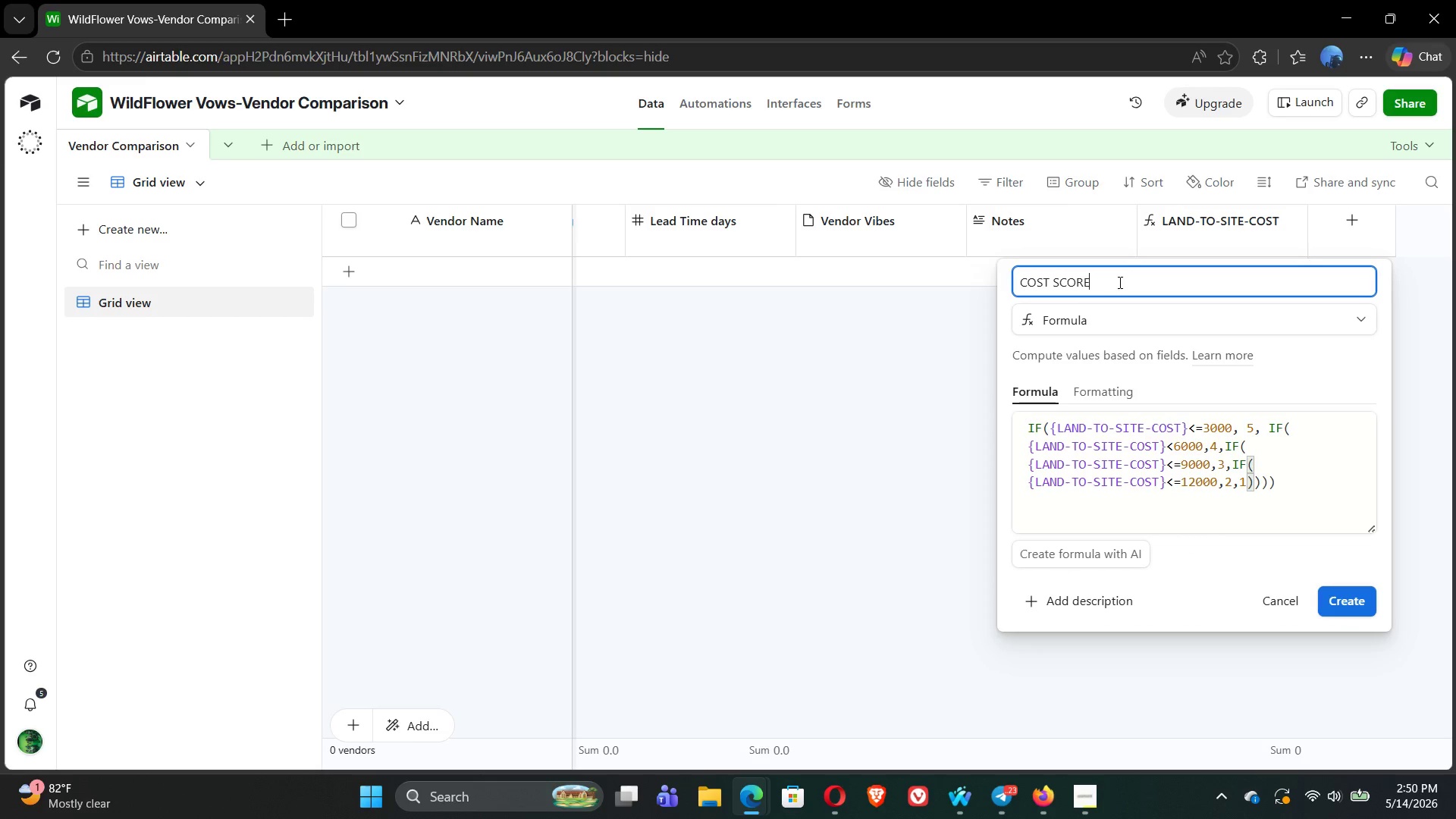 
type( ())
 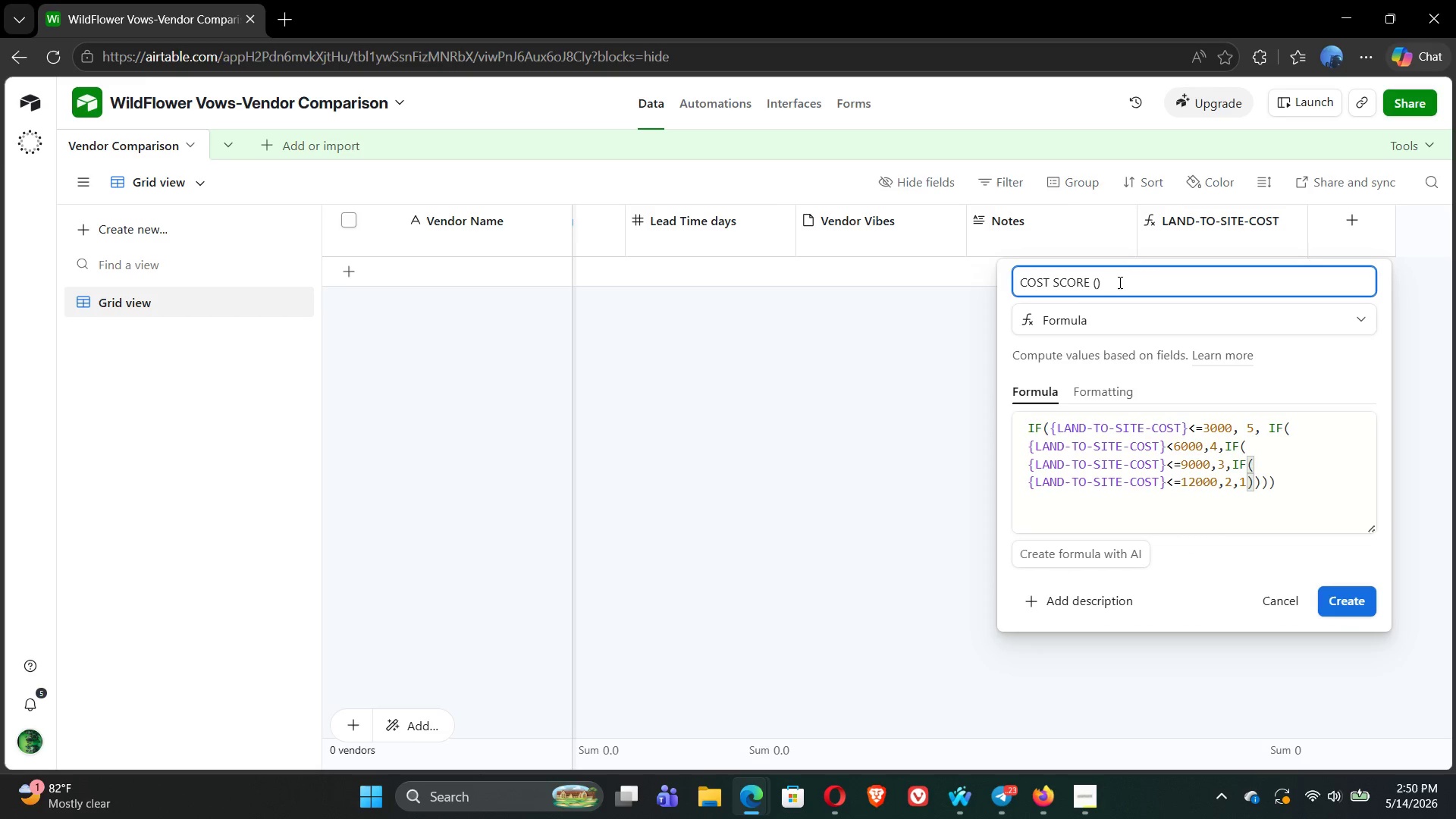 
key(ArrowLeft)
 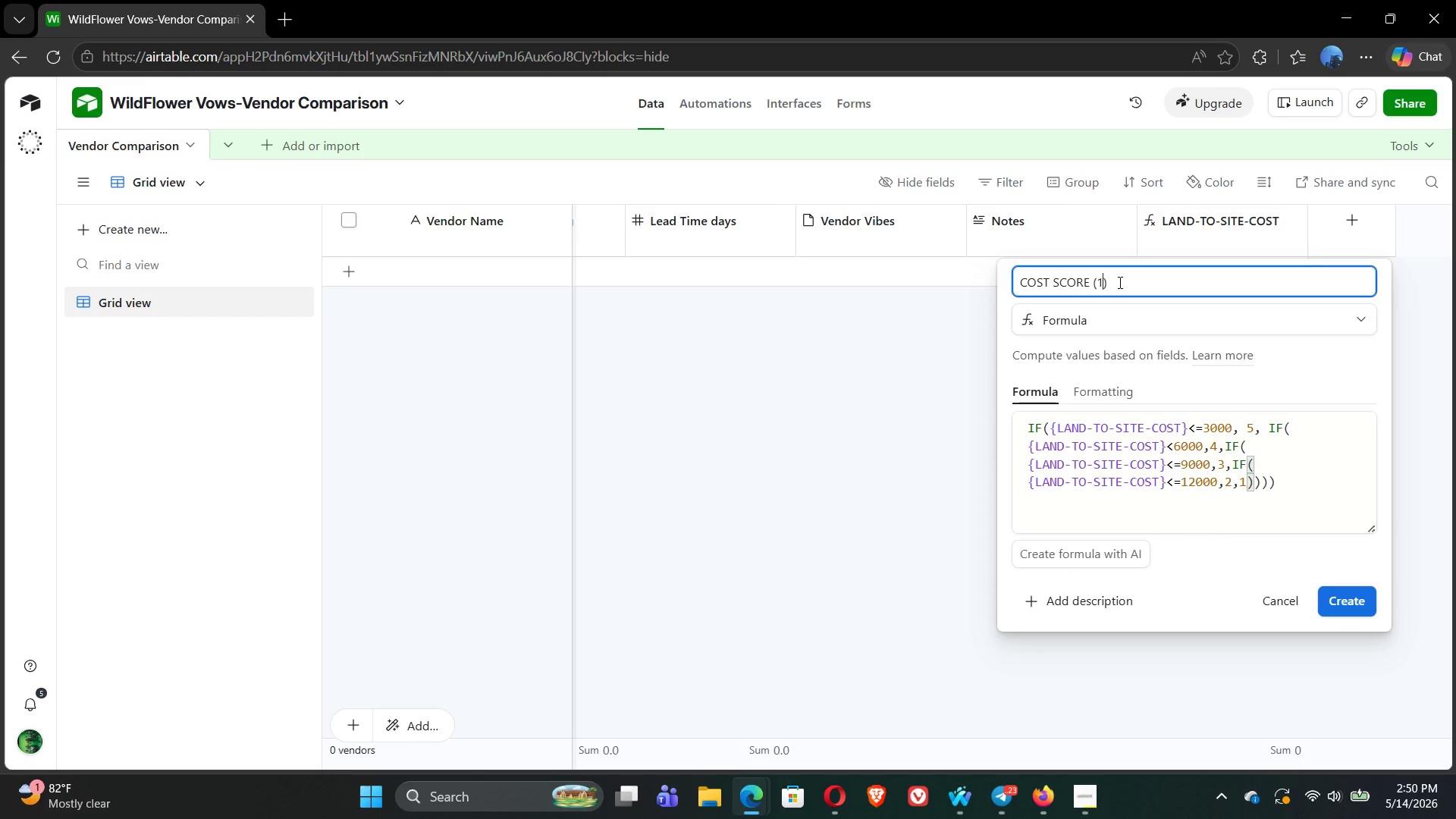 
key(1)
 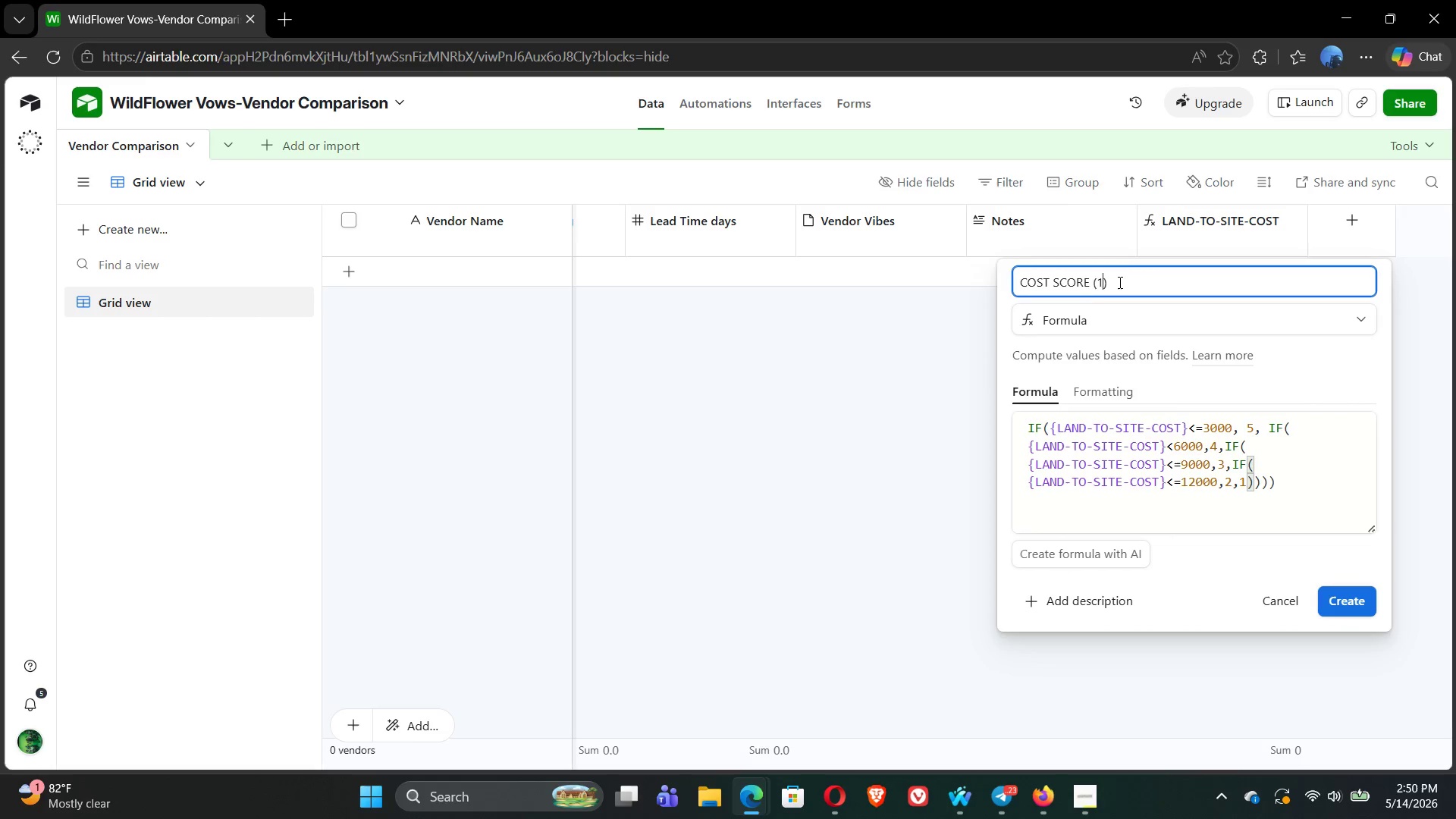 
key(Minus)
 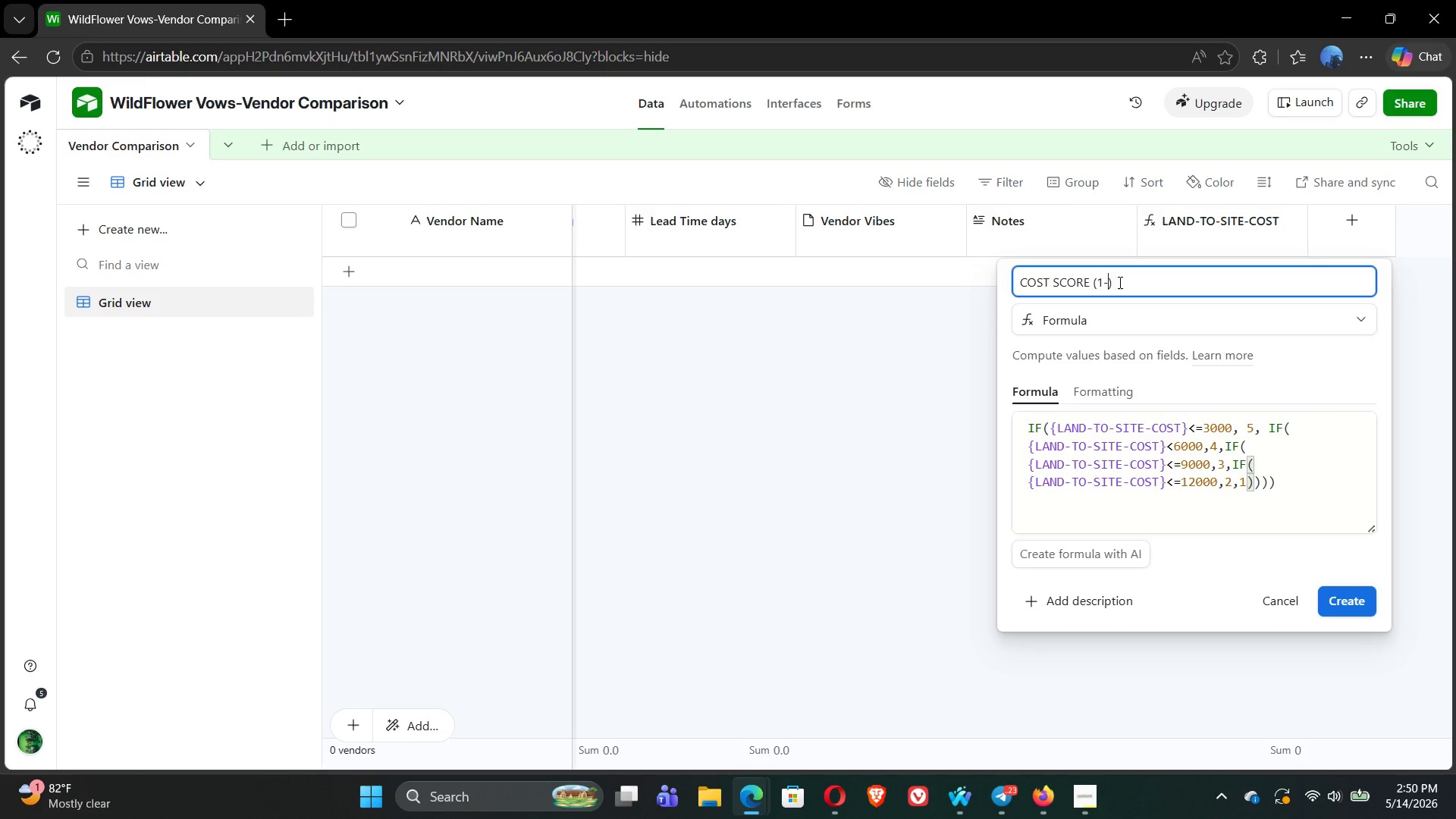 
key(5)
 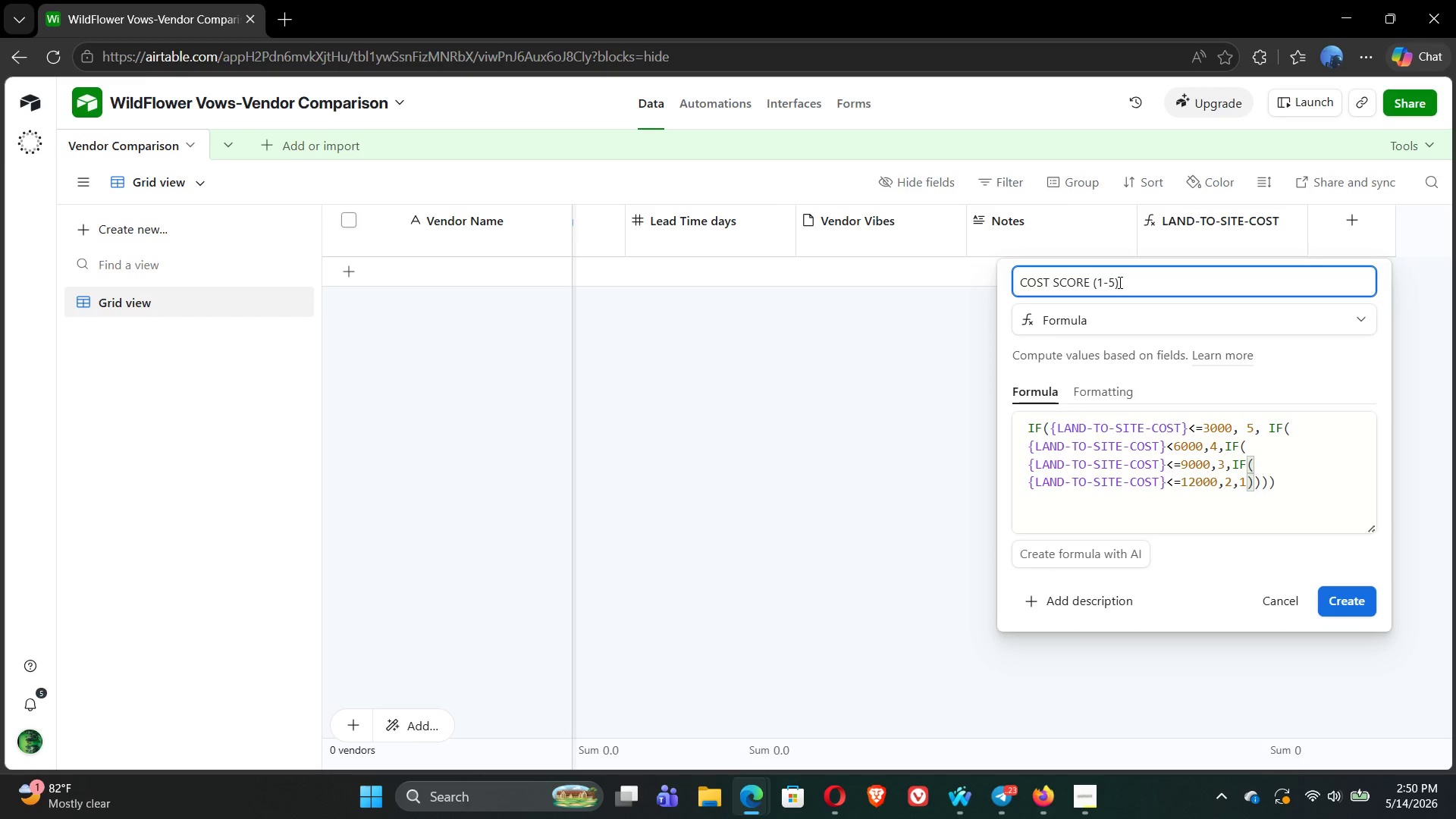 
key(ArrowRight)
 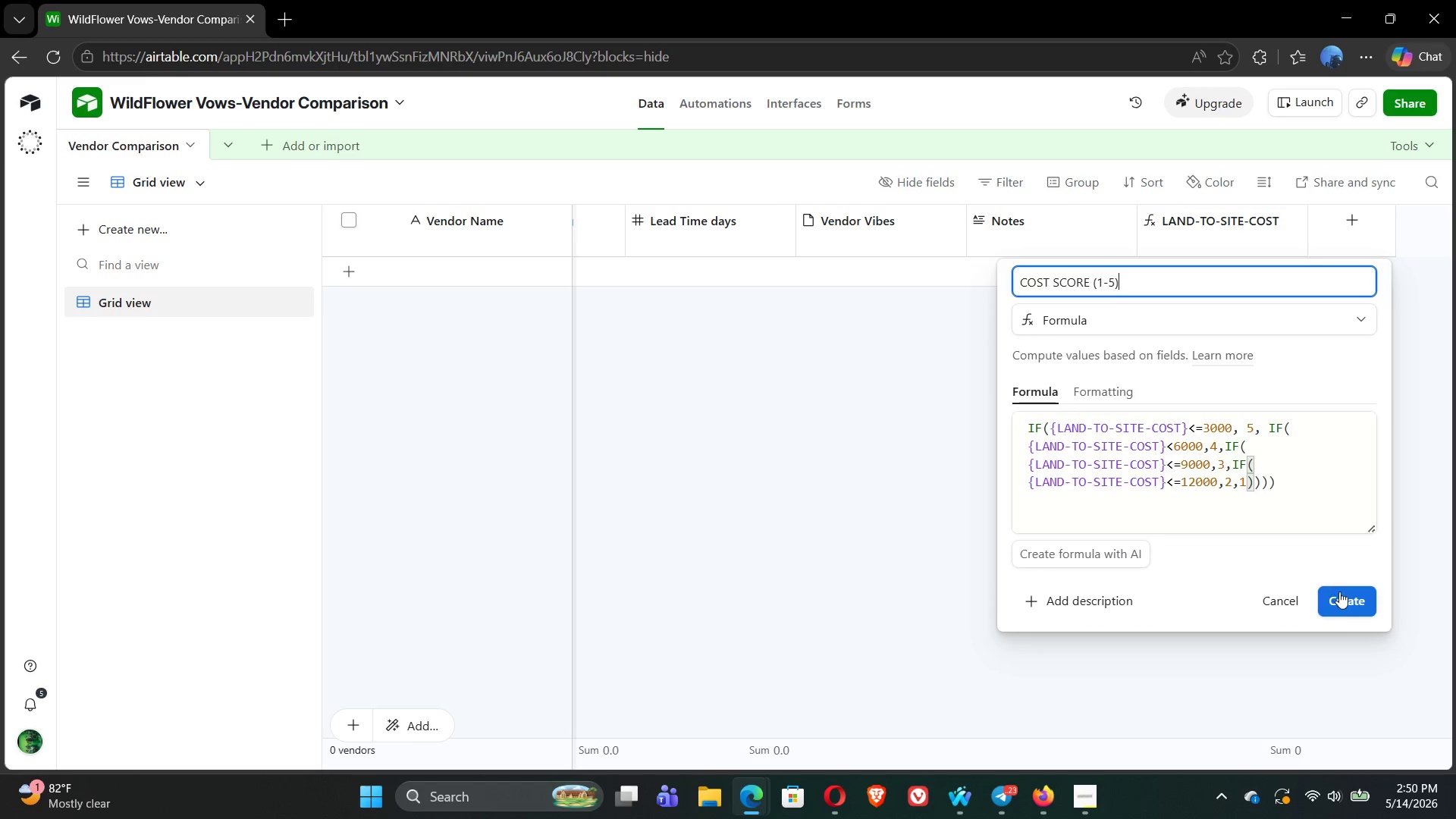 
left_click([1343, 595])
 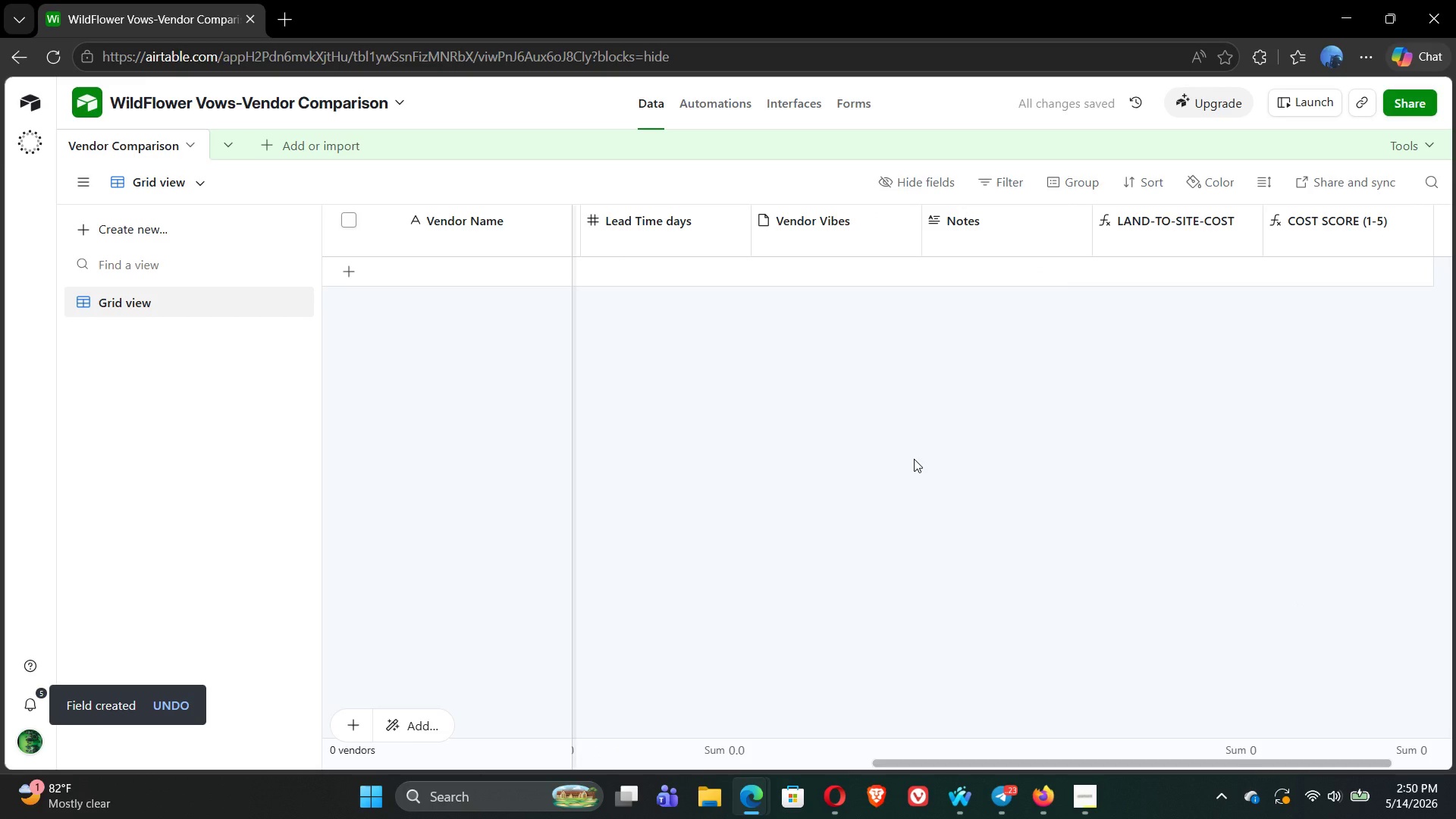 
wait(14.3)
 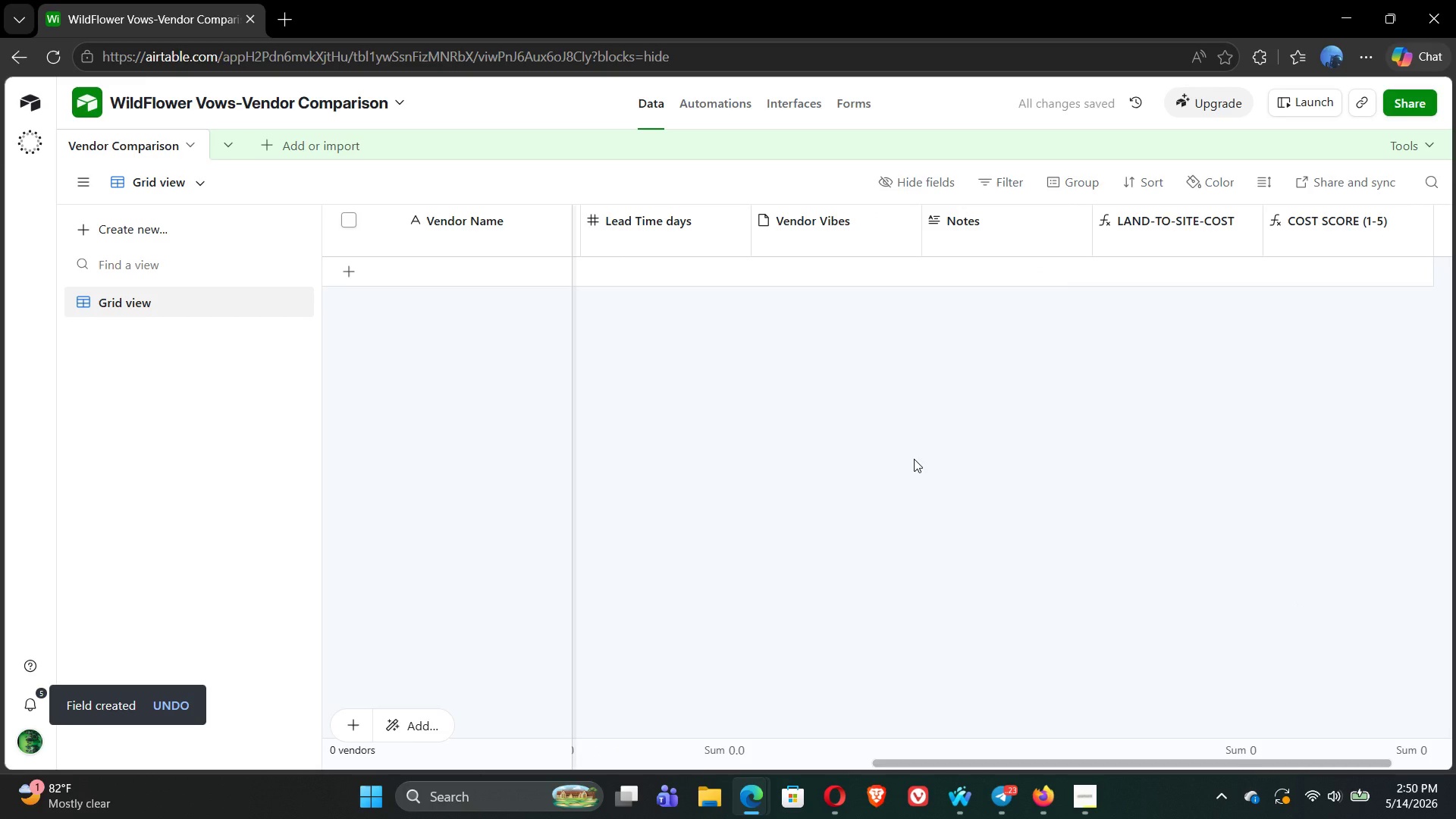 
left_click([1030, 362])
 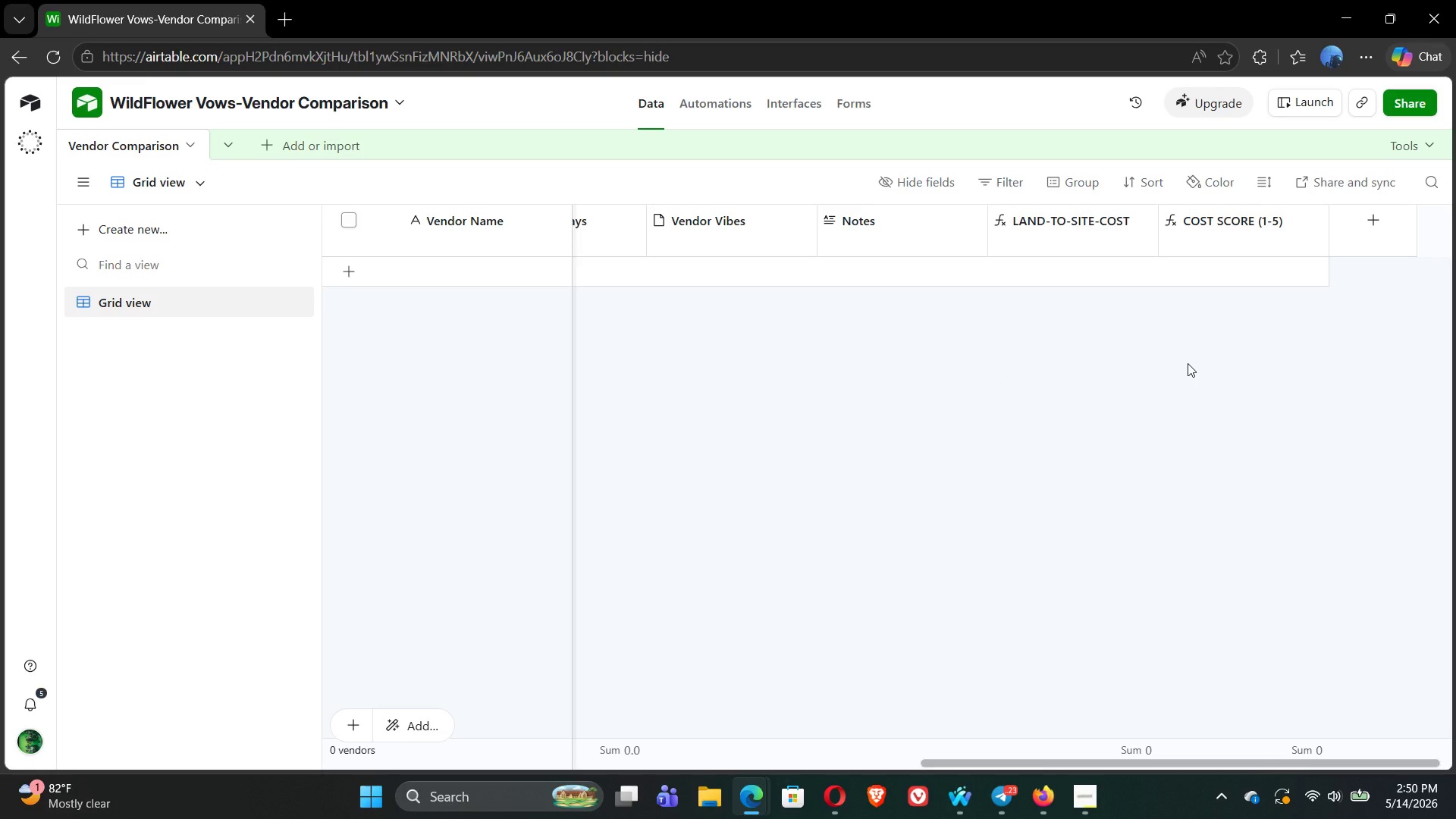 
wait(9.77)
 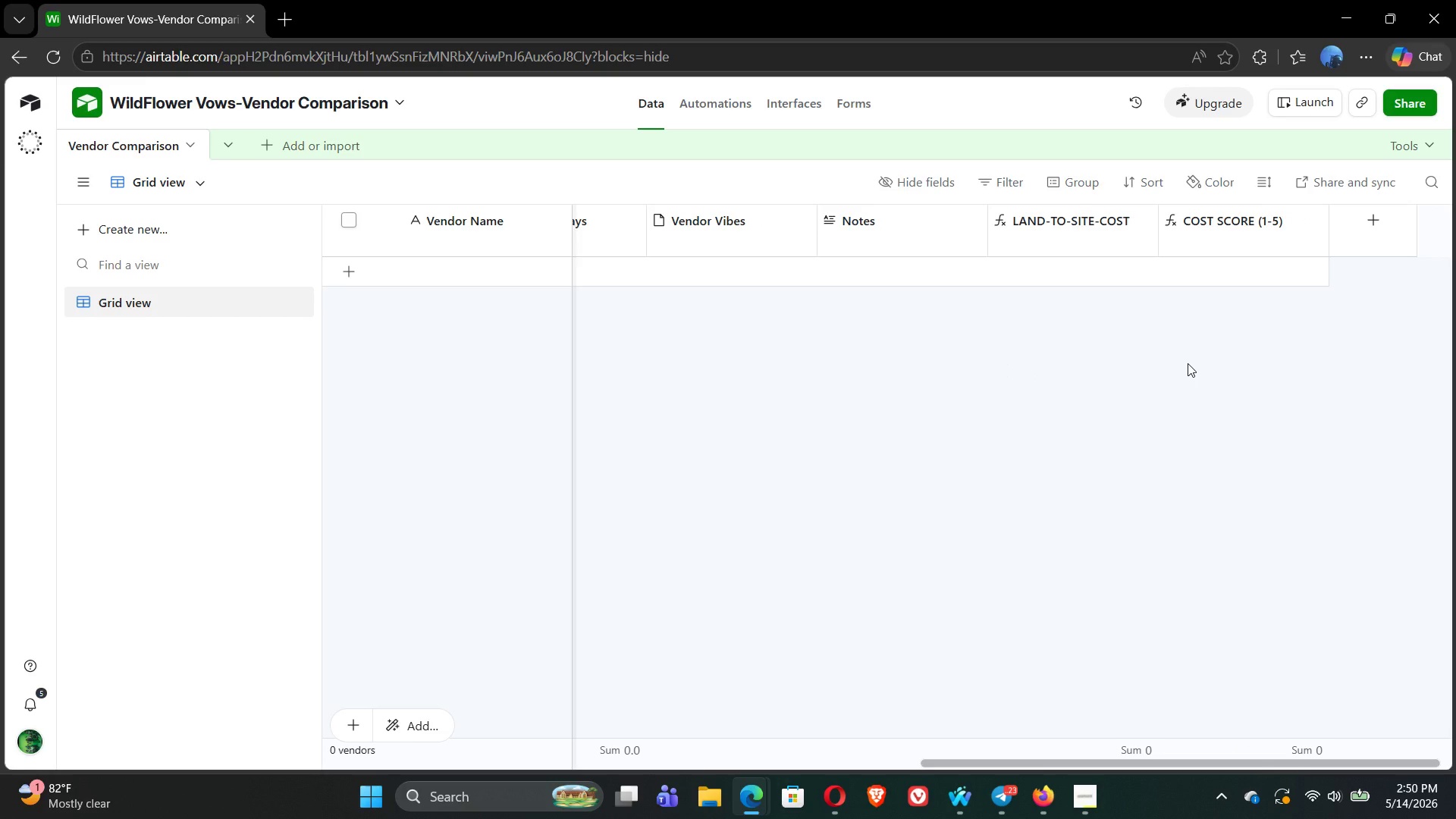 
left_click([1374, 224])
 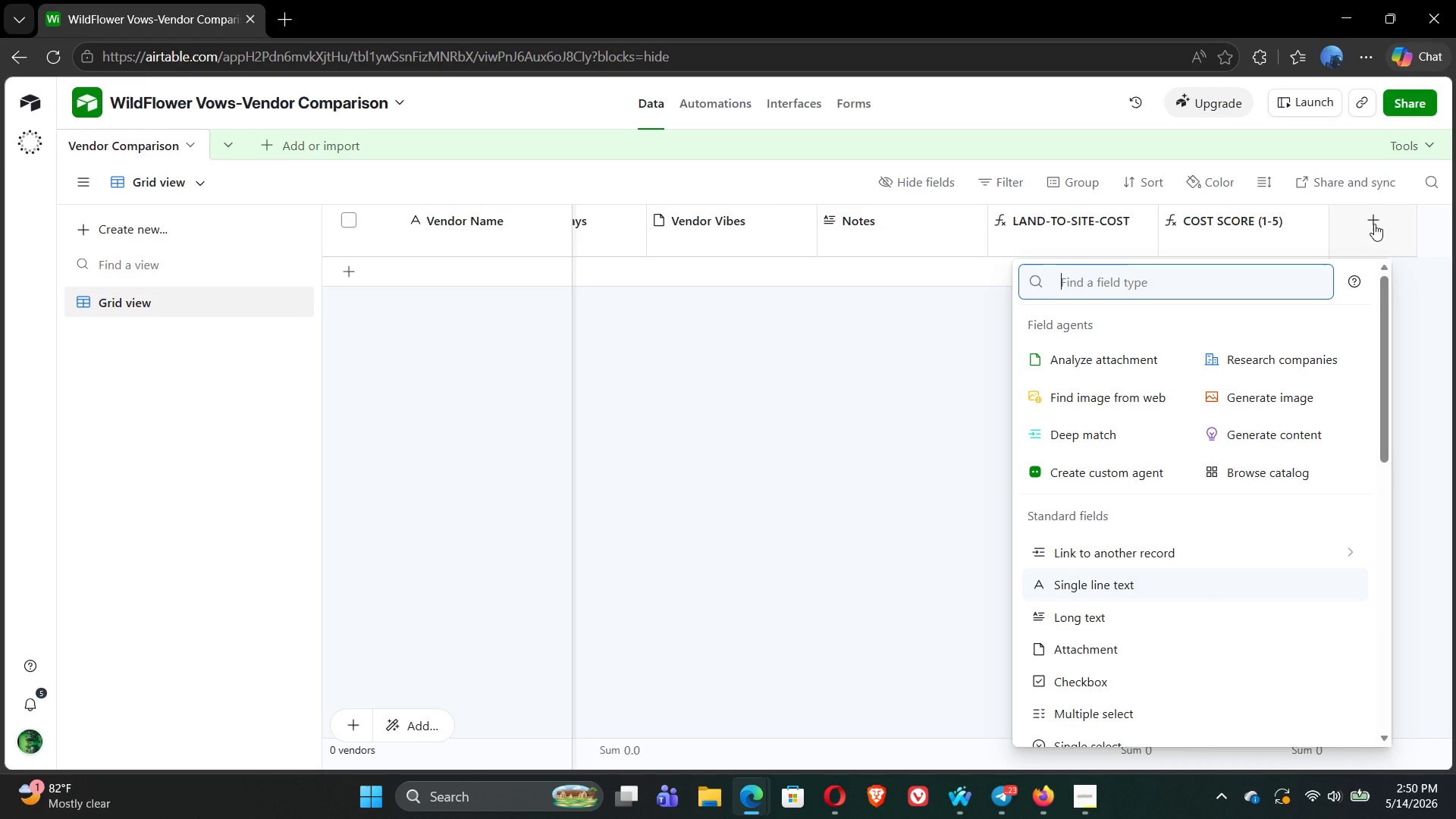 
type(d)
key(Backspace)
type(for)
 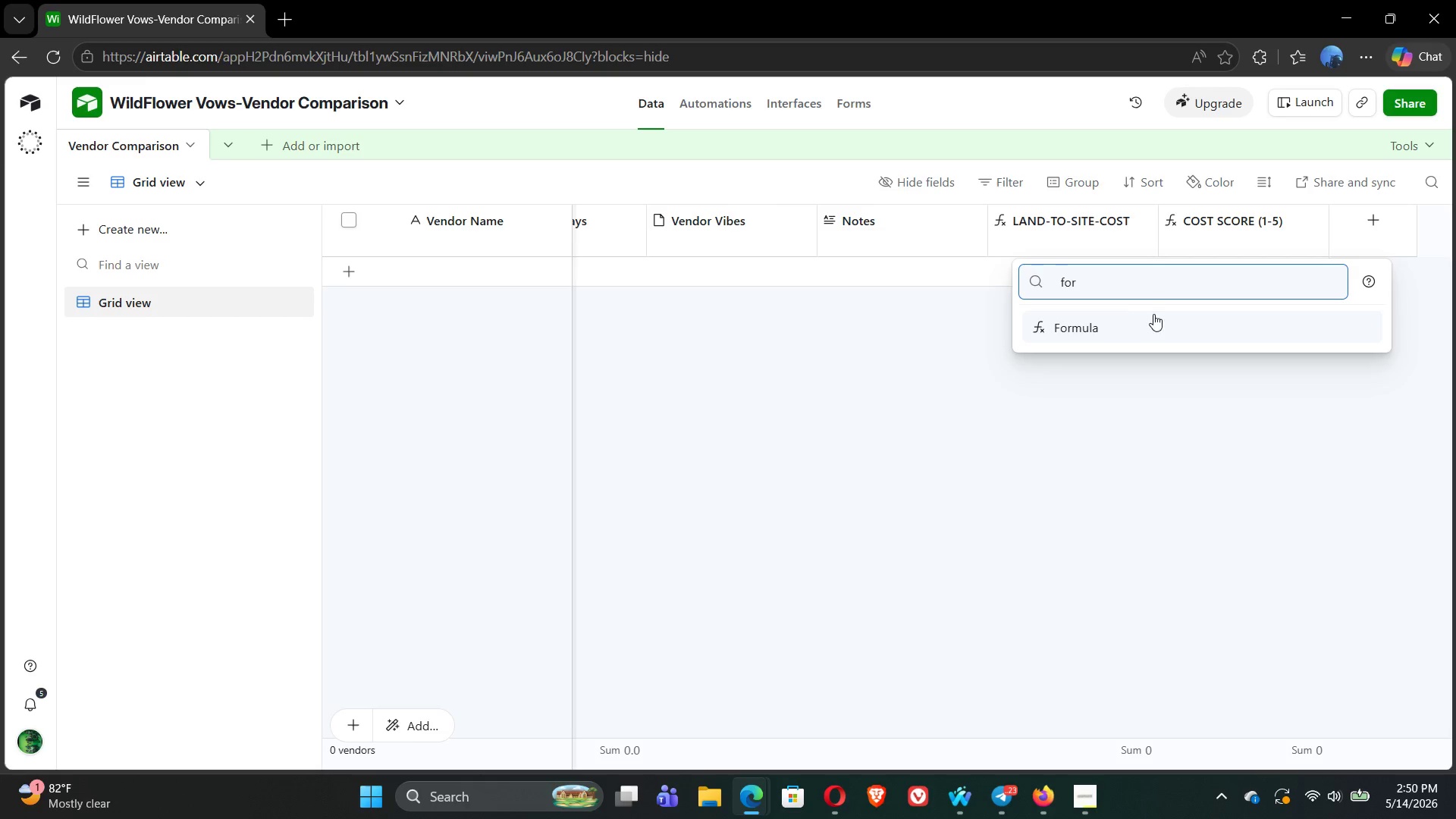 
left_click([1134, 327])
 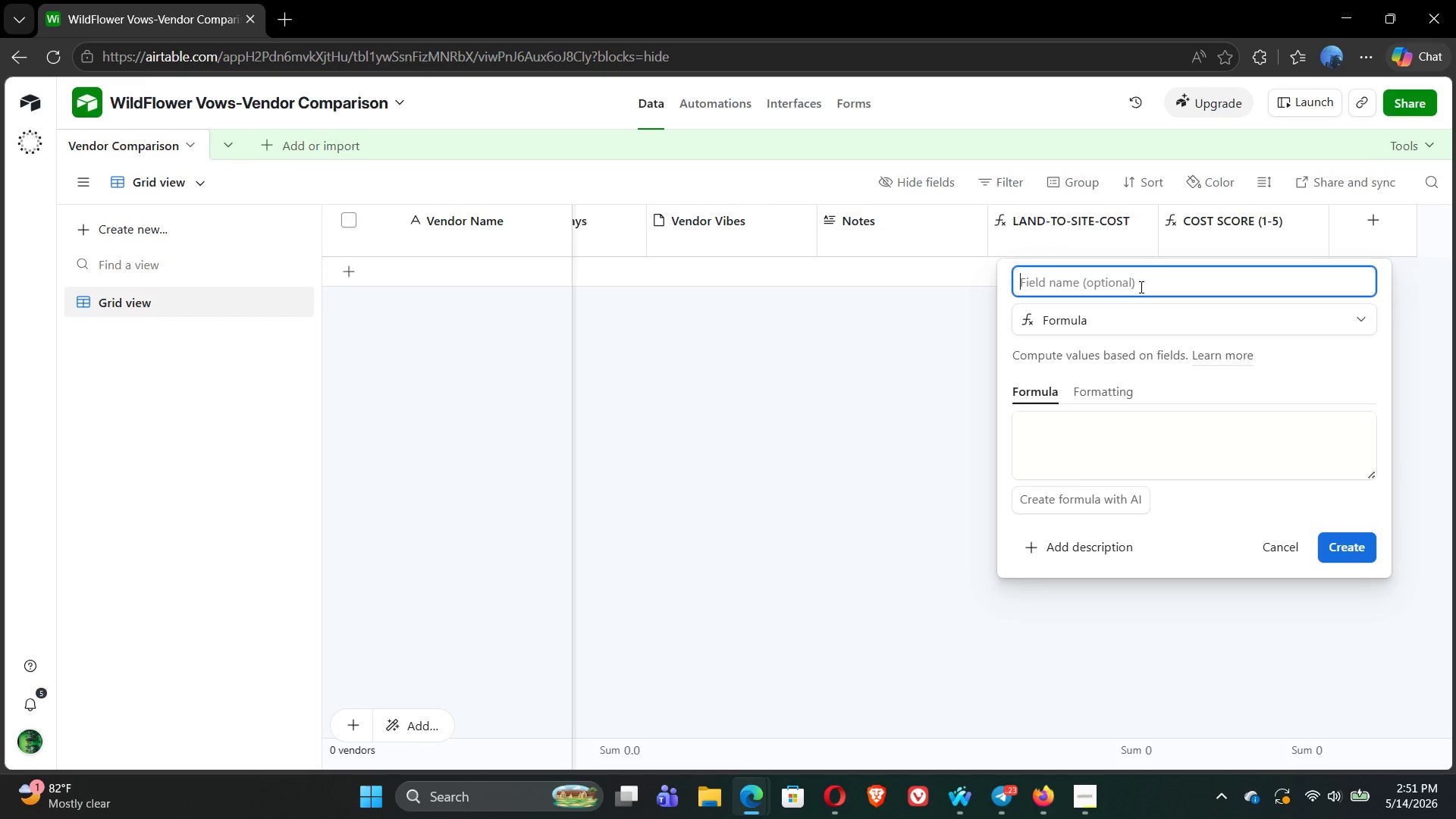 
wait(15.05)
 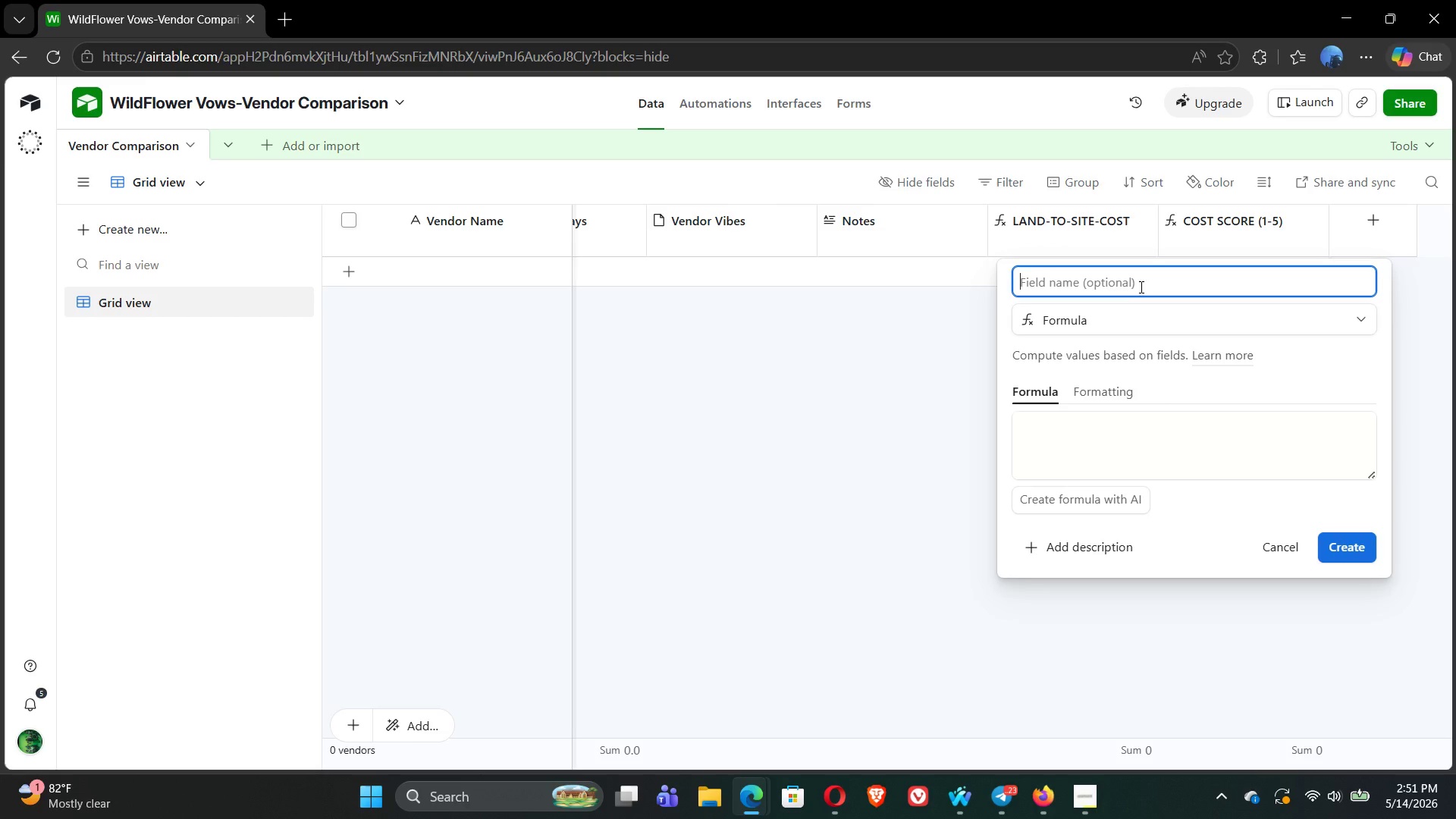 
type(ROUND)
key(Backspace)
key(Backspace)
key(Backspace)
key(Backspace)
key(Backspace)
key(Backspace)
 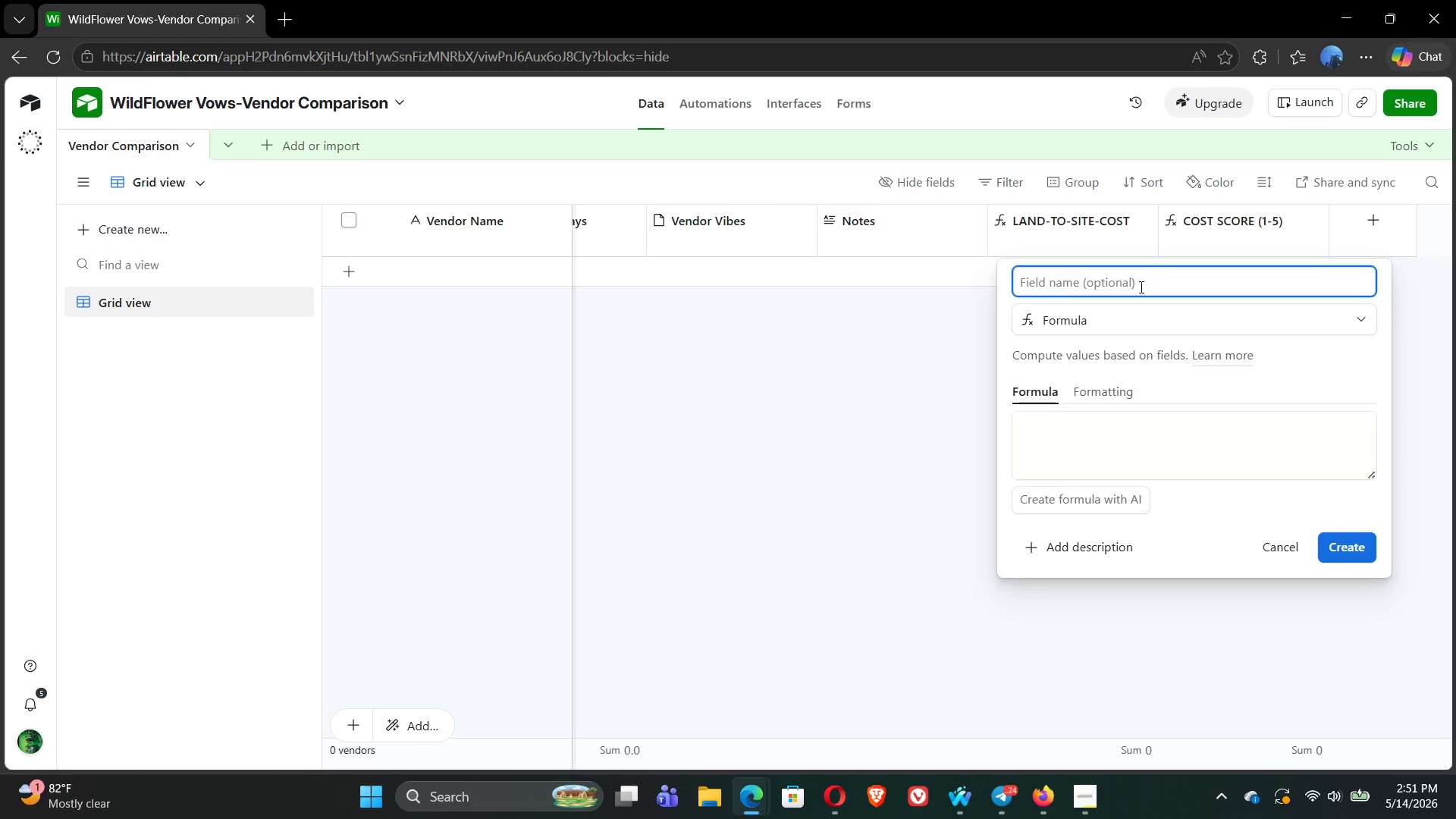 
type(SUITABLI)
key(Backspace)
key(Backspace)
type(ILITY SCORE)
 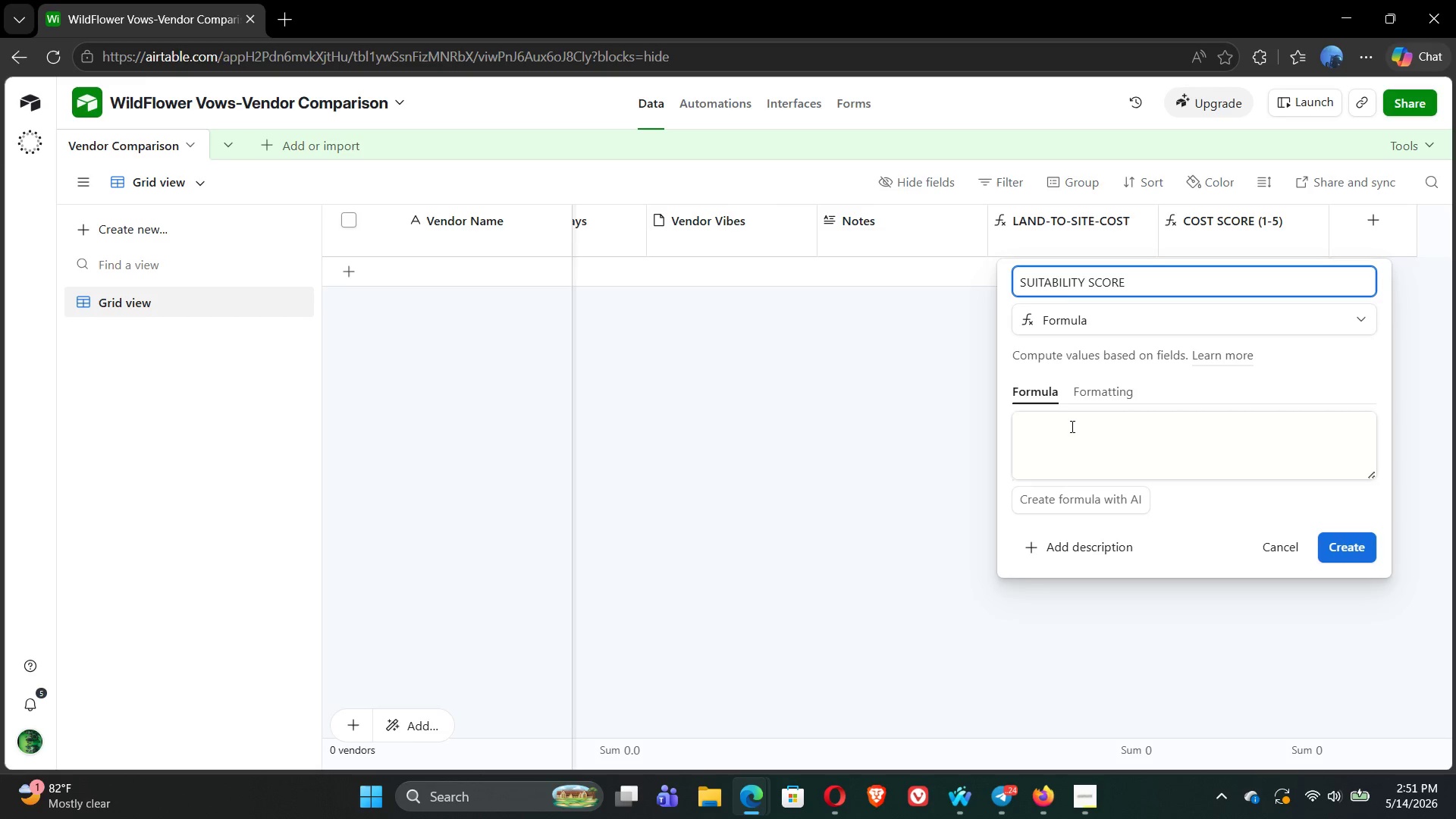 
left_click([1070, 431])
 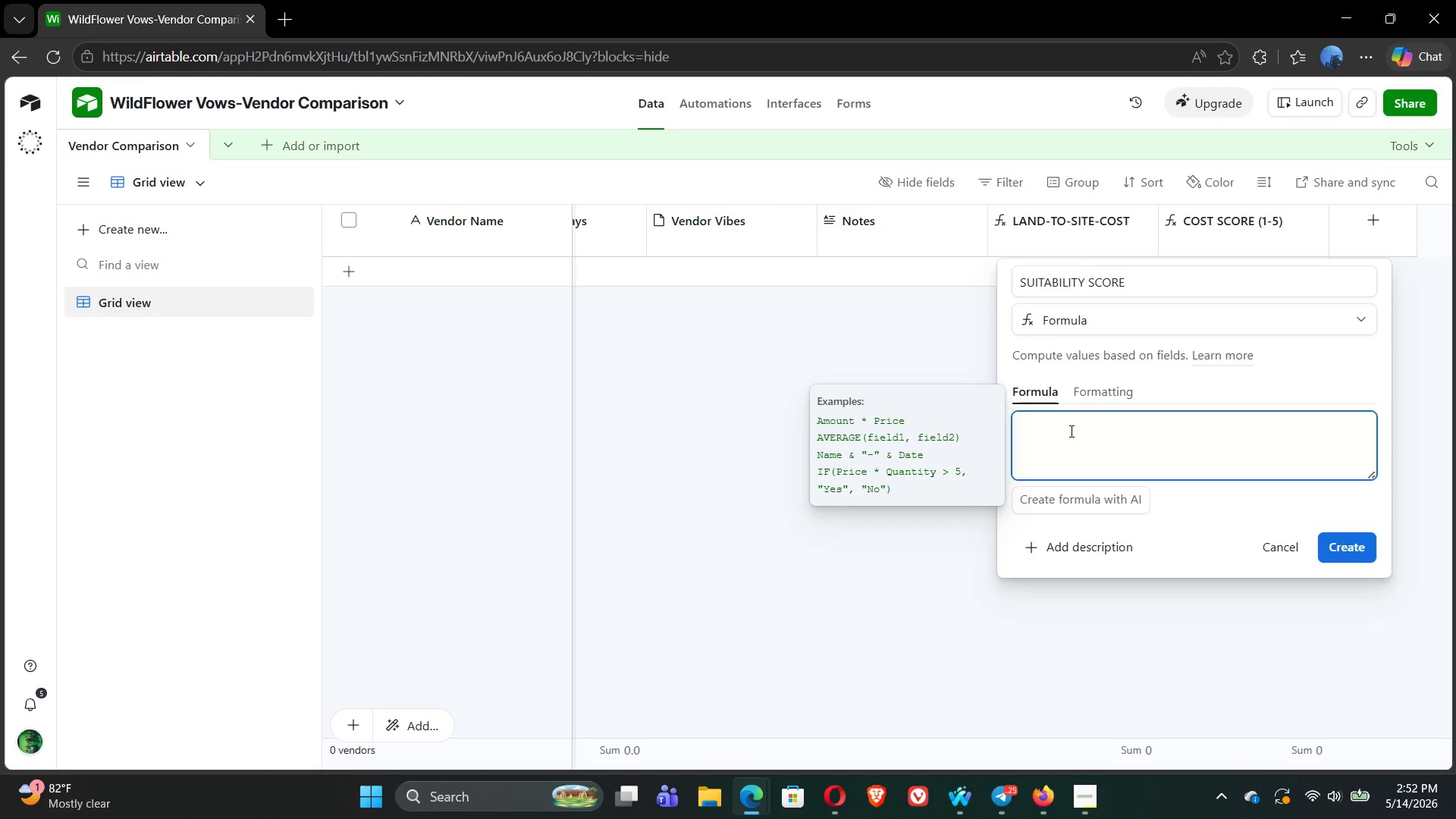 
wait(55.03)
 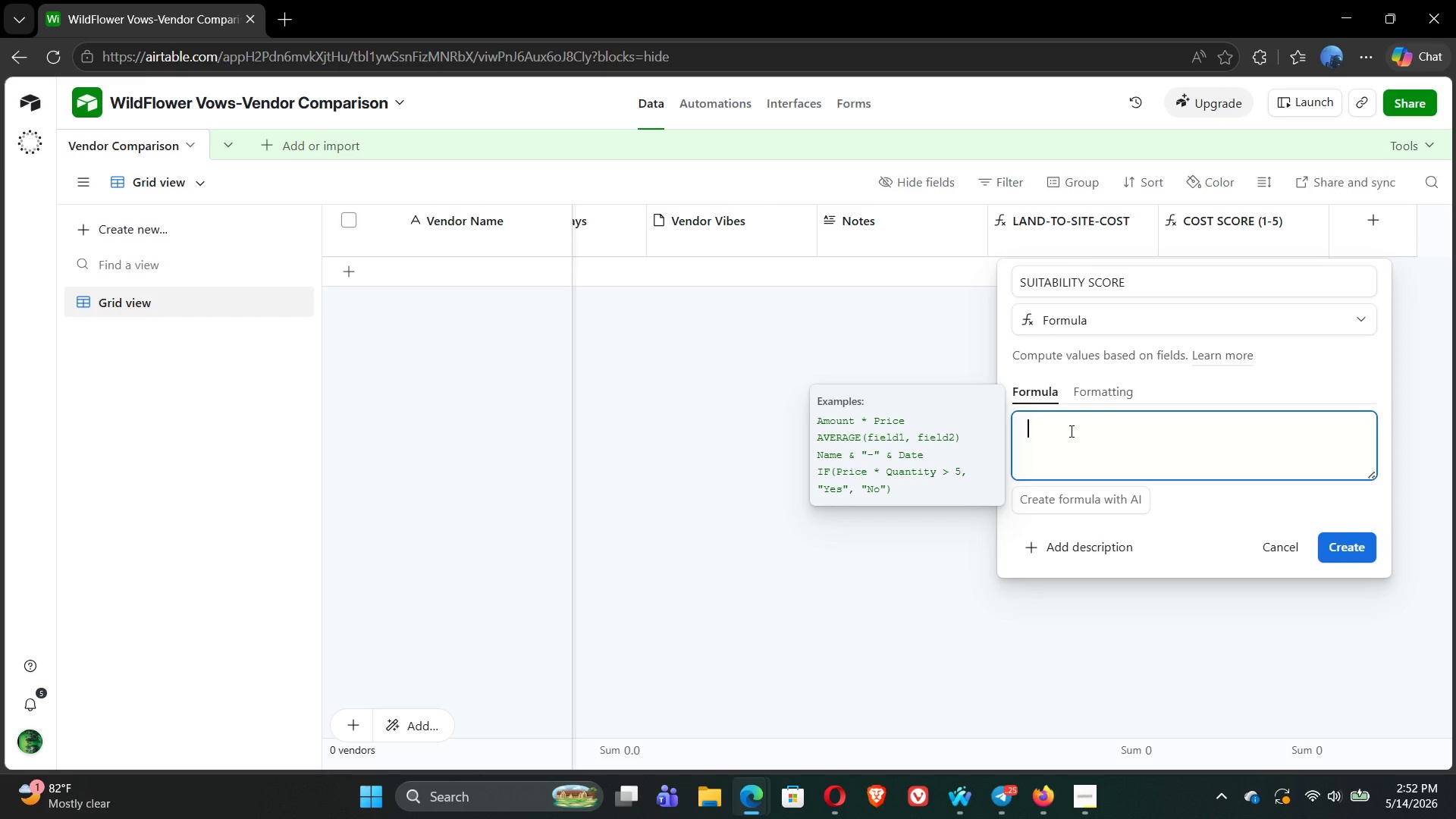 
type(Rou)
key(Backspace)
key(Backspace)
key(Backspace)
type(round(({su)
 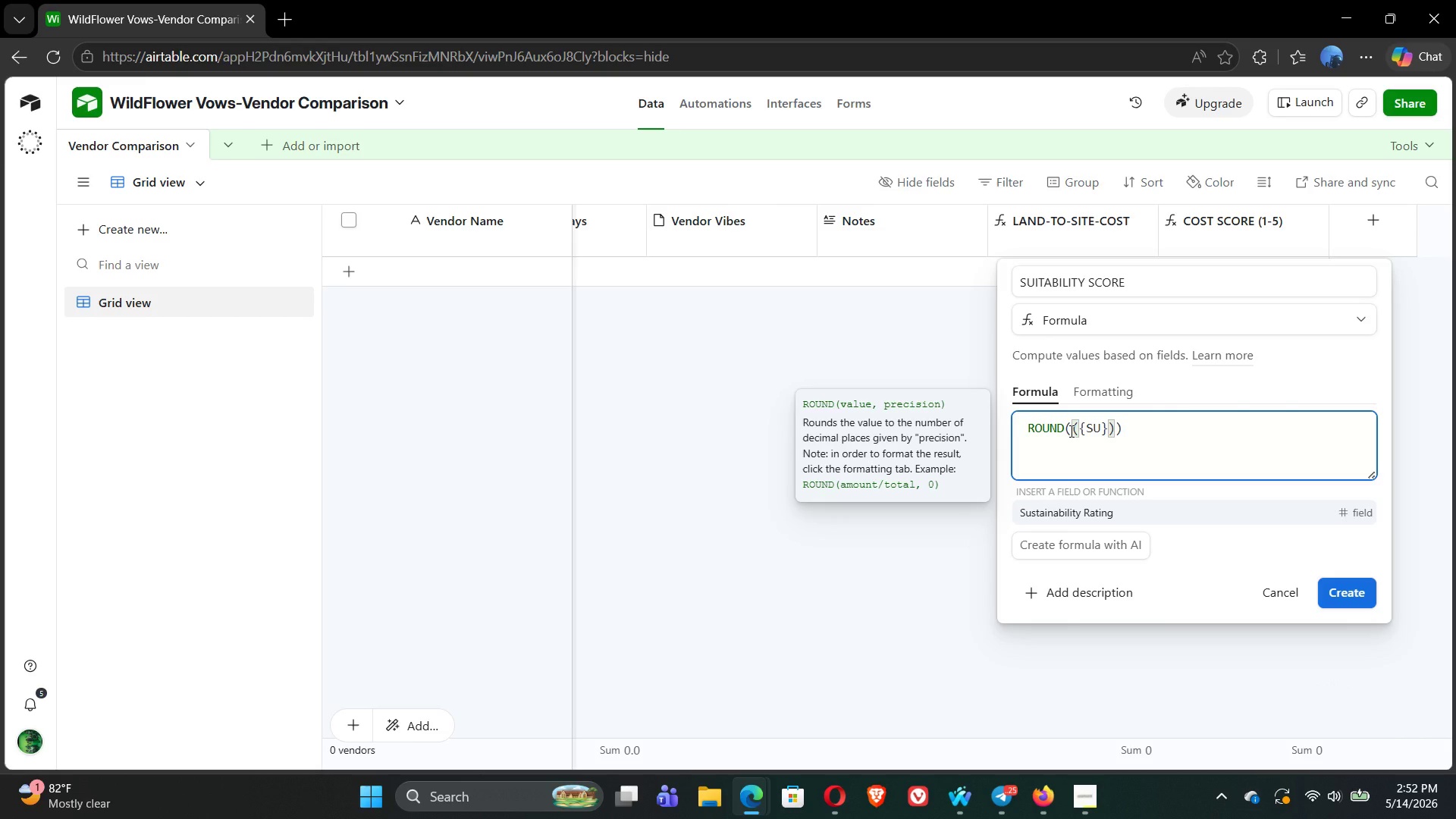 
left_click([1183, 509])
 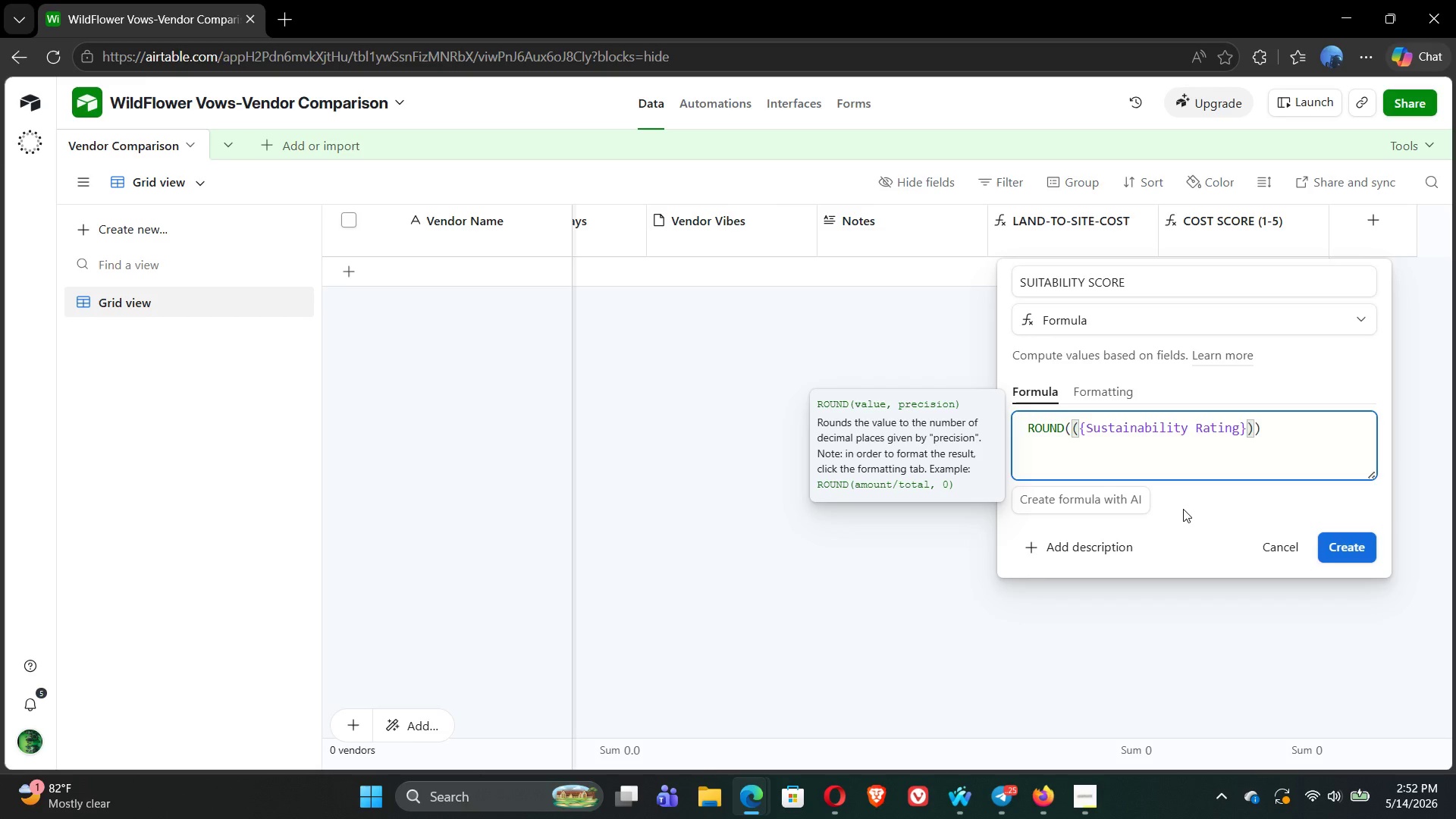 
type(*0.35)
 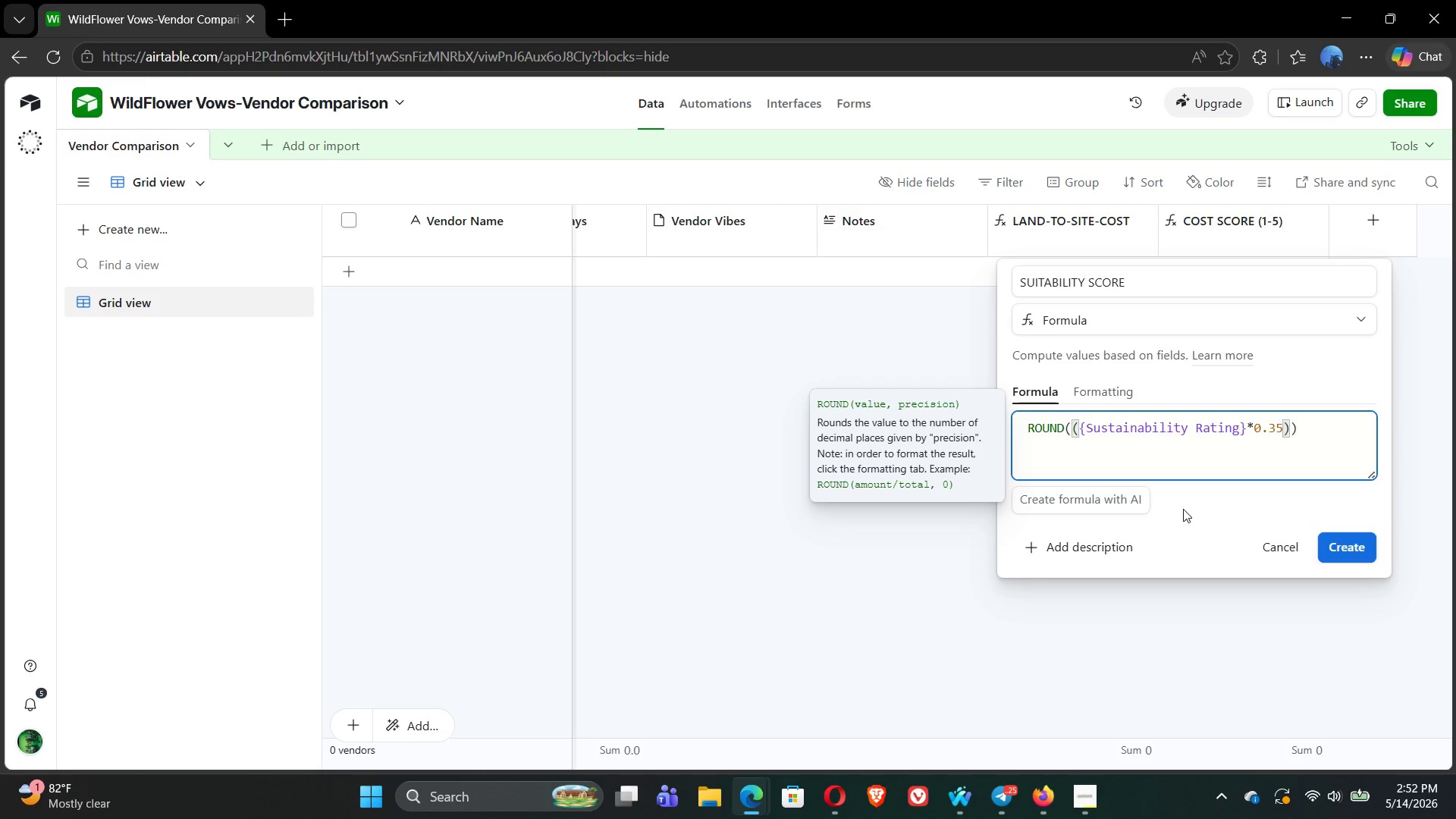 
key(Shift+ShiftLeft)
 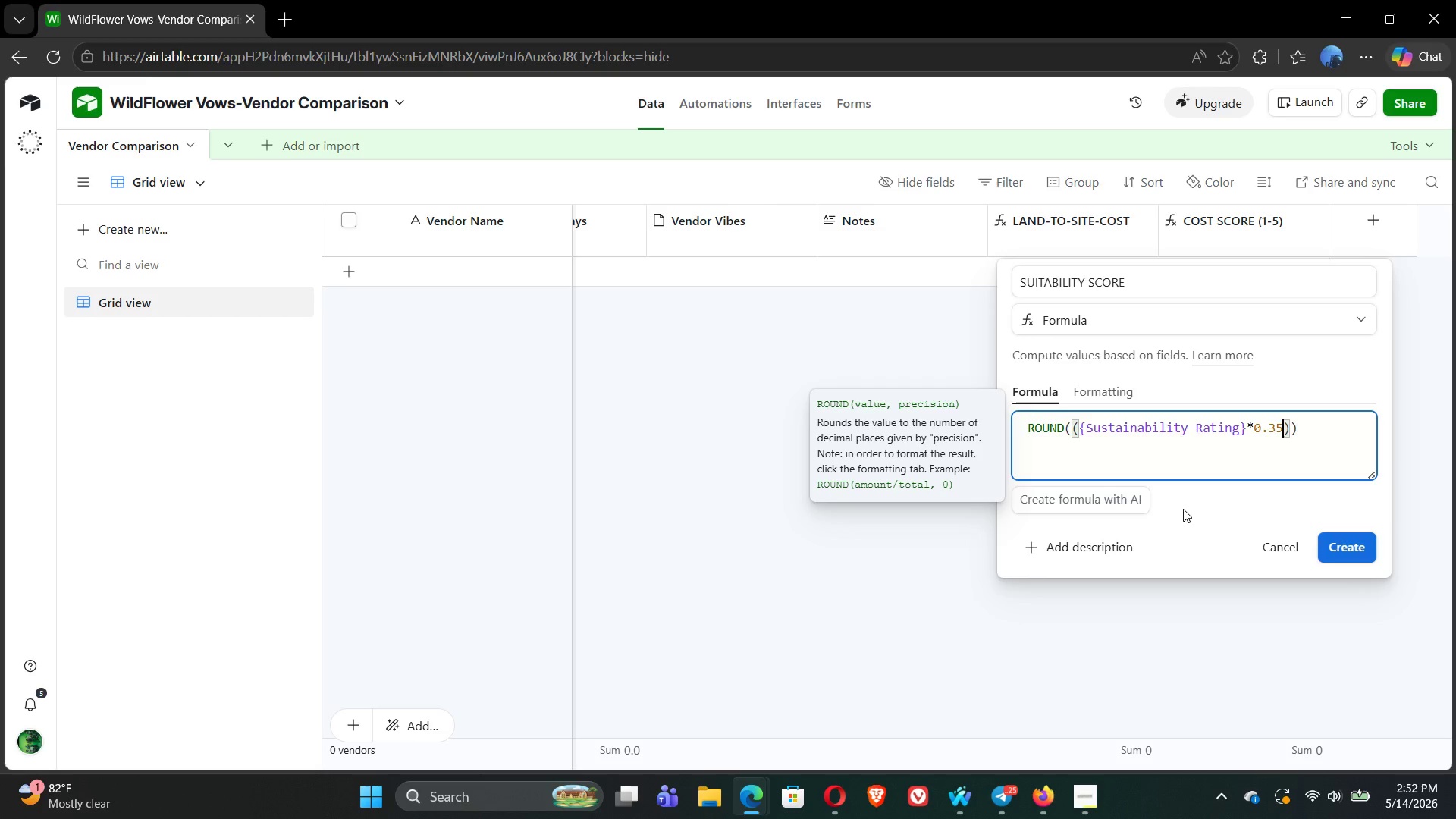 
key(ArrowRight)
 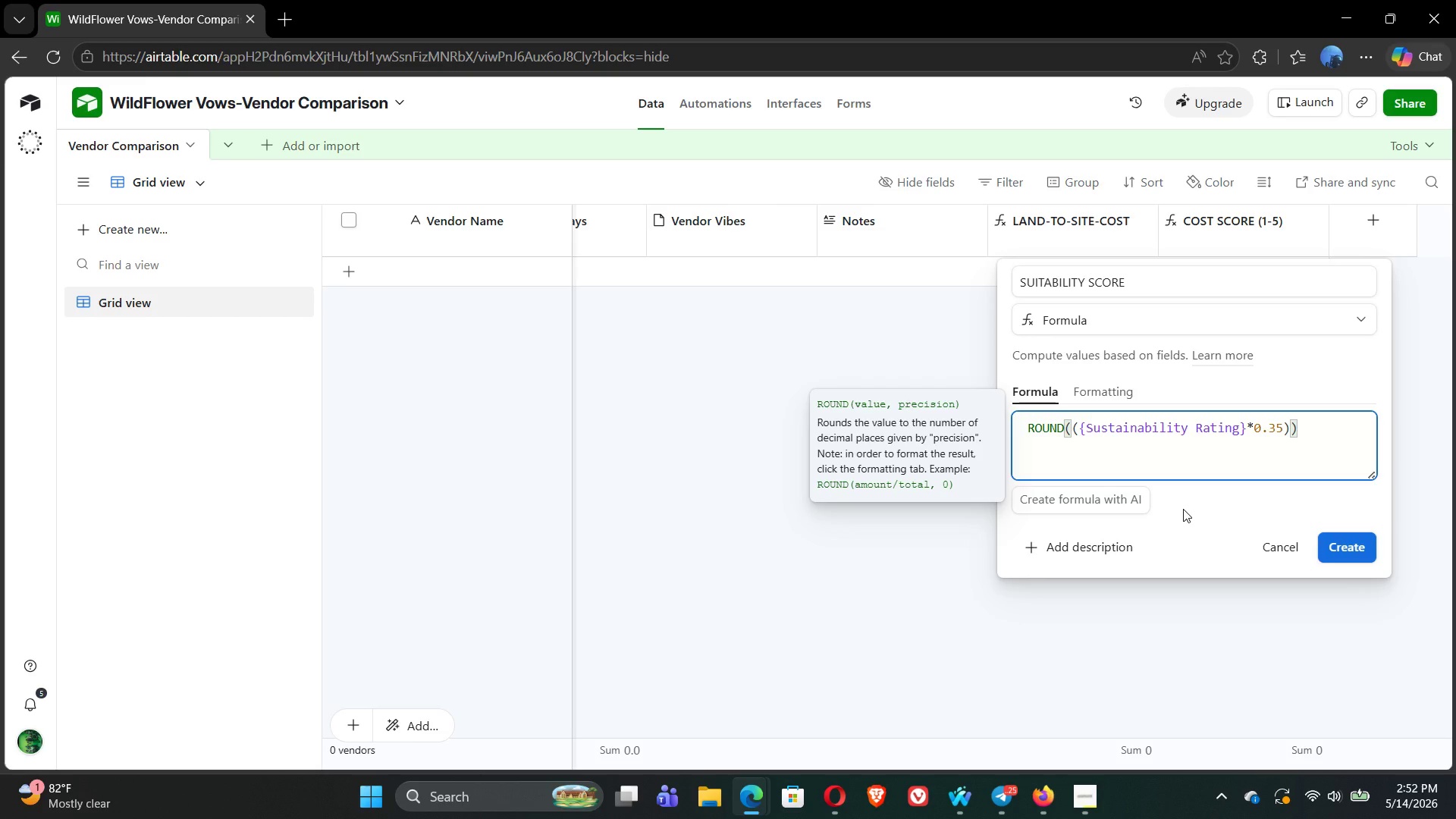 
key(Shift+Equal)
 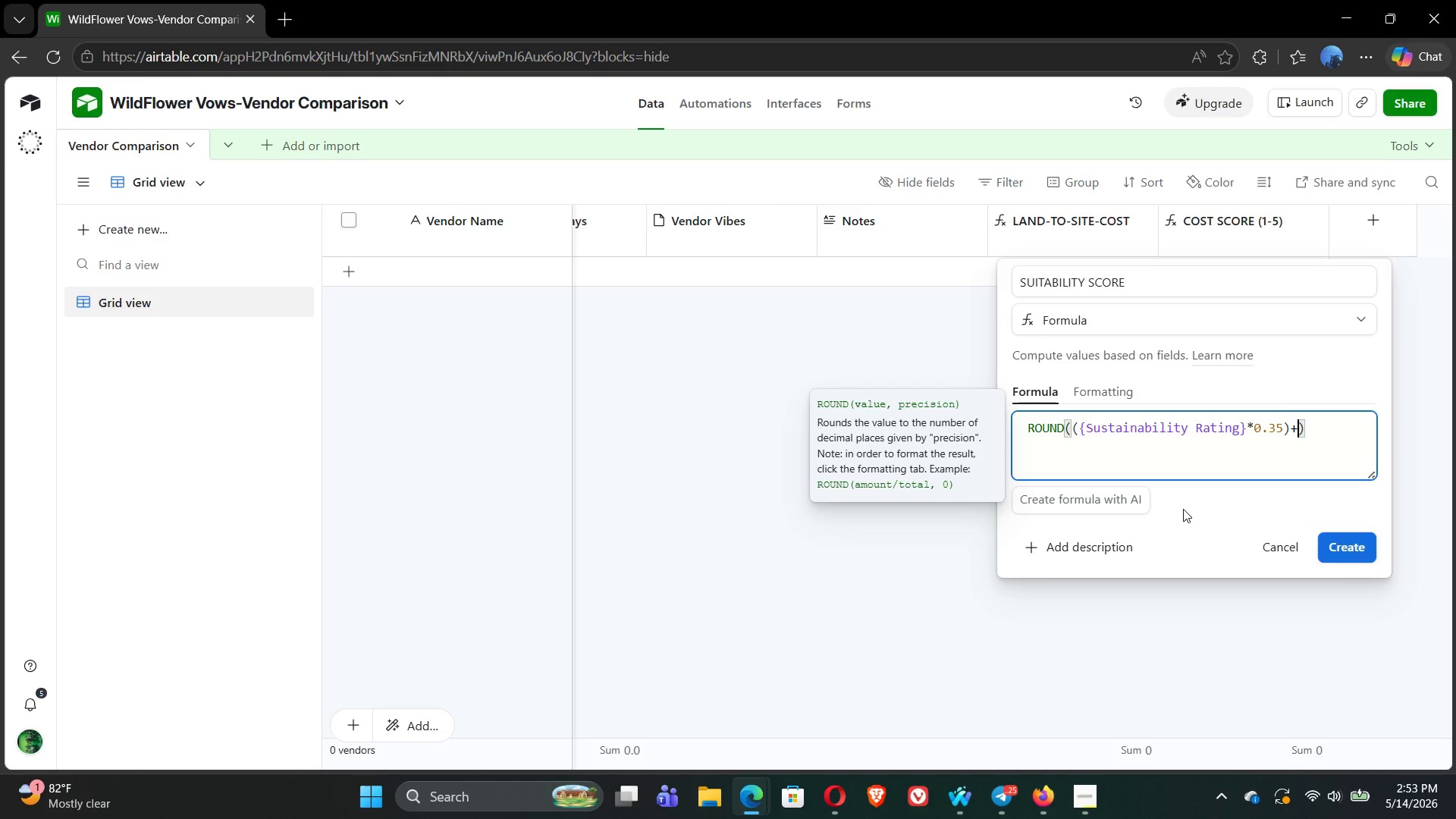 
key(Shift+9)
 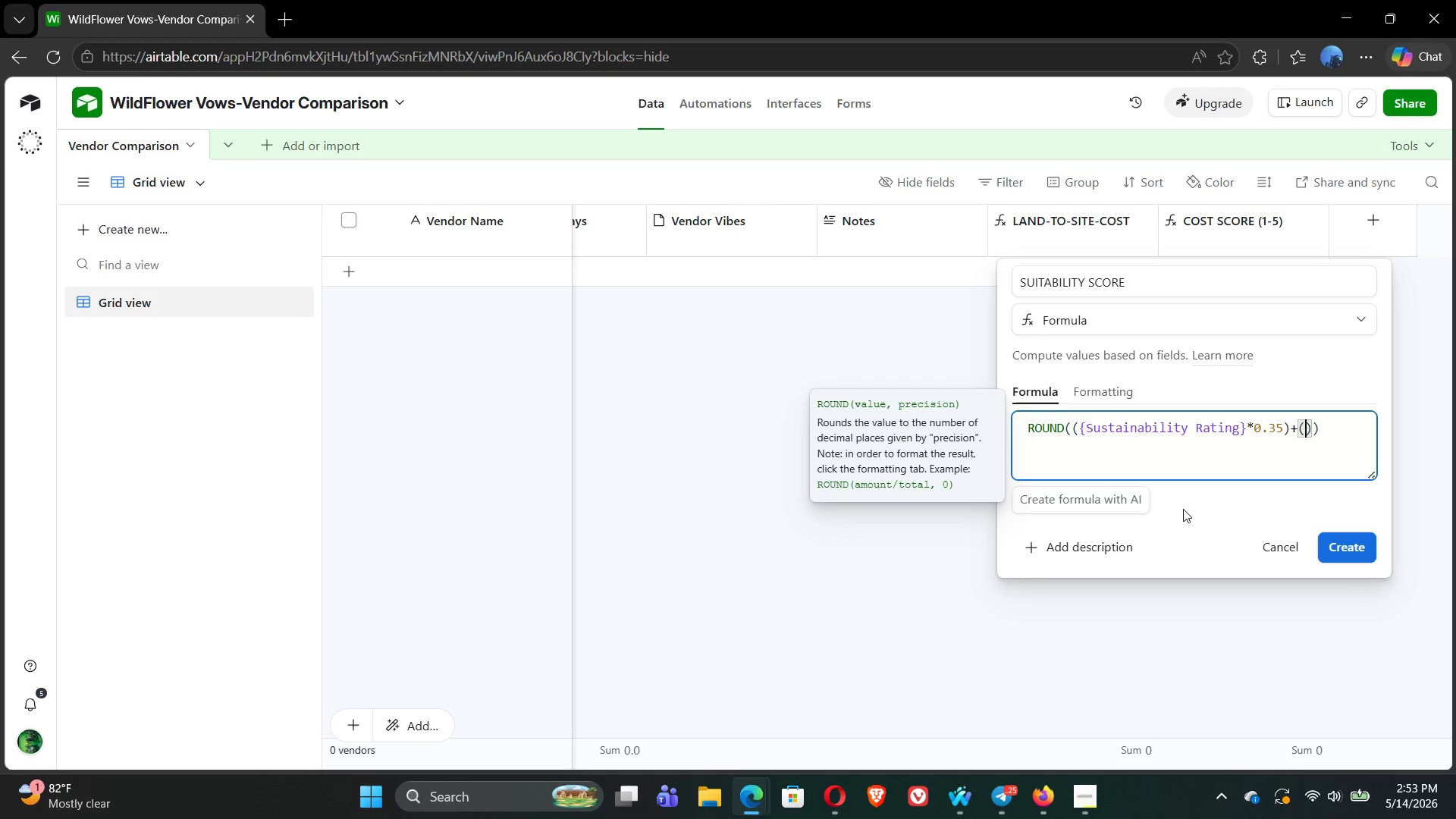 
type({rel)
 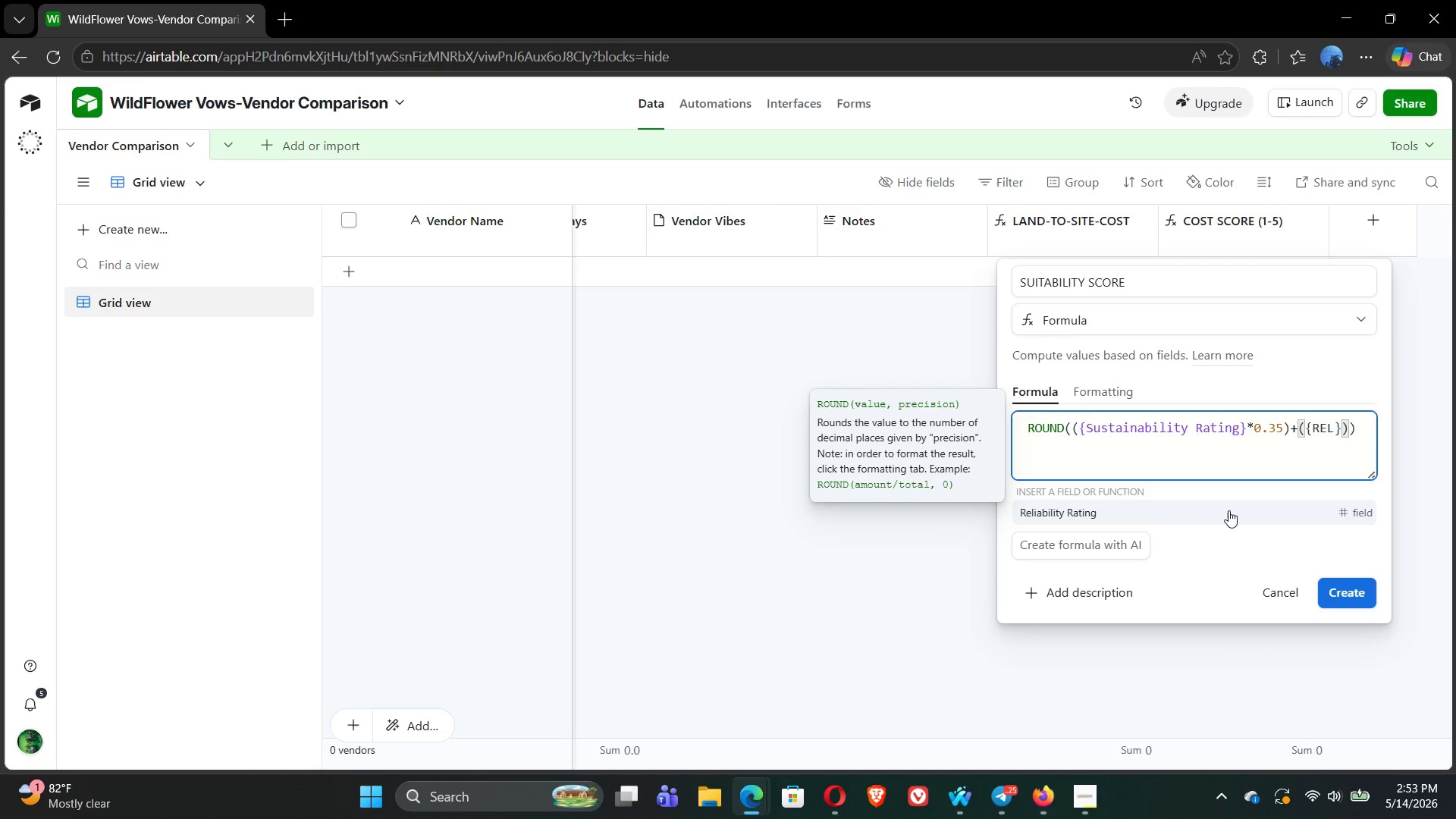 
left_click([1228, 510])
 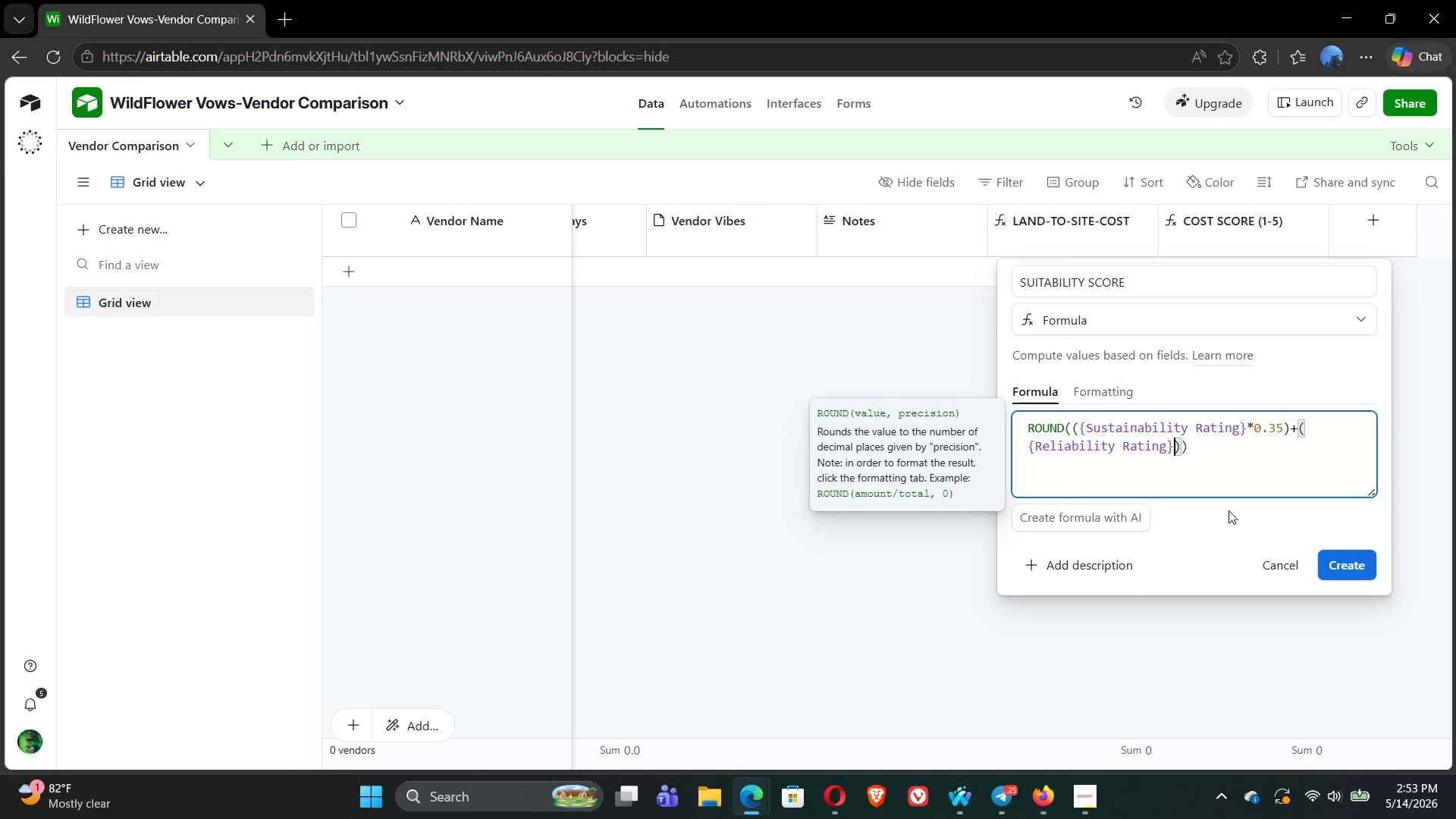 
wait(5.99)
 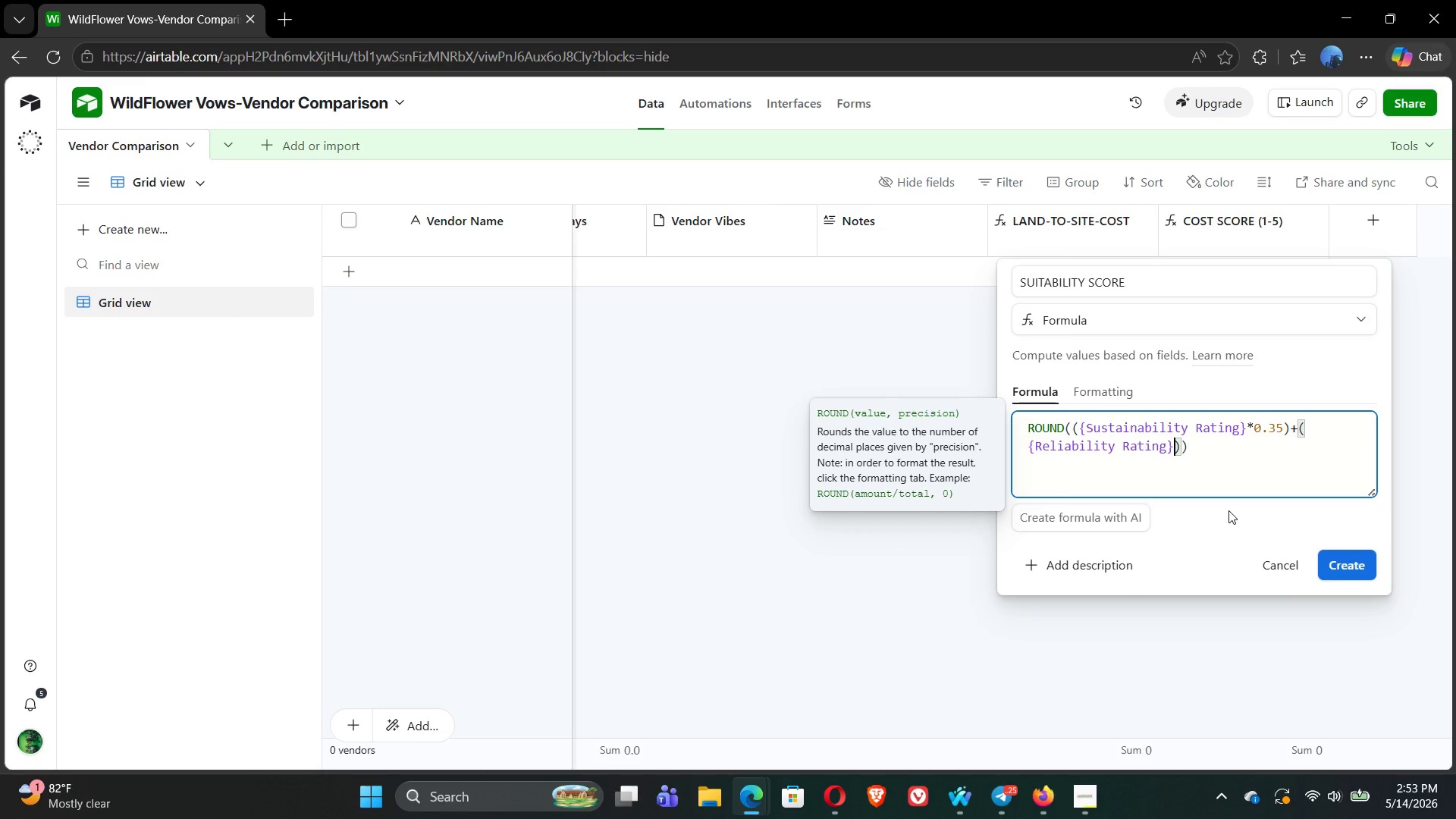 
key(Shift+8)
 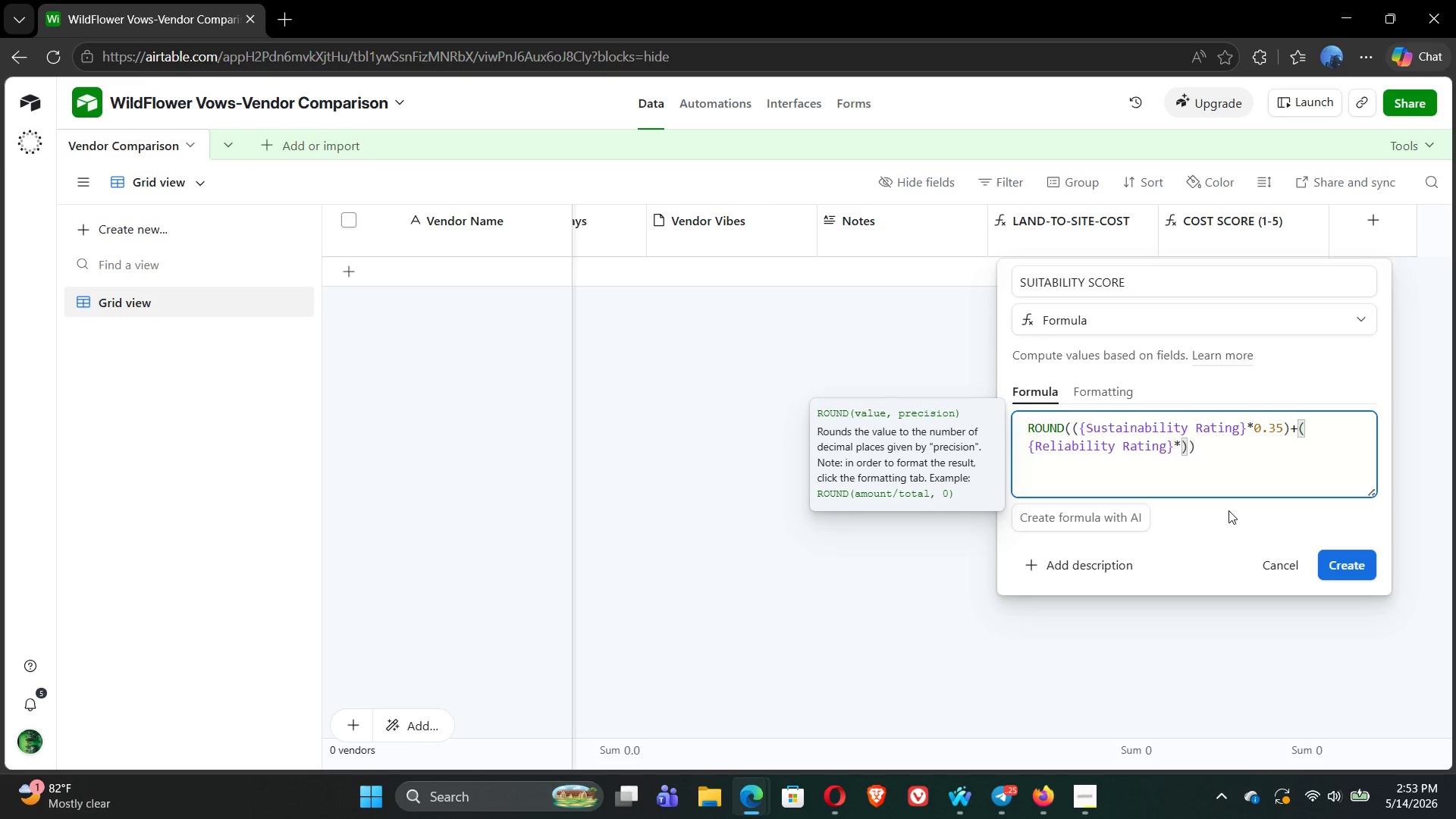 
wait(5.8)
 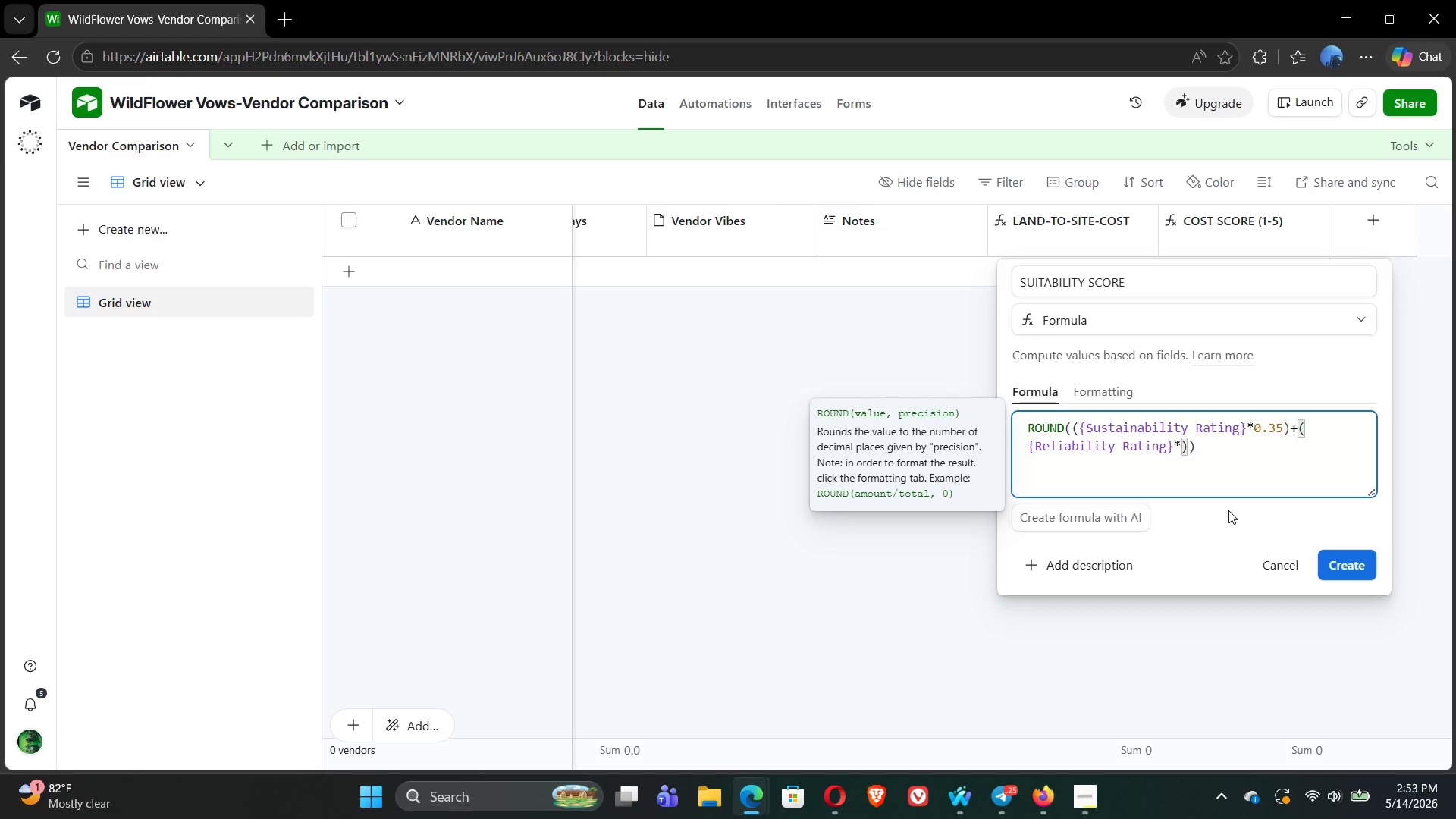 
type(0.35)
 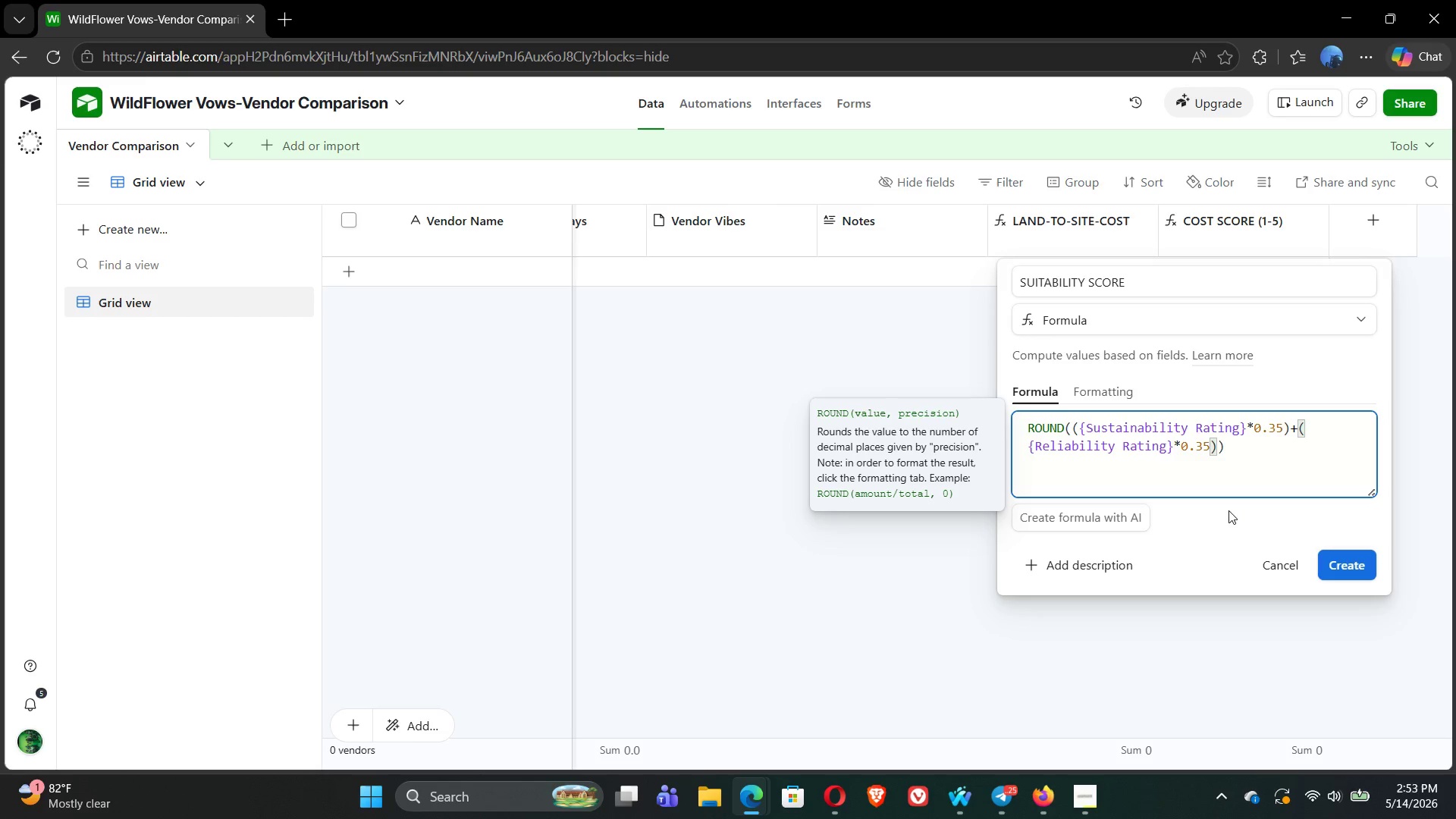 
key(ArrowRight)
 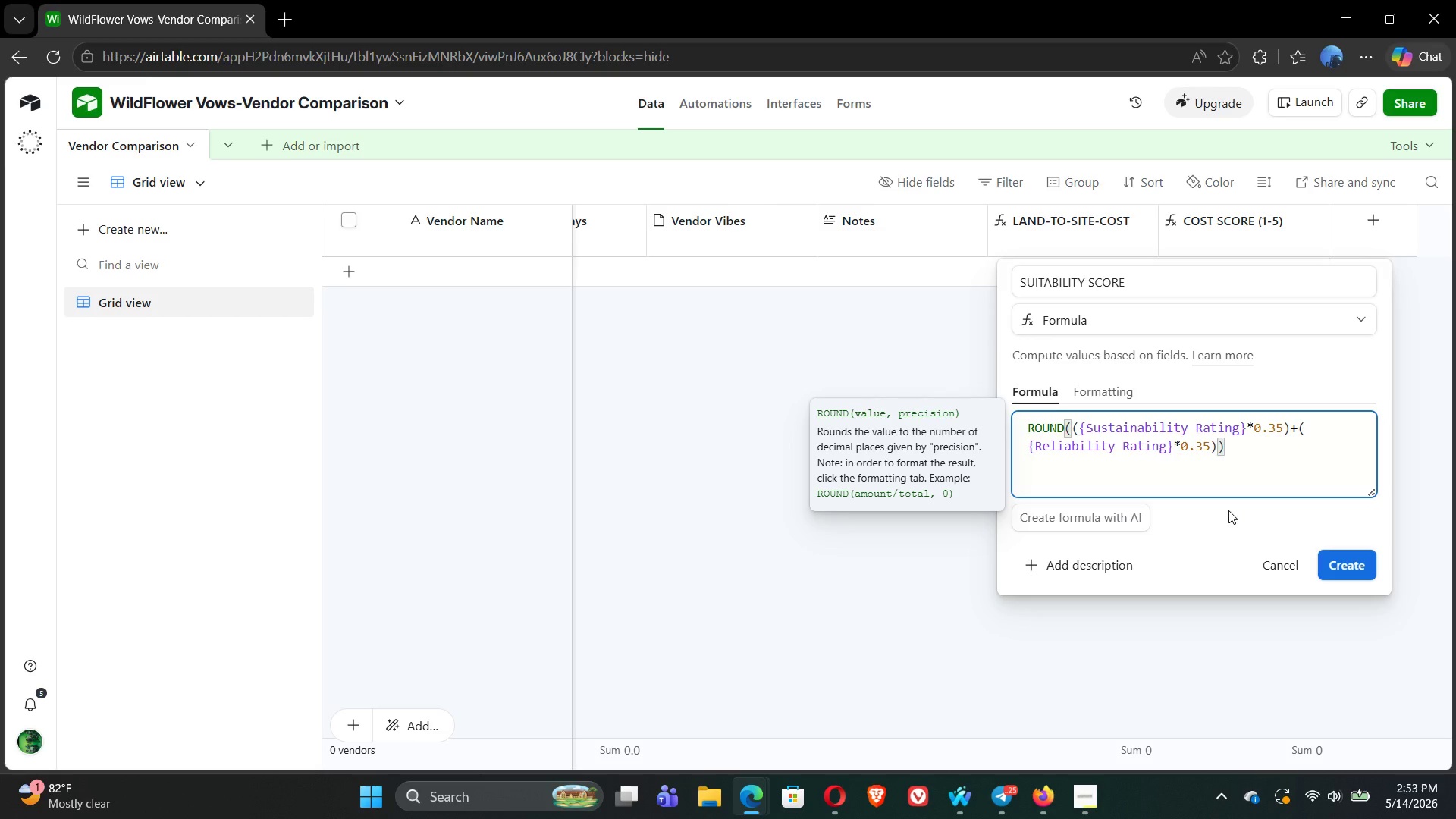 
key(Shift+Equal)
 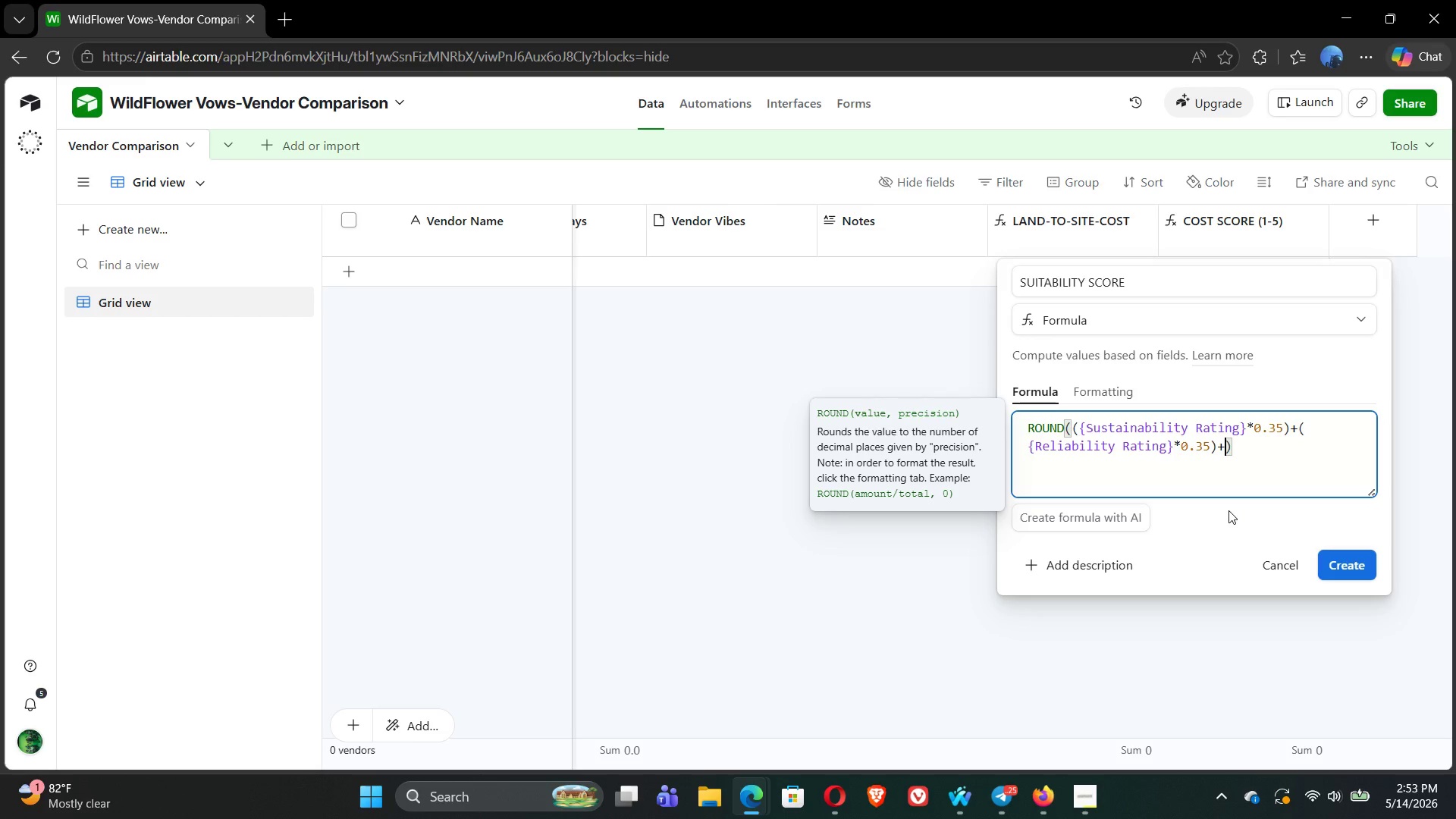 
wait(5.89)
 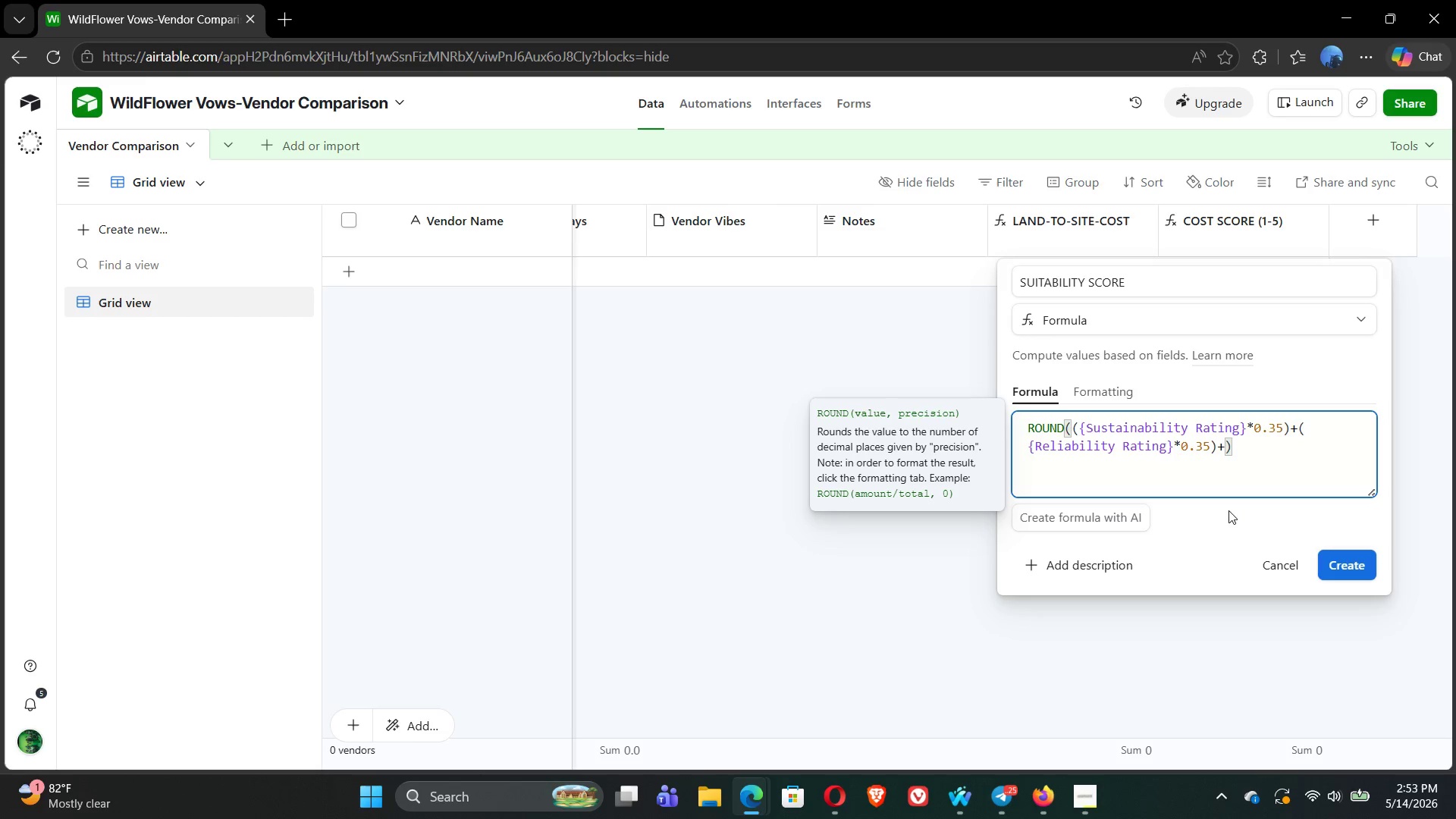 
key(Shift+9)
 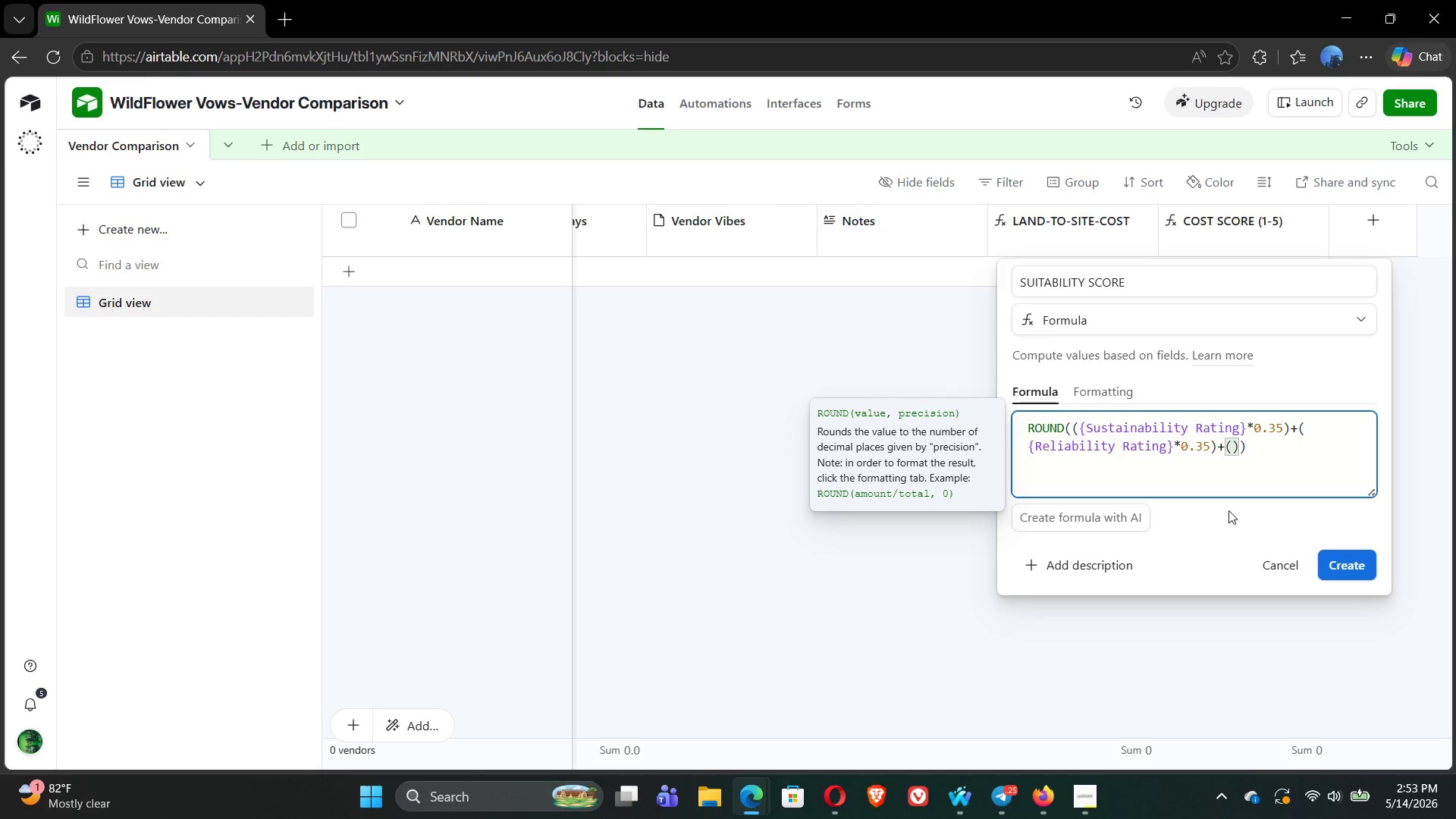 
key(Shift+BracketLeft)
 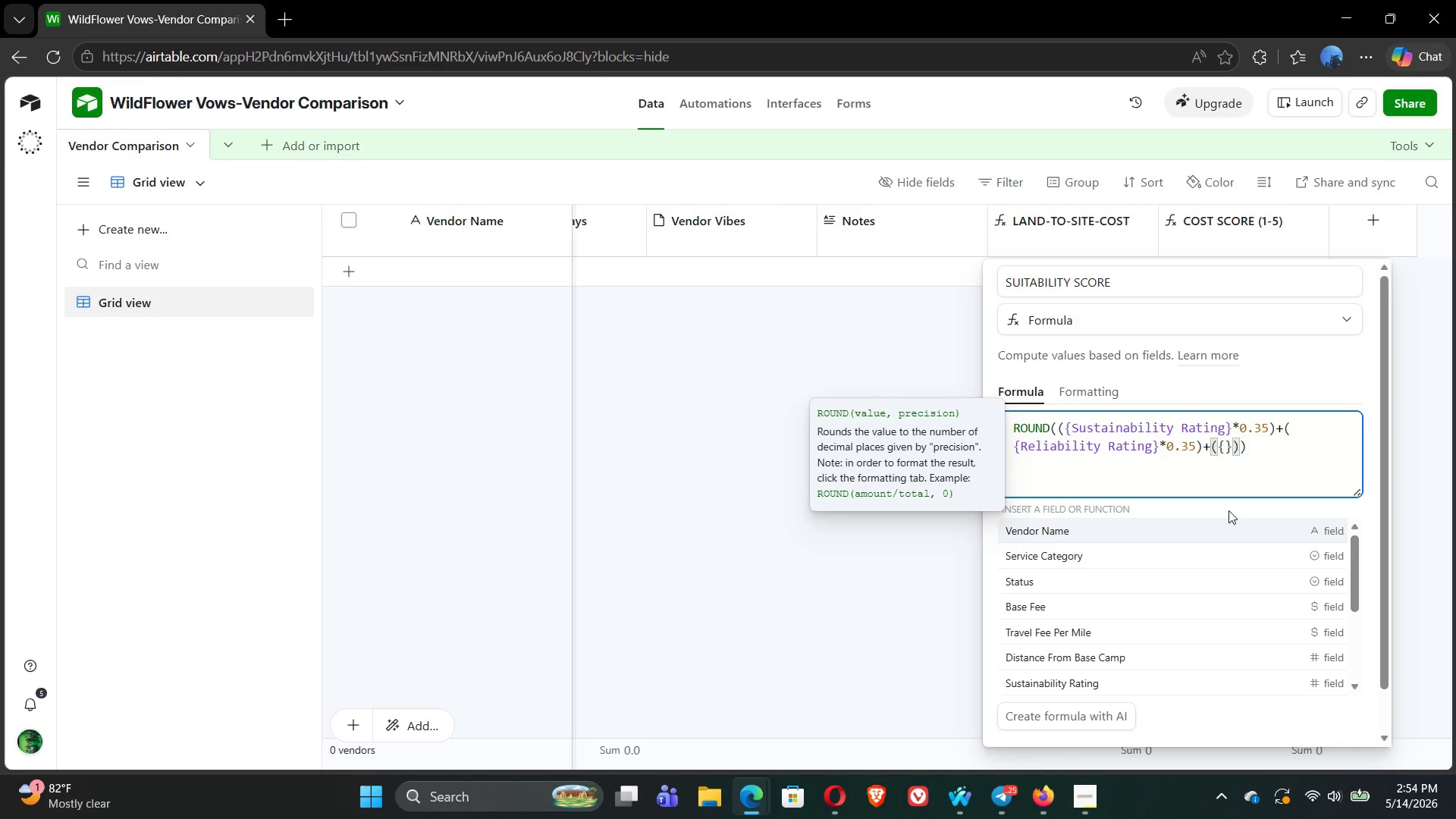 
wait(35.83)
 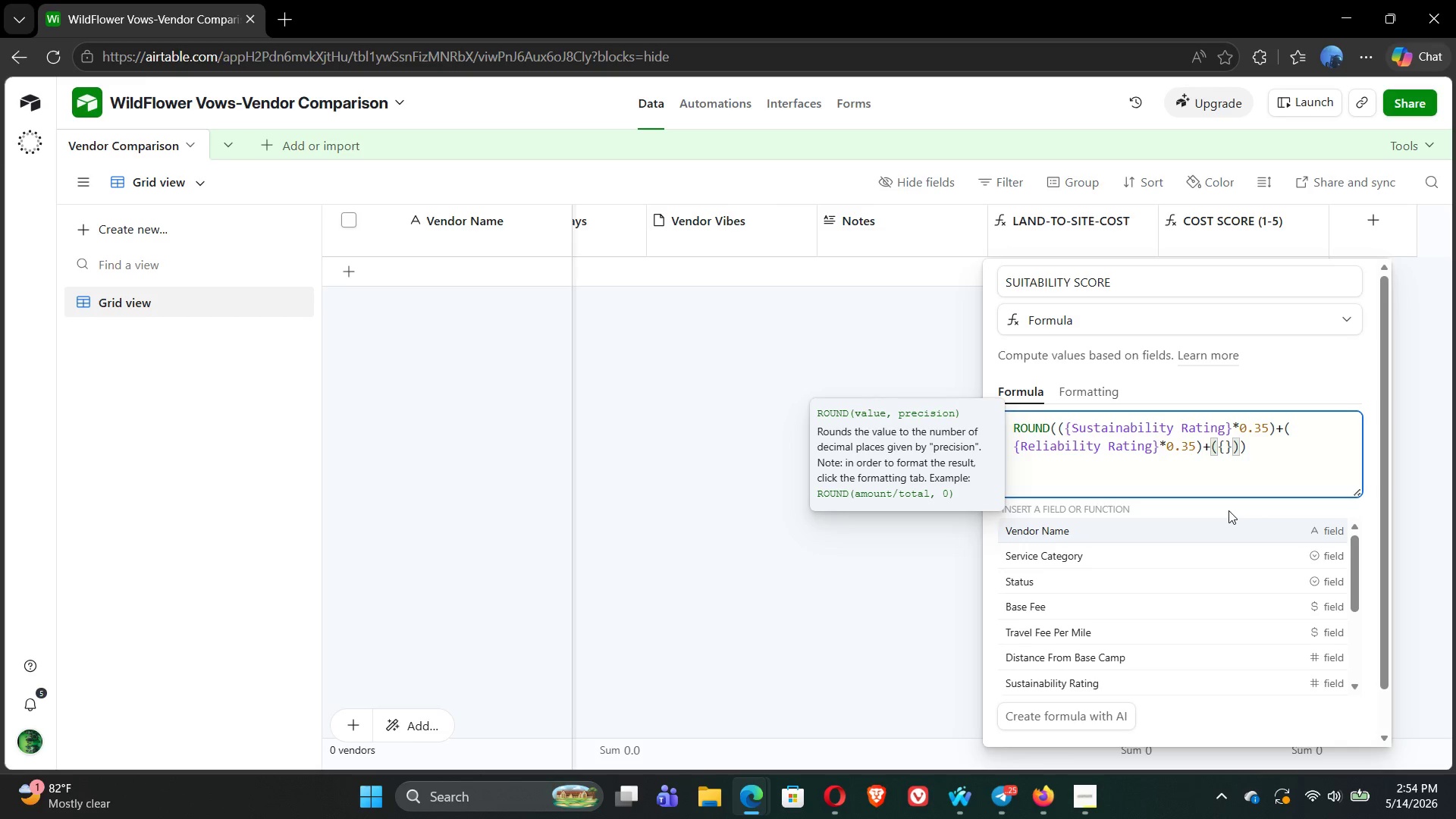 
type(co)
 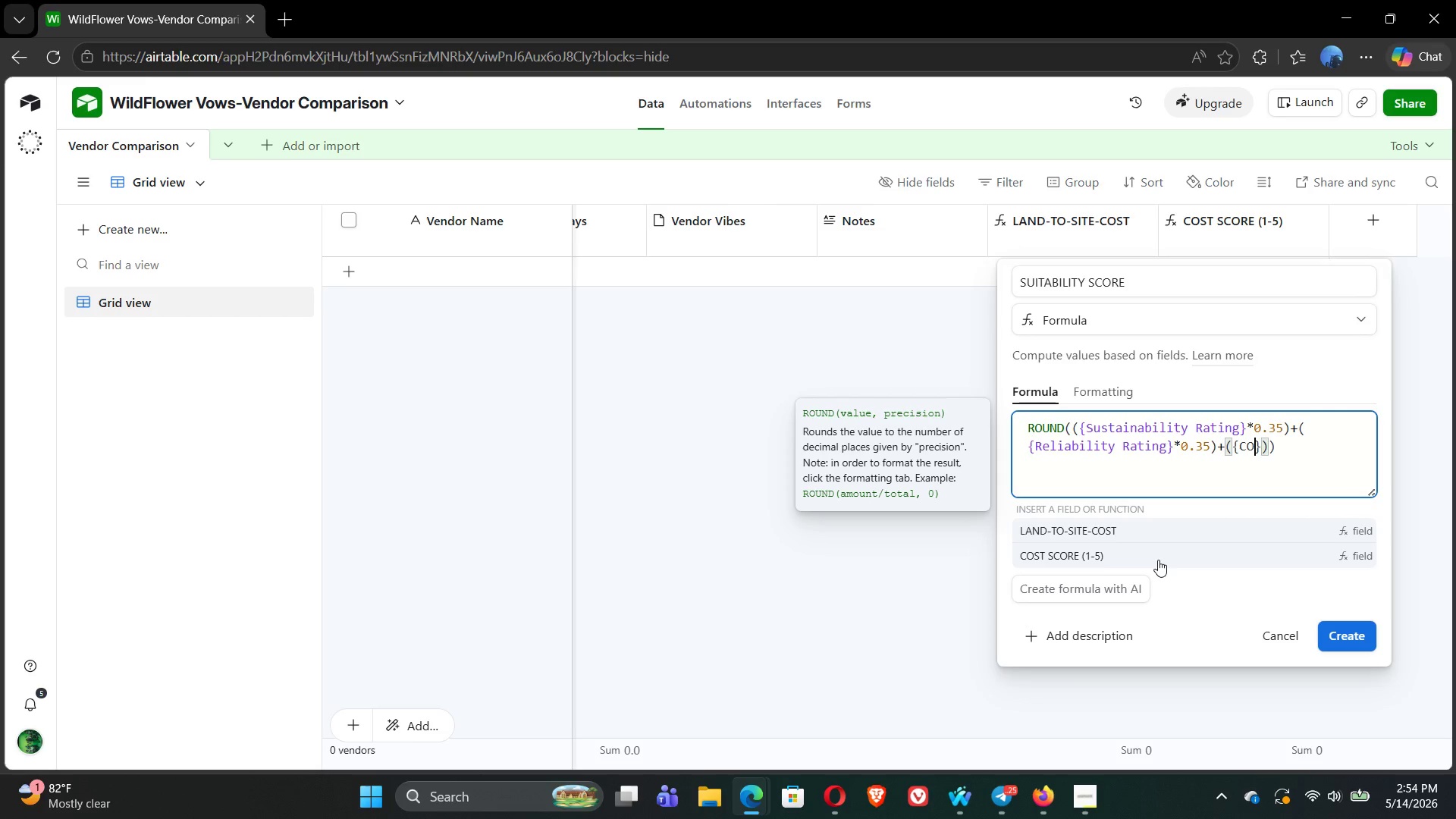 
left_click([1158, 560])
 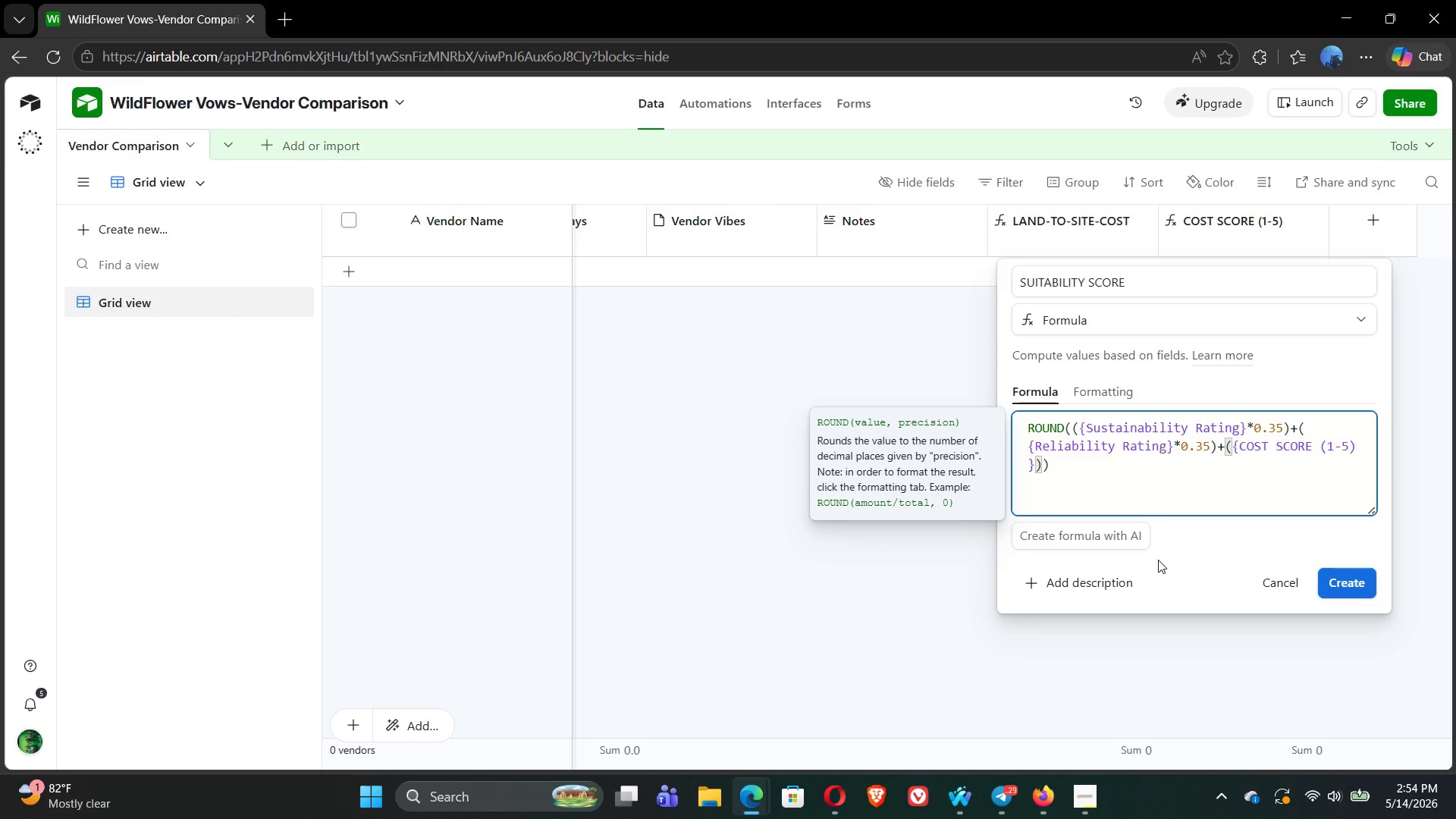 
wait(34.27)
 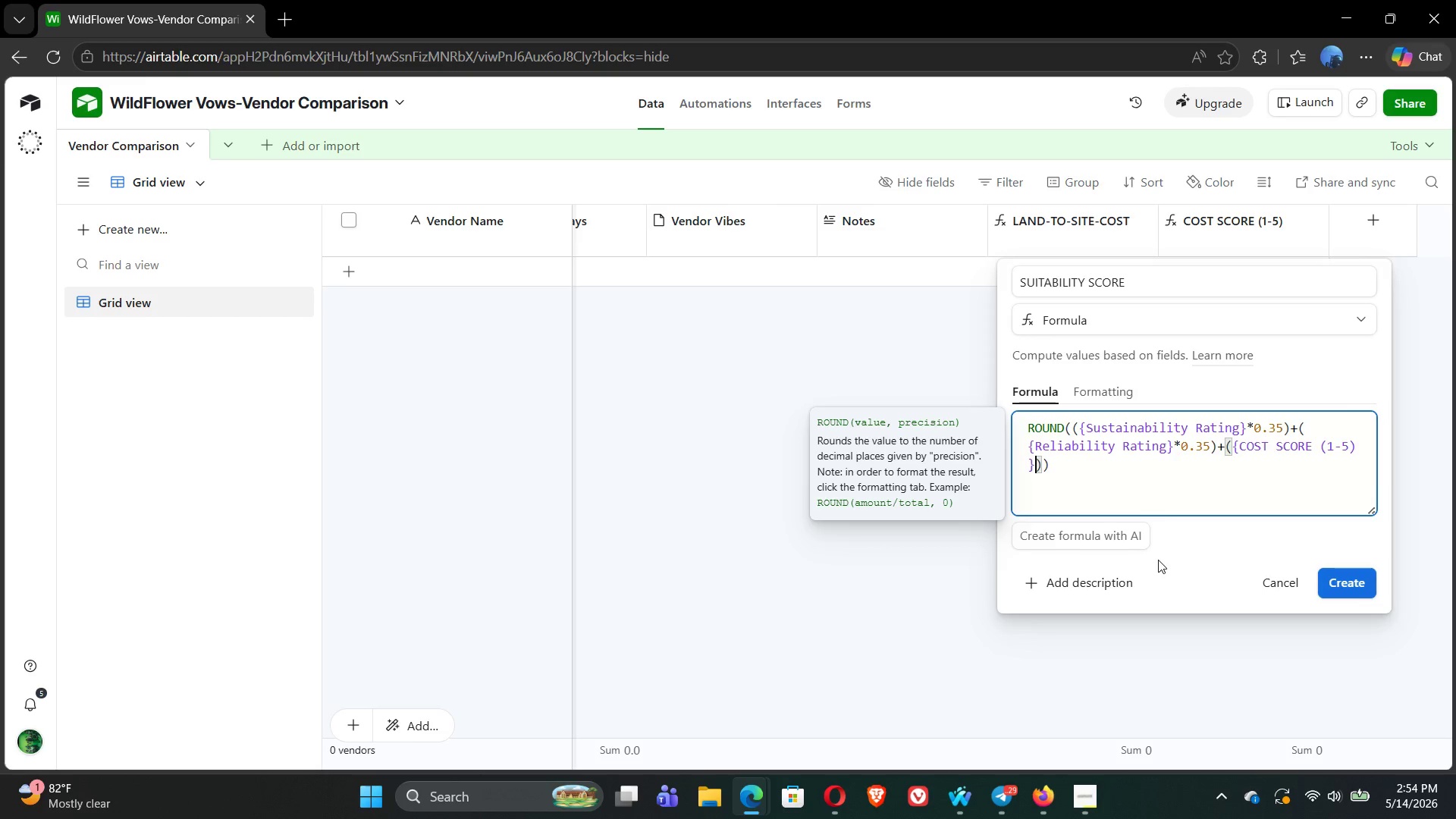 
type(*0.30)
 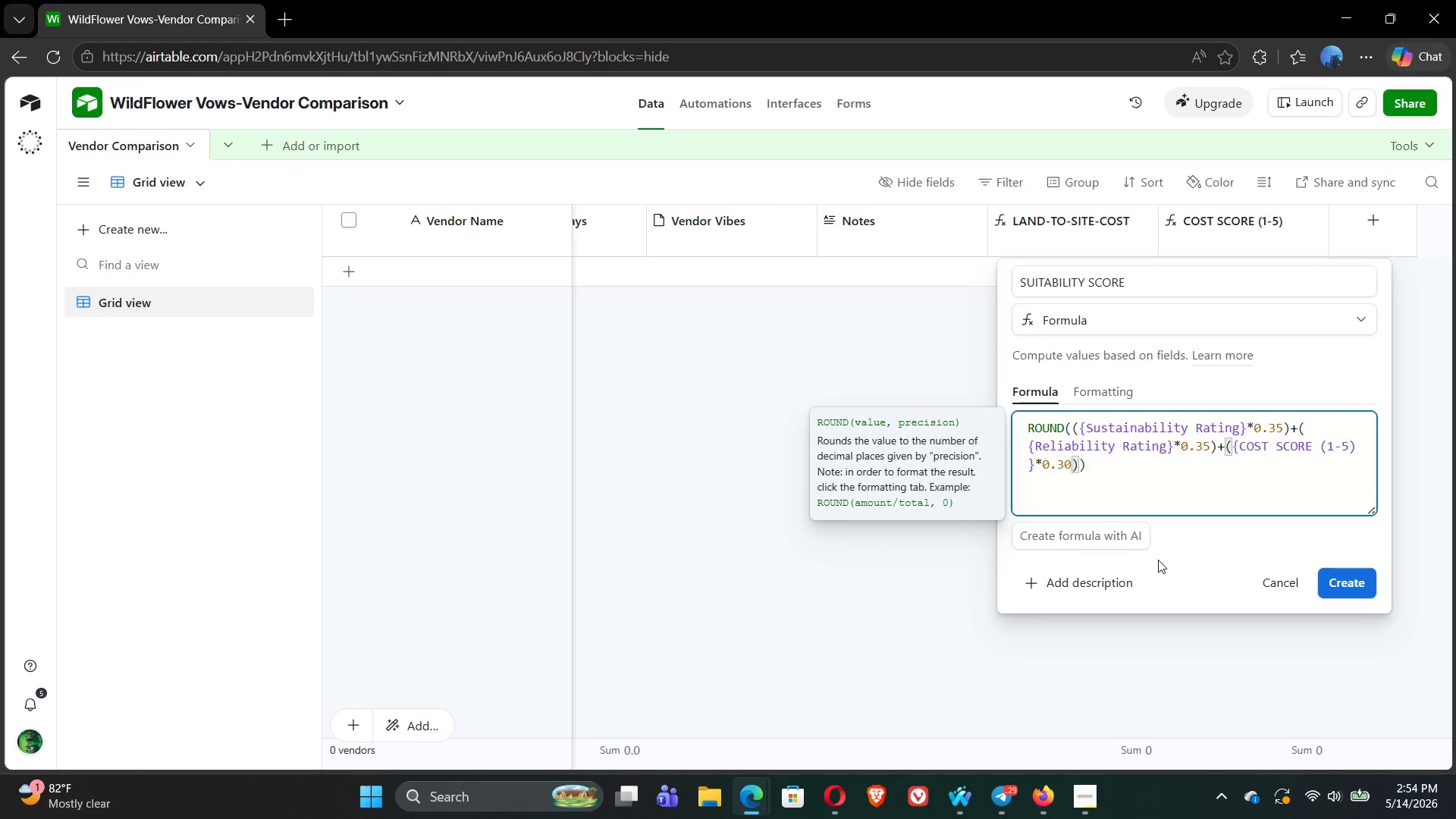 
key(ArrowRight)
 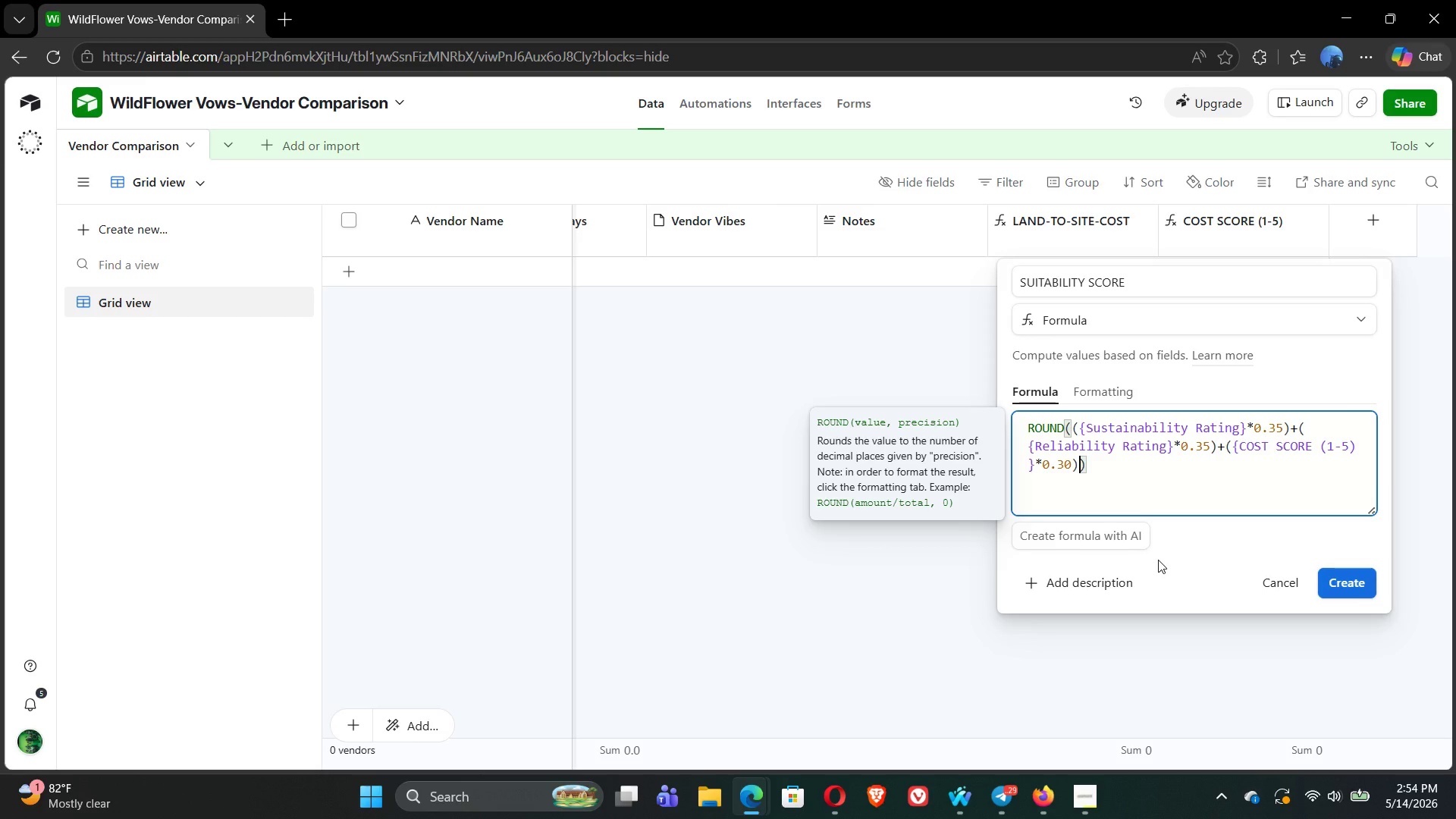 
key(Comma)
 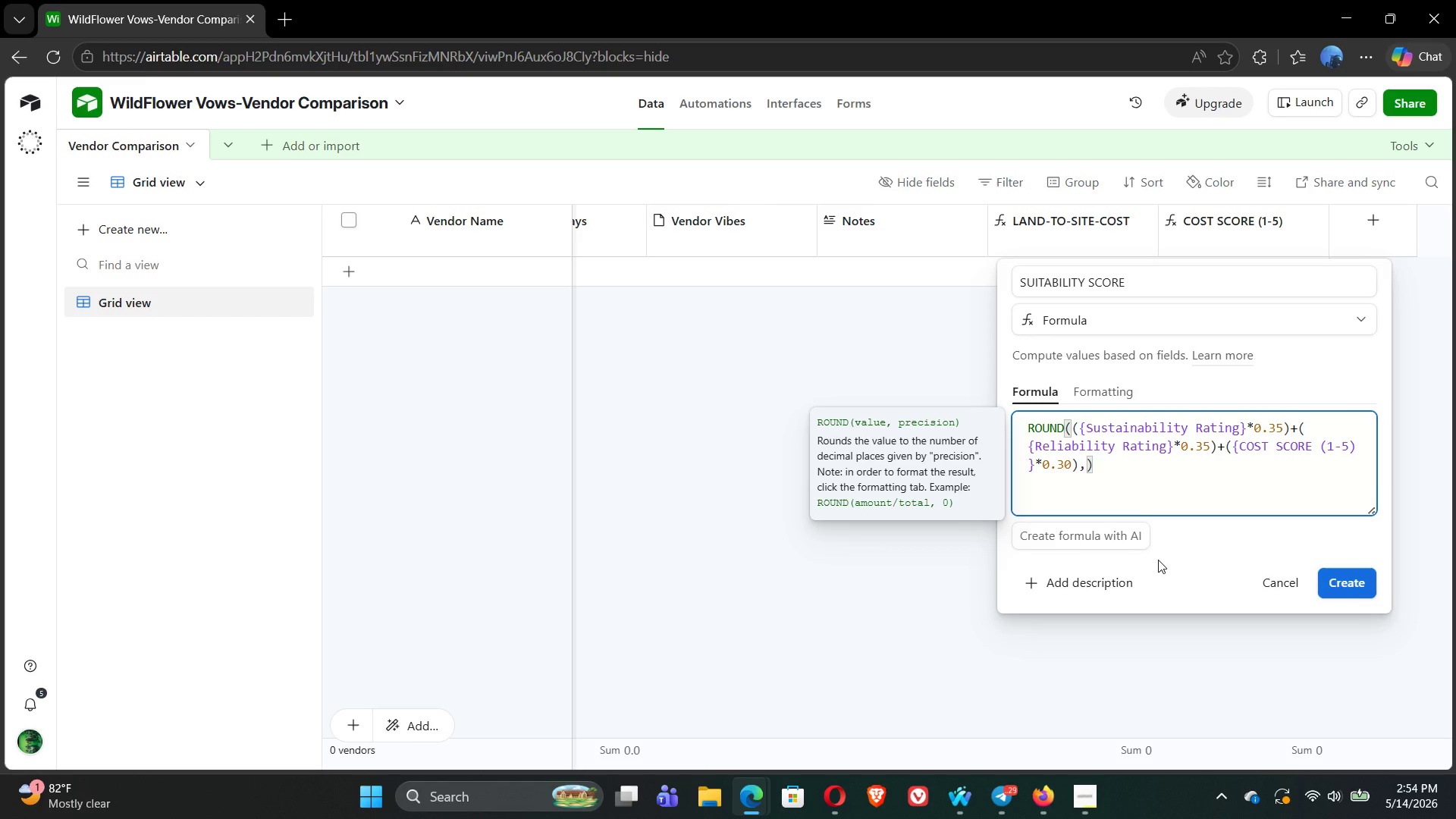 
key(2)
 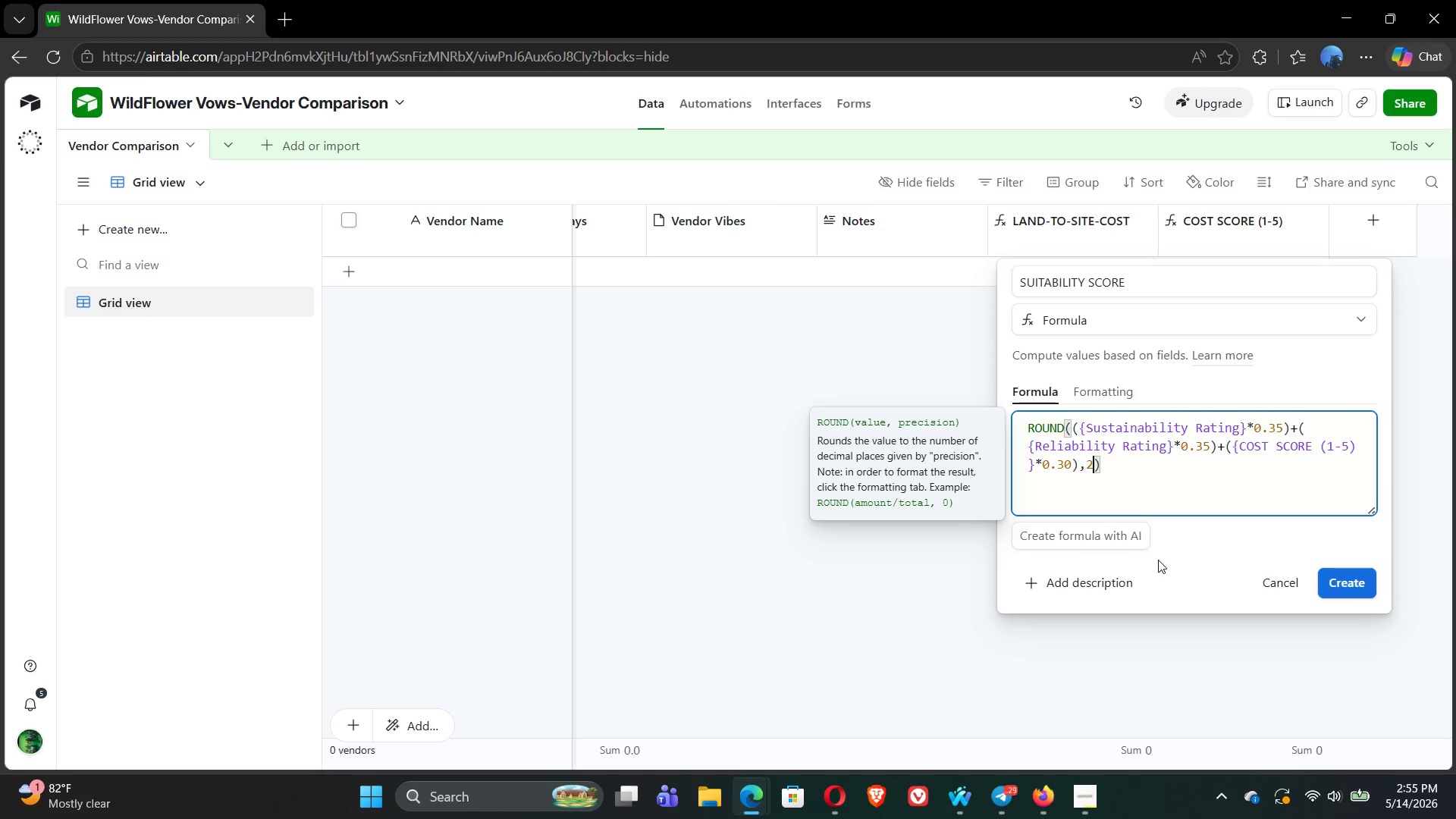 
key(ArrowRight)
 